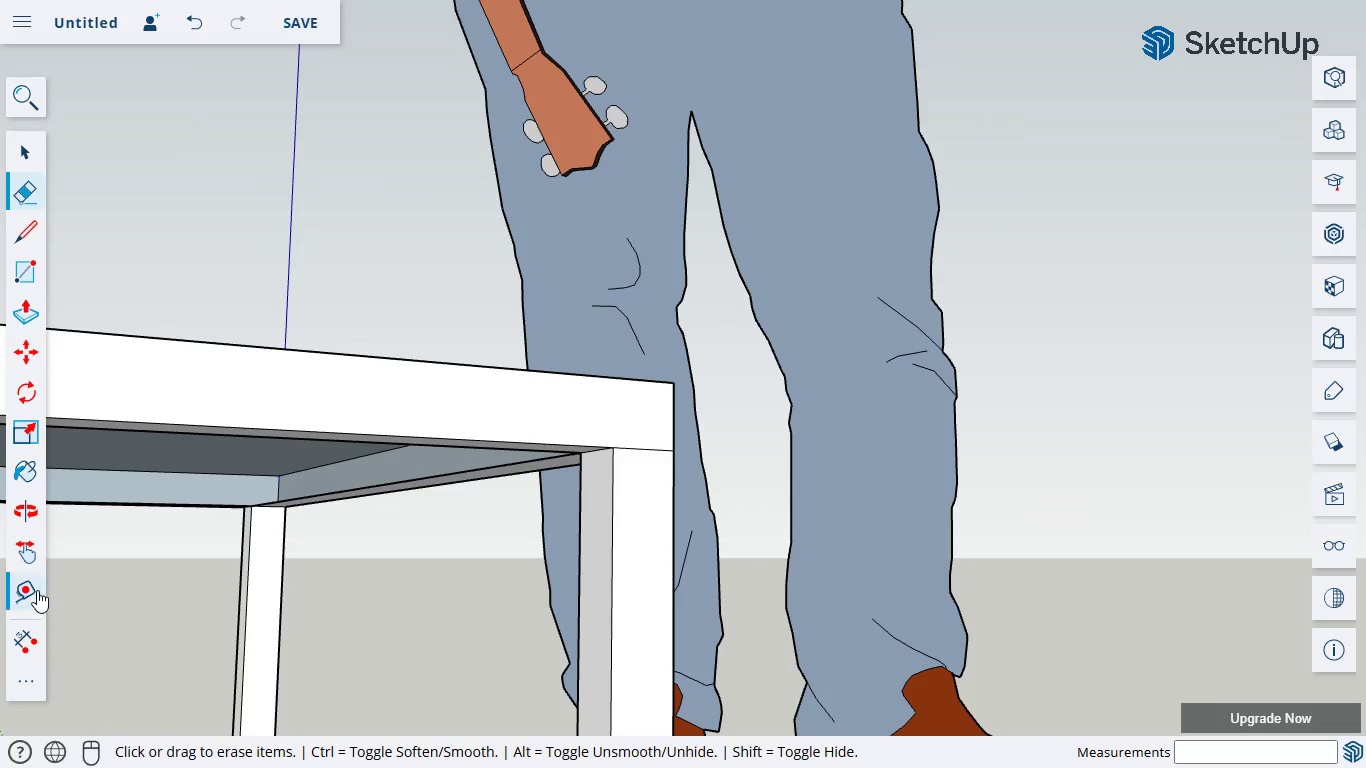 
left_click([33, 567])
 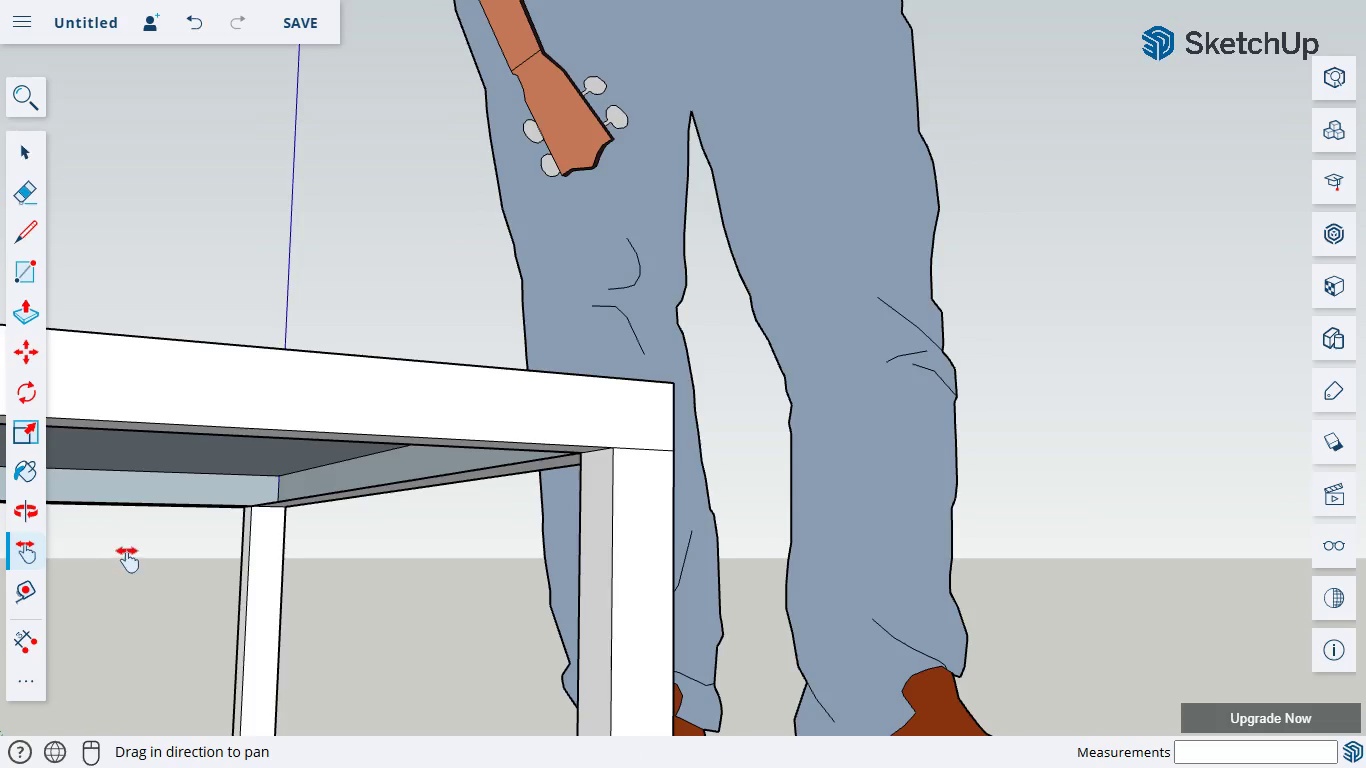 
left_click_drag(start_coordinate=[127, 551], to_coordinate=[703, 486])
 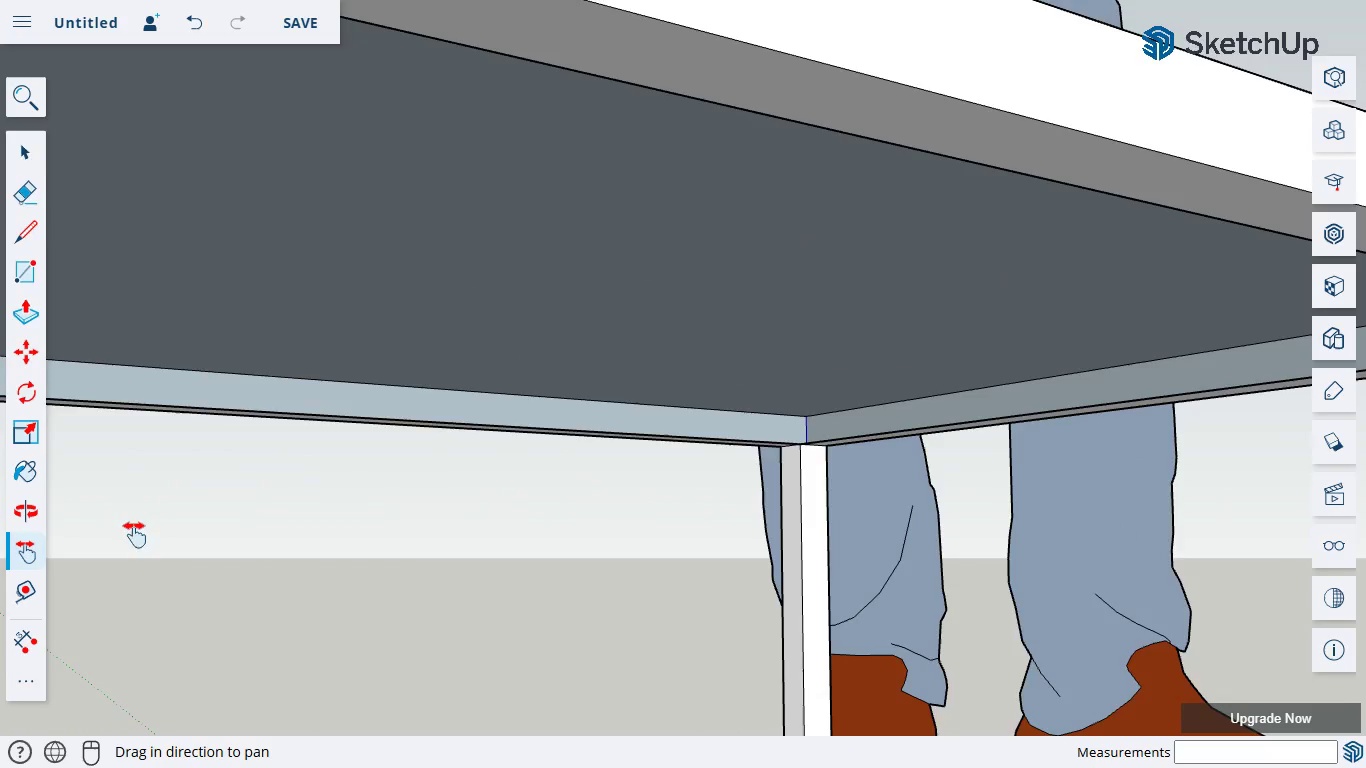 
left_click_drag(start_coordinate=[130, 526], to_coordinate=[751, 478])
 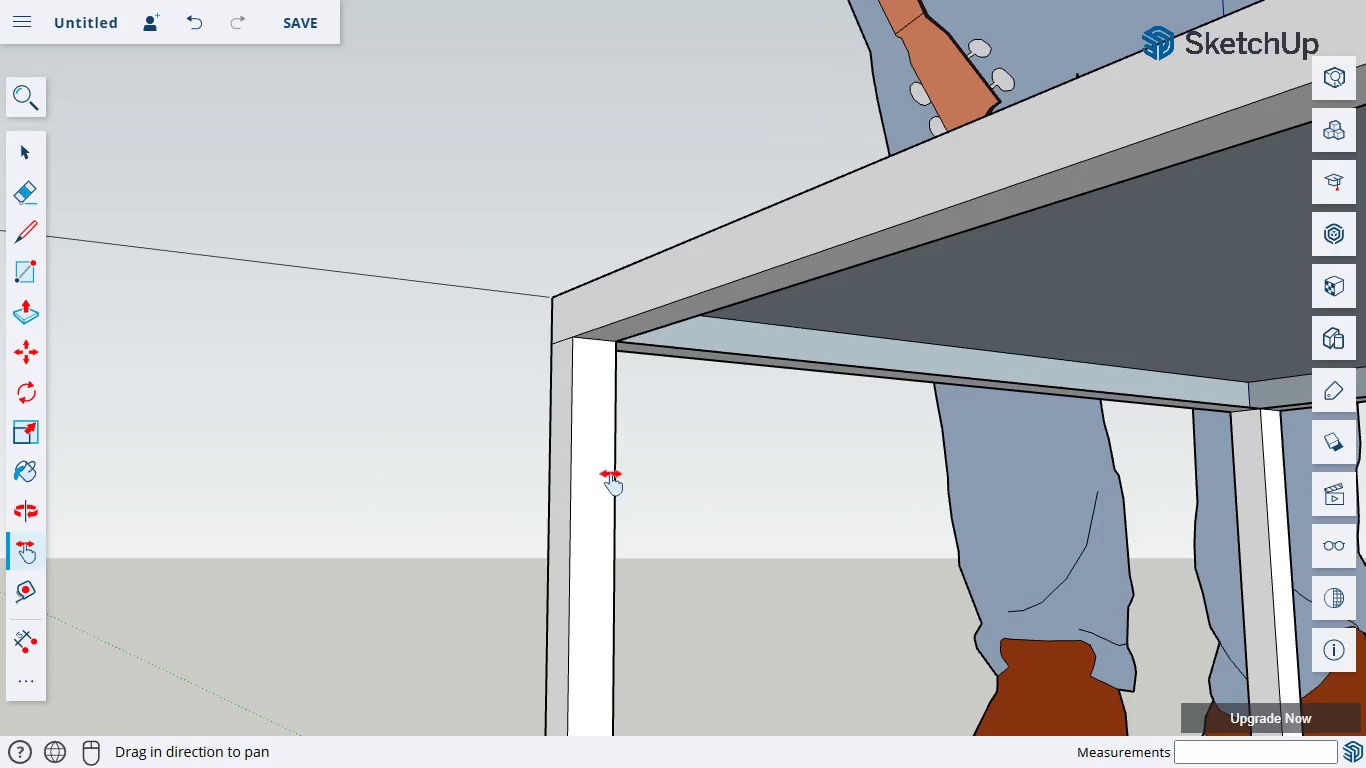 
left_click_drag(start_coordinate=[744, 478], to_coordinate=[532, 496])
 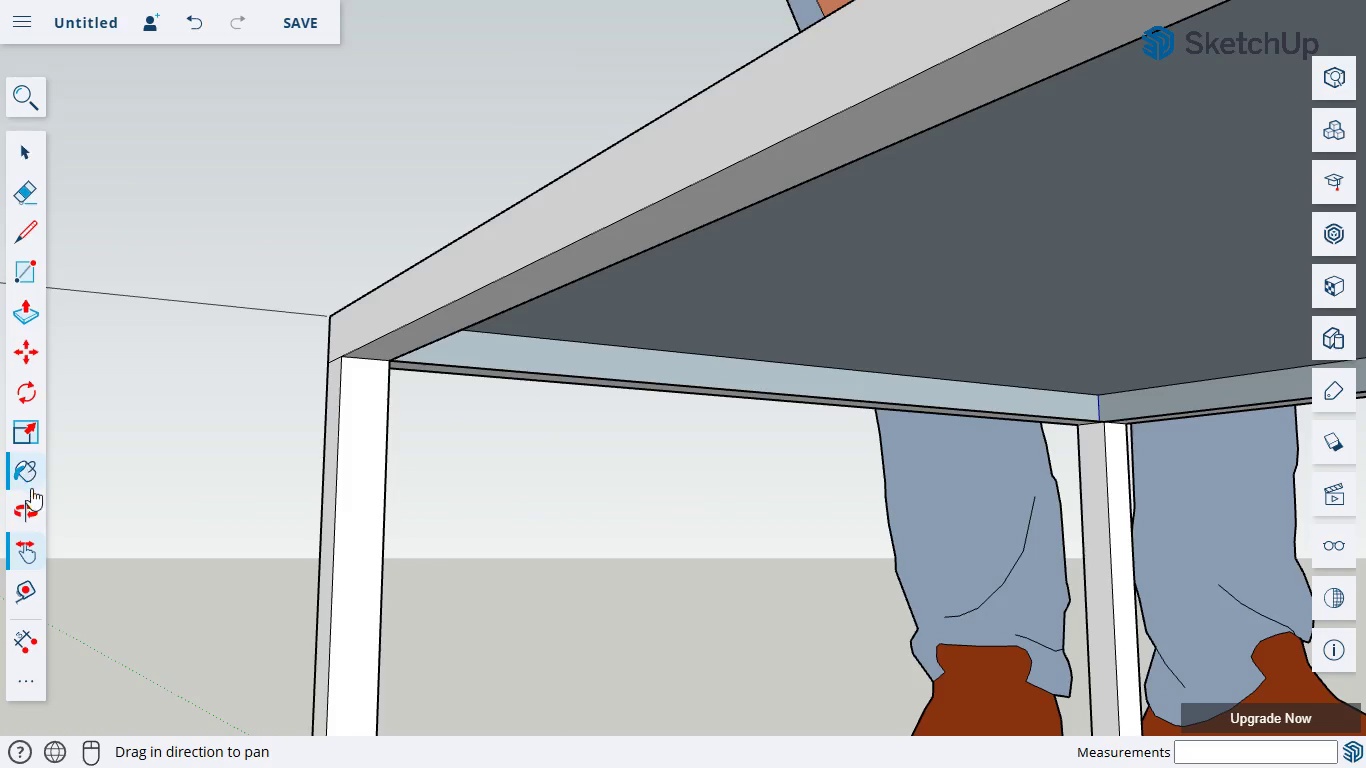 
left_click([30, 515])
 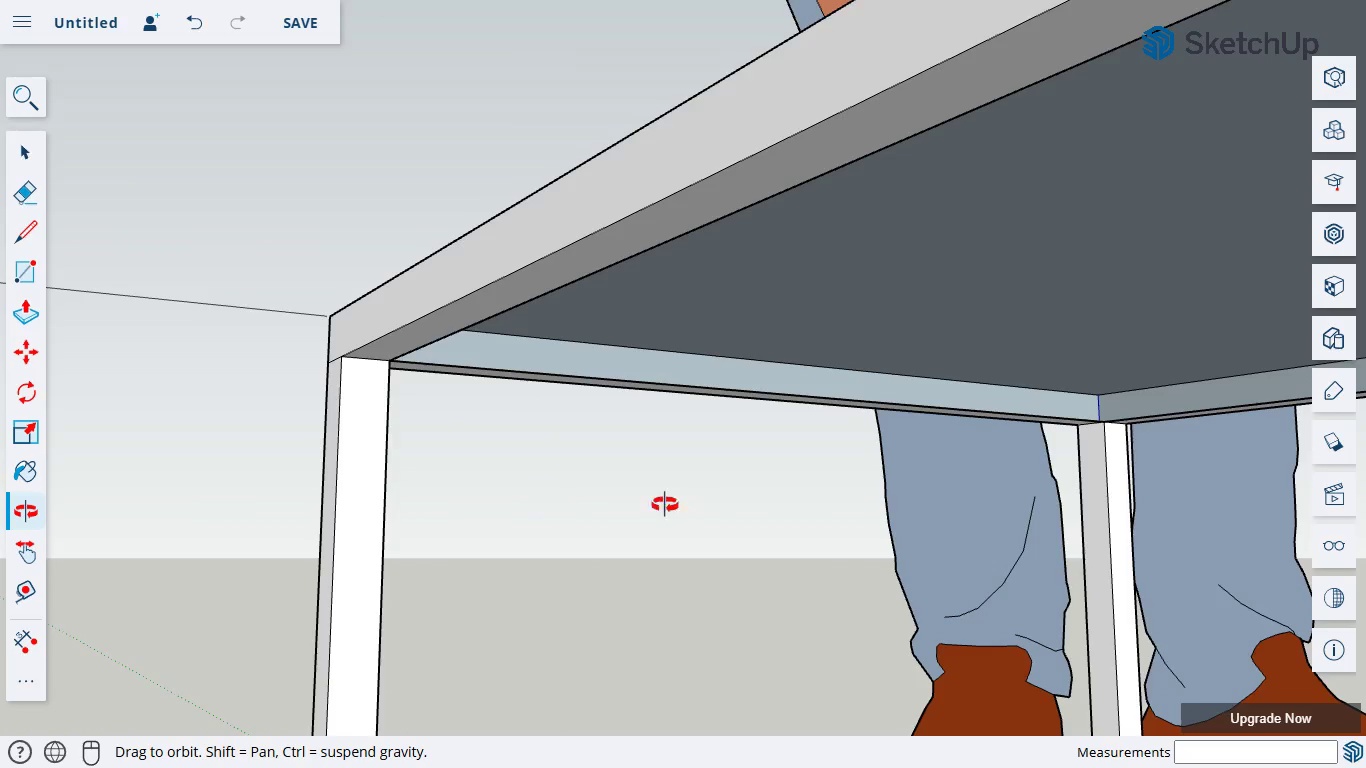 
left_click_drag(start_coordinate=[664, 504], to_coordinate=[305, 515])
 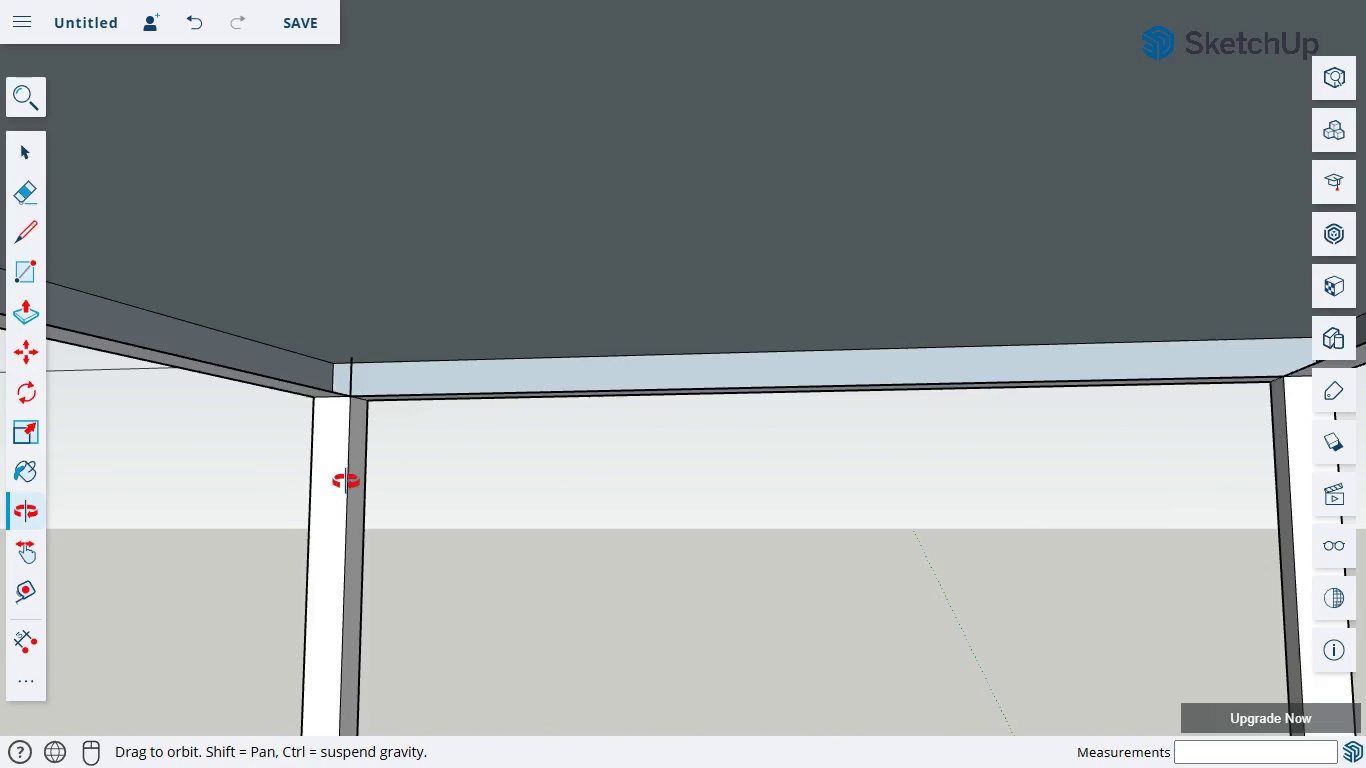 
scroll: coordinate [345, 480], scroll_direction: up, amount: 2.0
 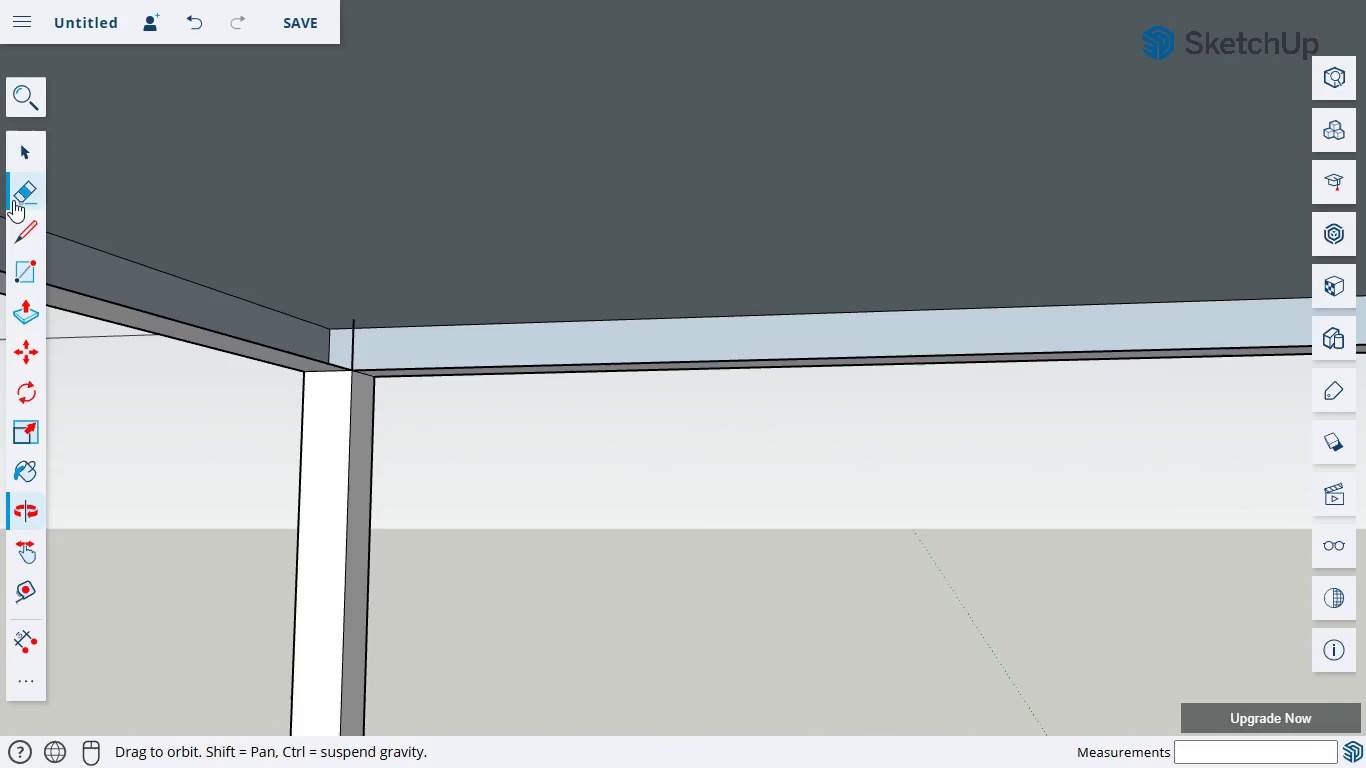 
left_click([25, 197])
 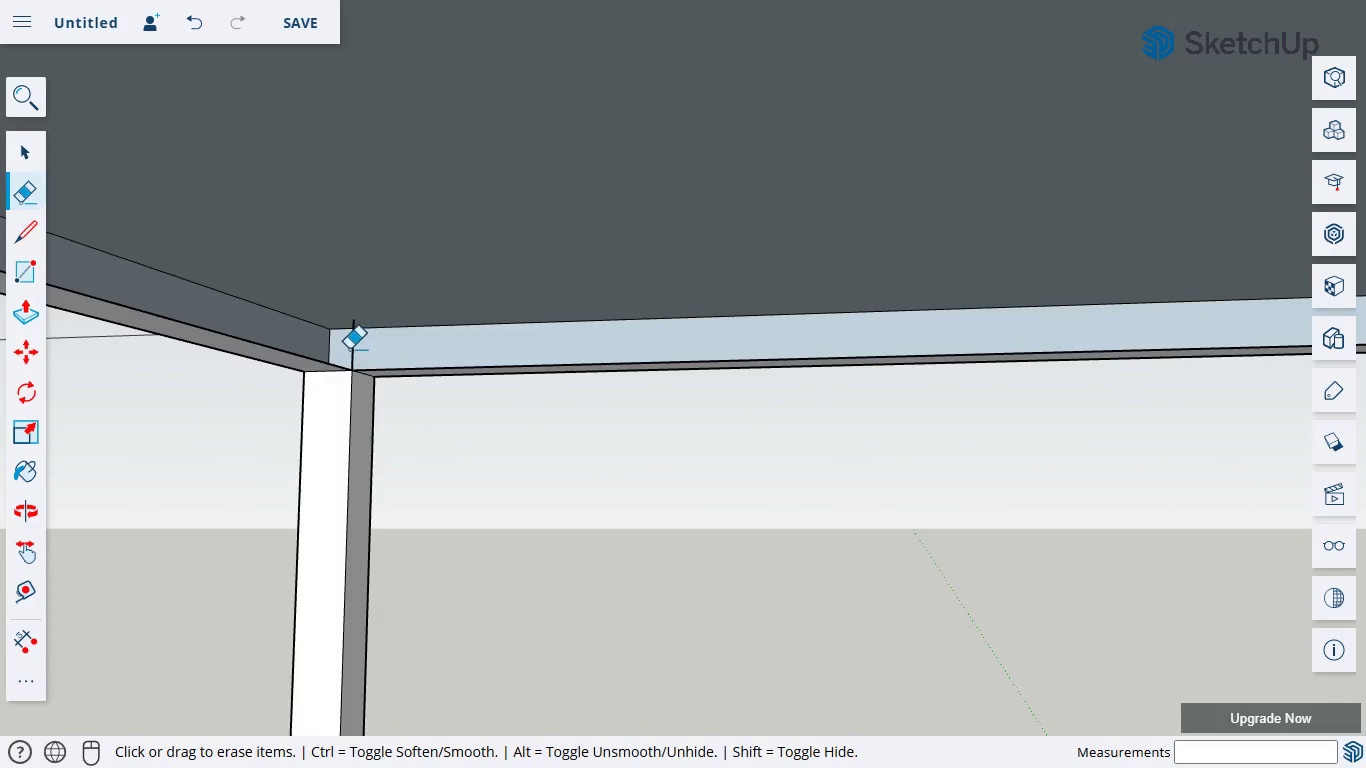 
left_click_drag(start_coordinate=[349, 349], to_coordinate=[368, 349])
 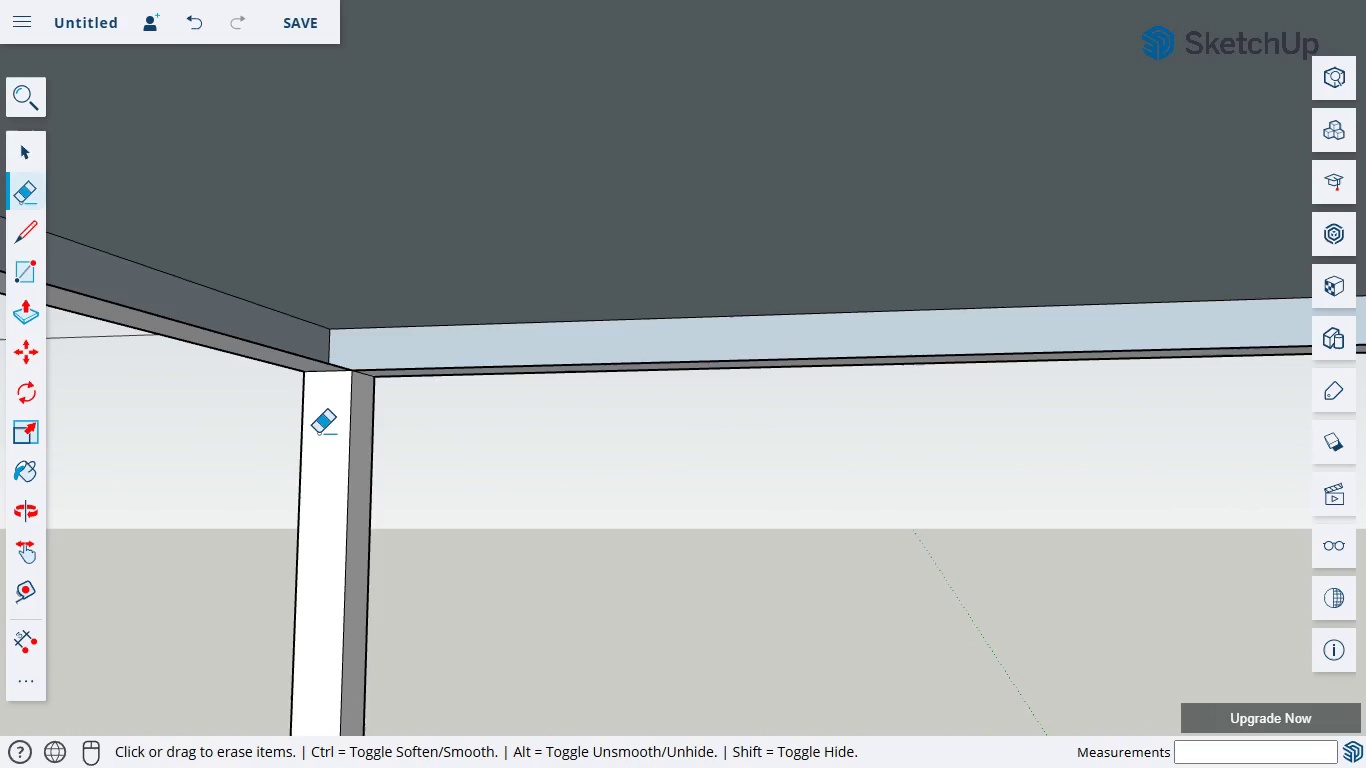 
scroll: coordinate [321, 424], scroll_direction: down, amount: 3.0
 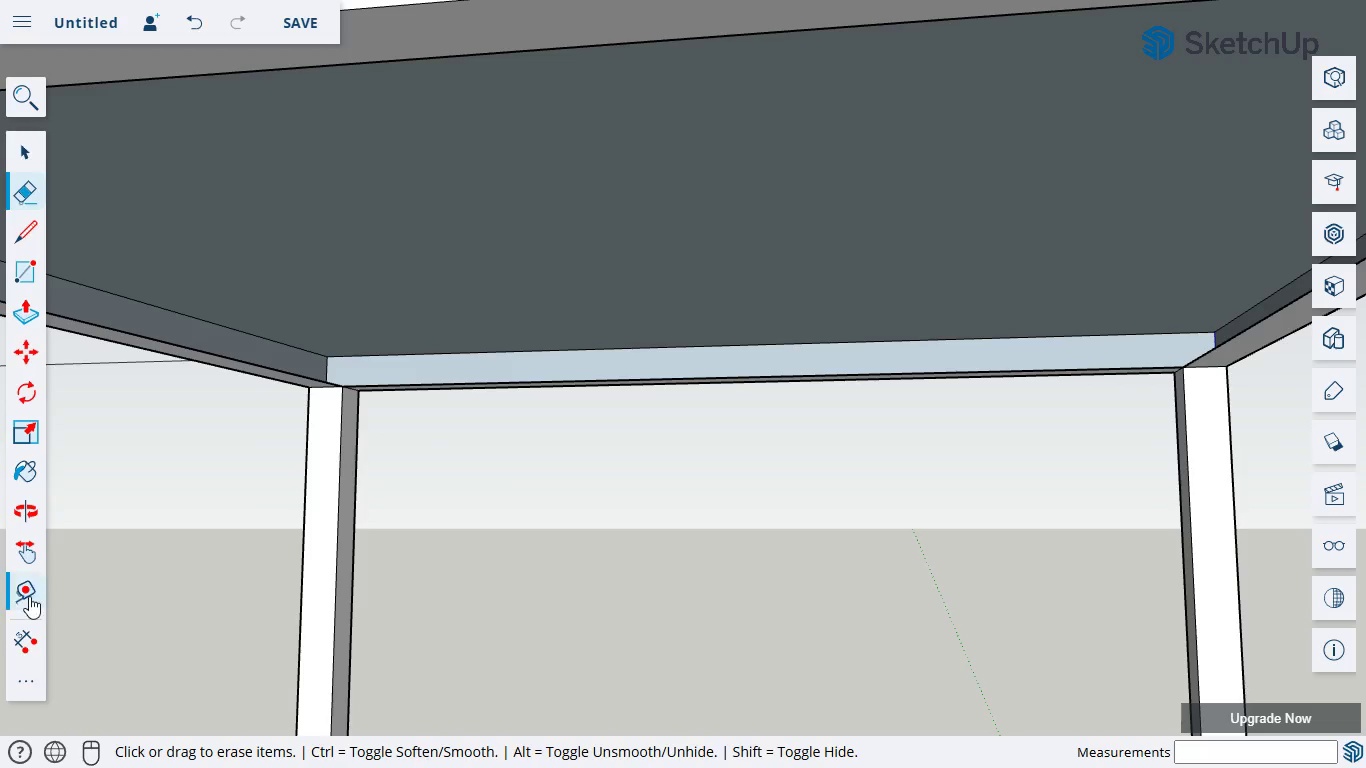 
left_click([25, 516])
 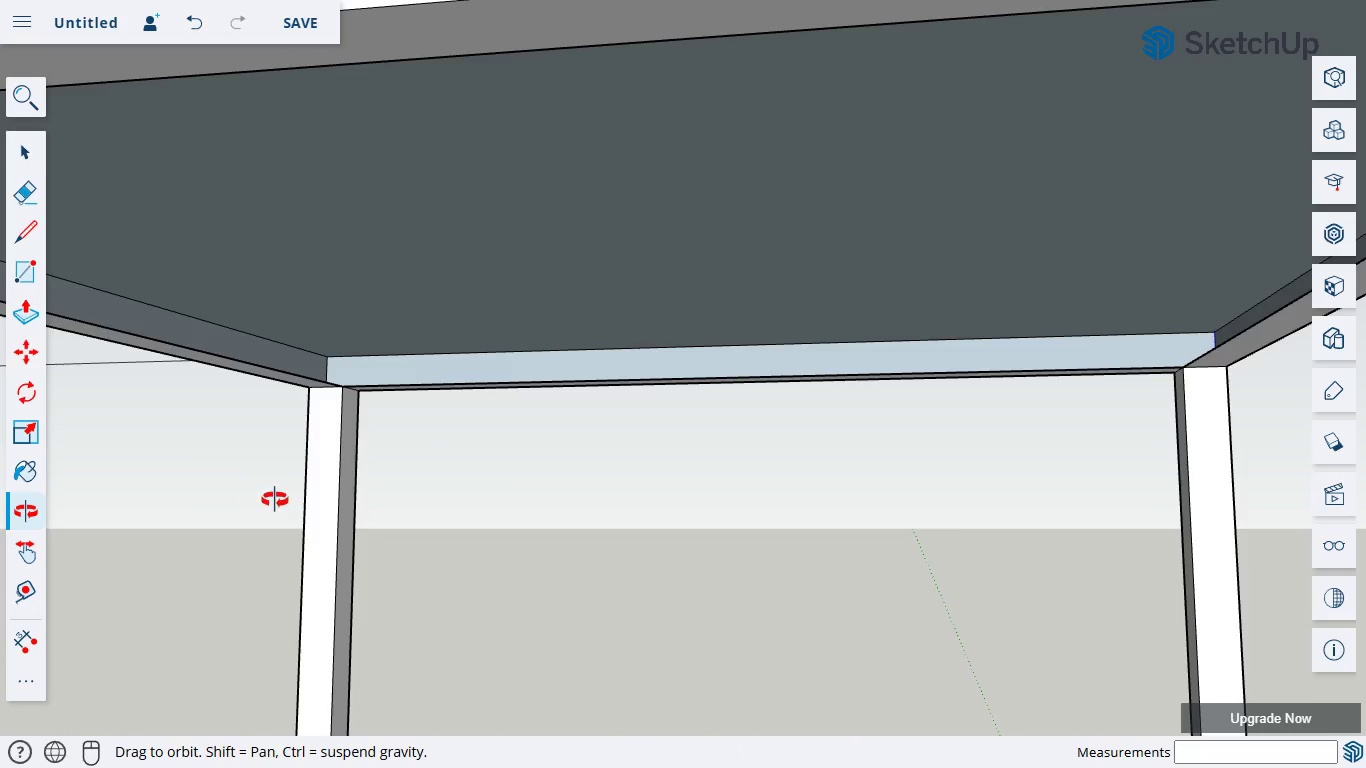 
left_click_drag(start_coordinate=[277, 499], to_coordinate=[160, 528])
 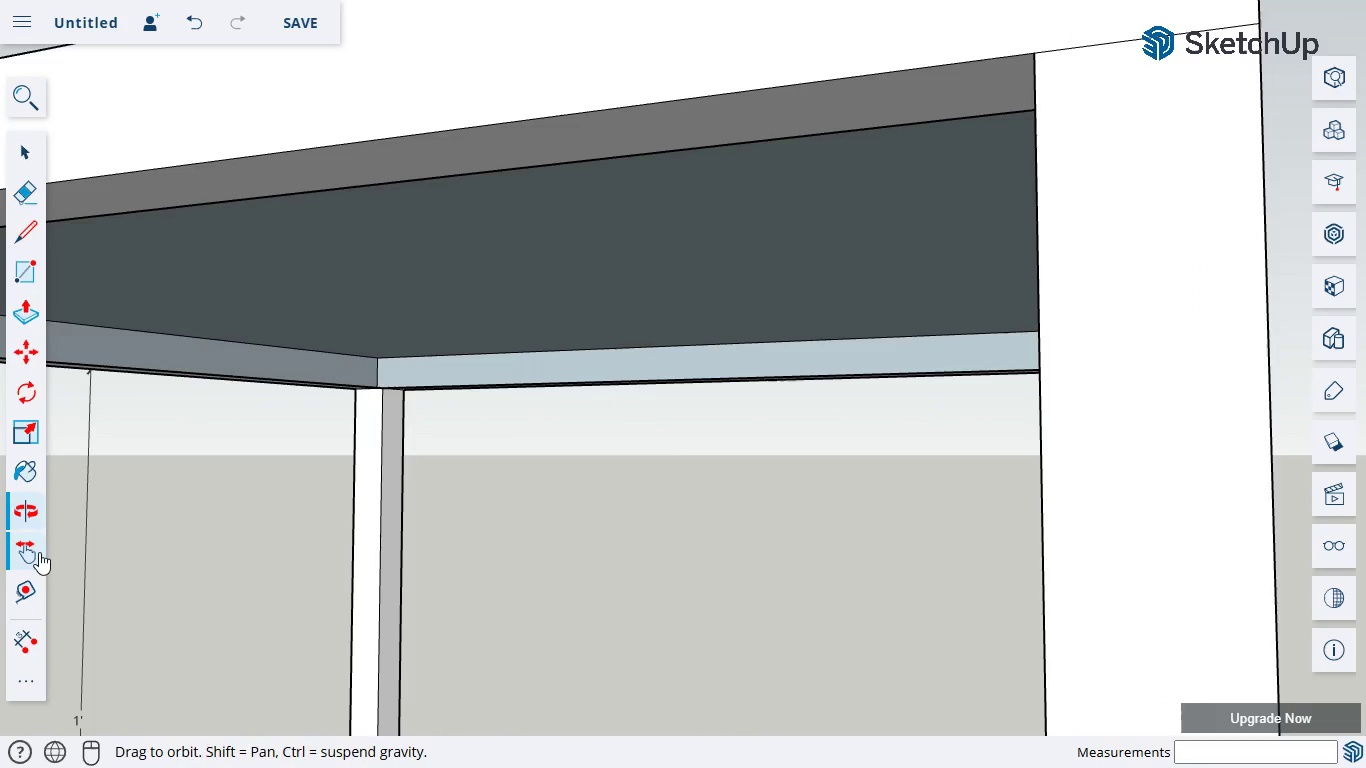 
left_click([39, 552])
 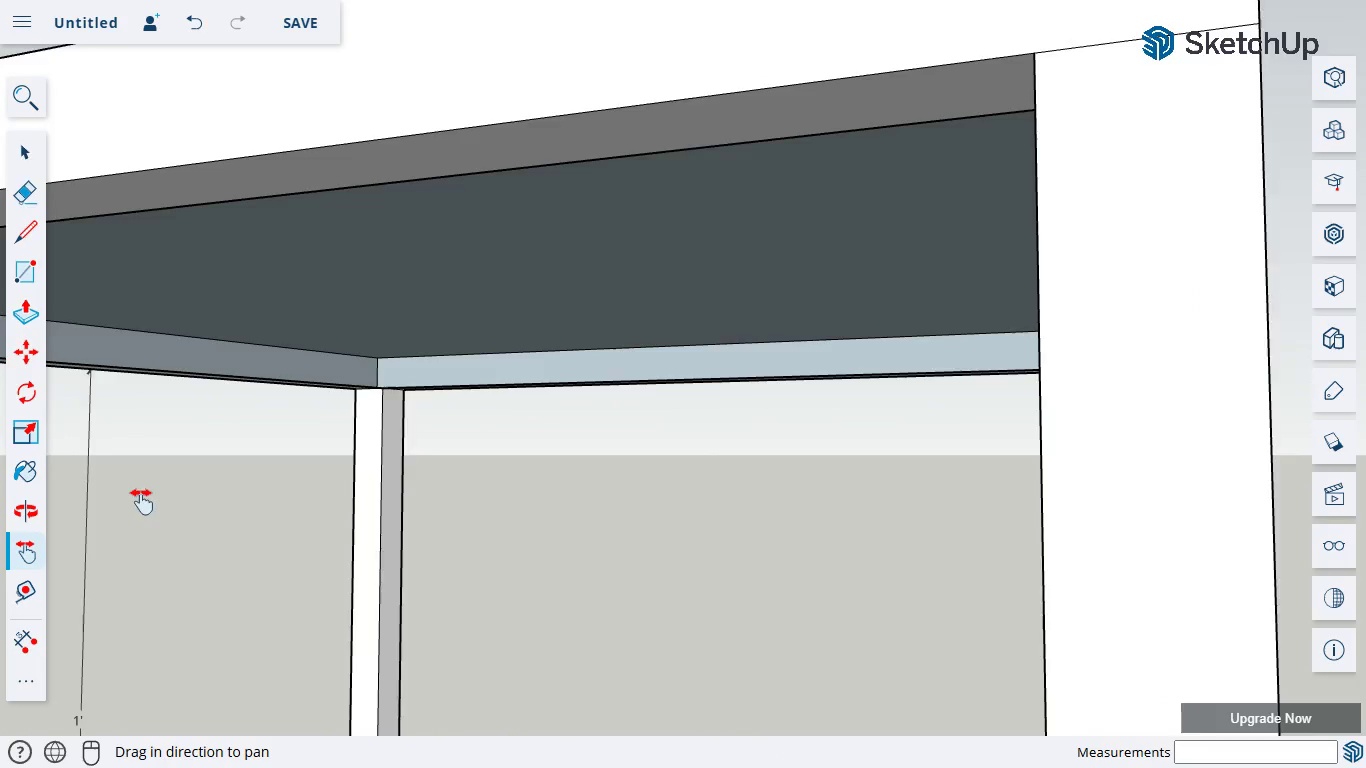 
left_click_drag(start_coordinate=[139, 494], to_coordinate=[555, 435])
 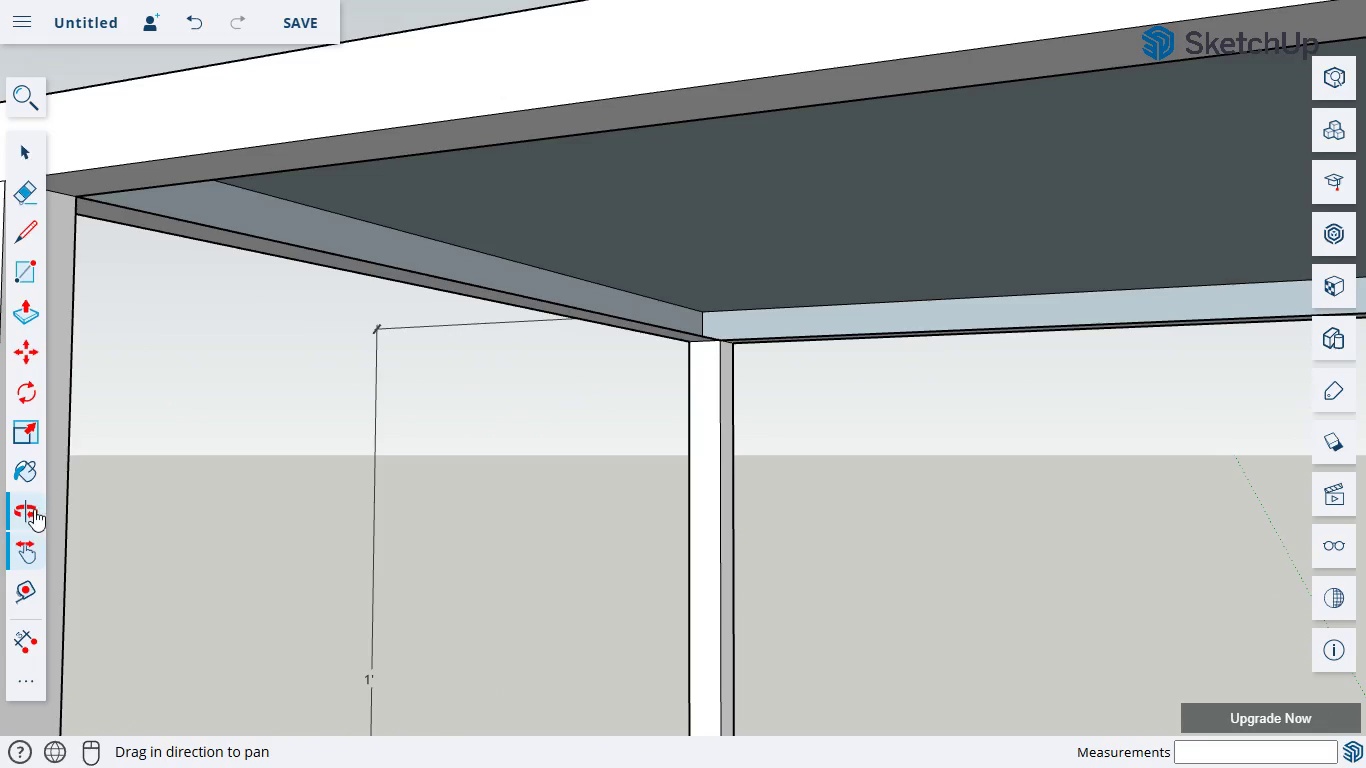 
left_click_drag(start_coordinate=[199, 495], to_coordinate=[0, 455])
 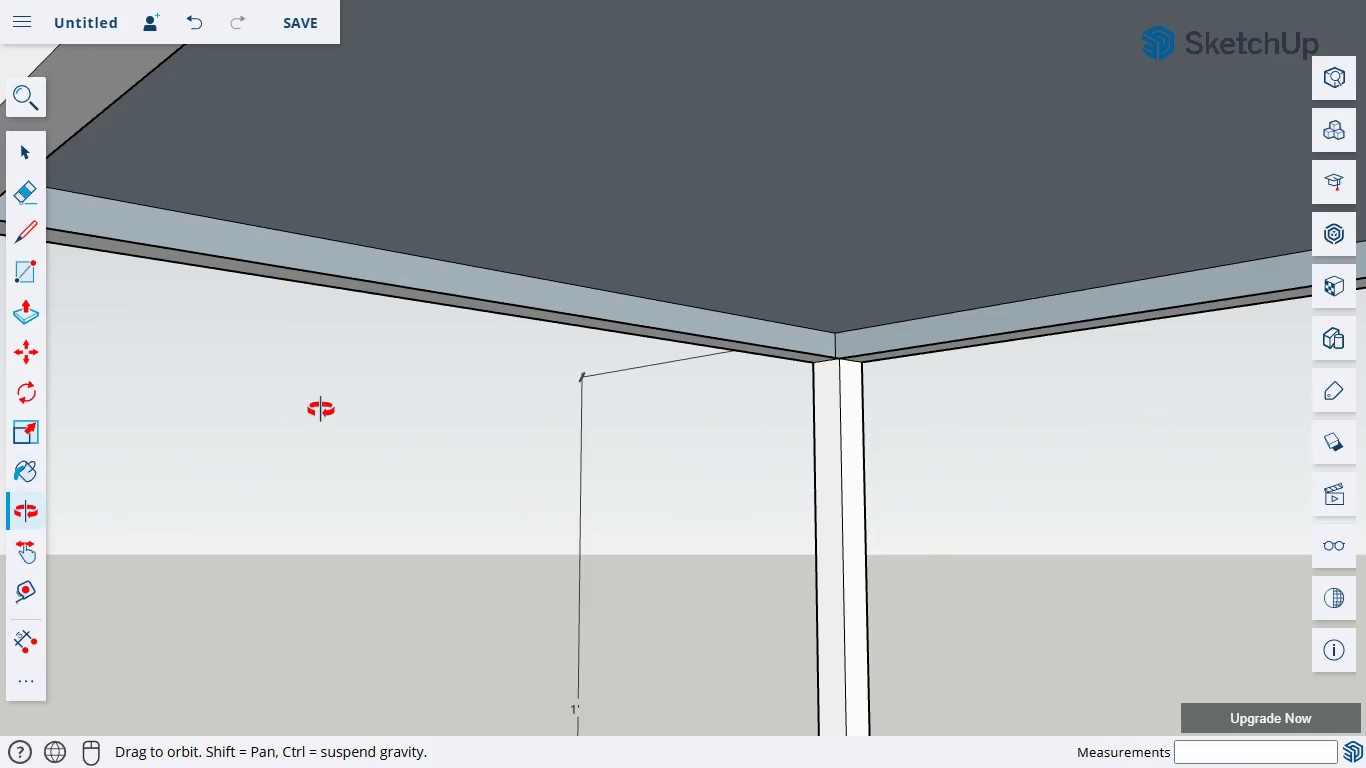 
left_click_drag(start_coordinate=[320, 409], to_coordinate=[89, 414])
 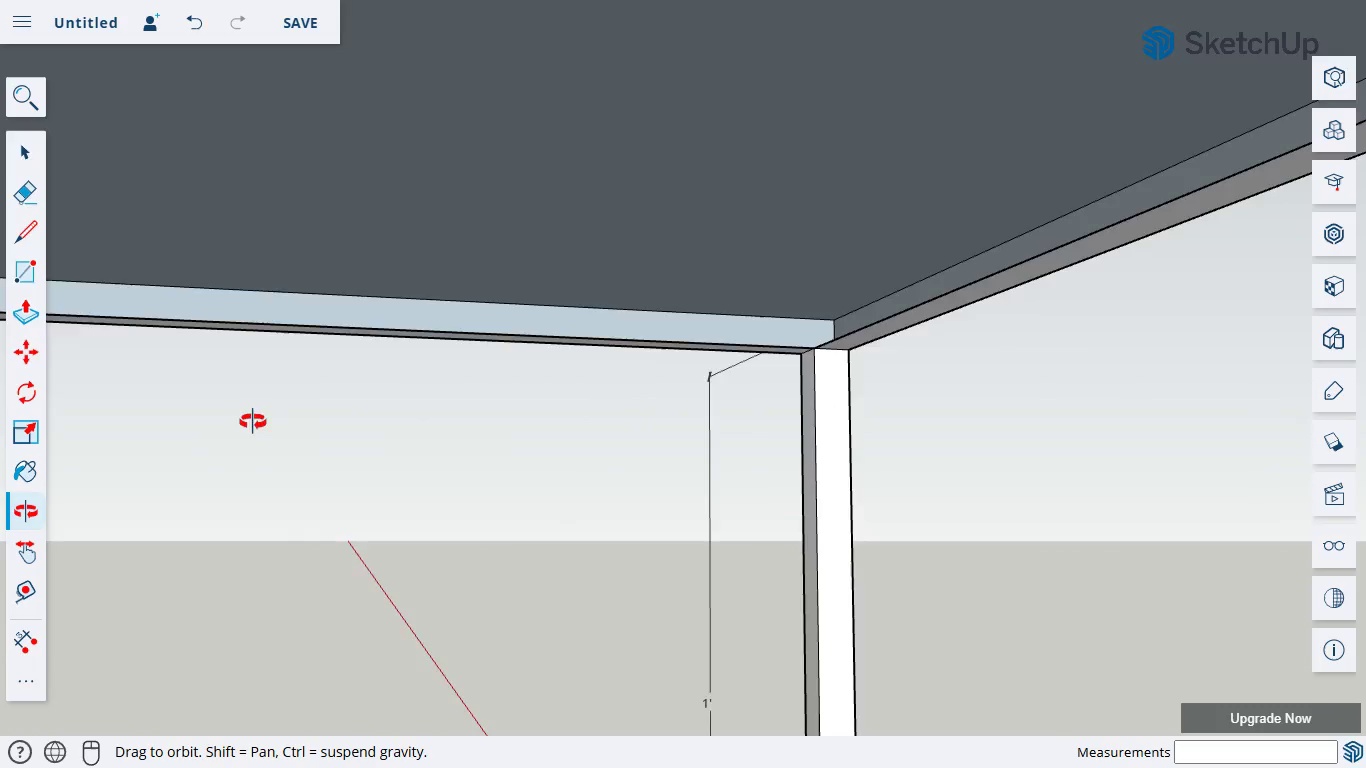 
left_click_drag(start_coordinate=[272, 415], to_coordinate=[12, 435])
 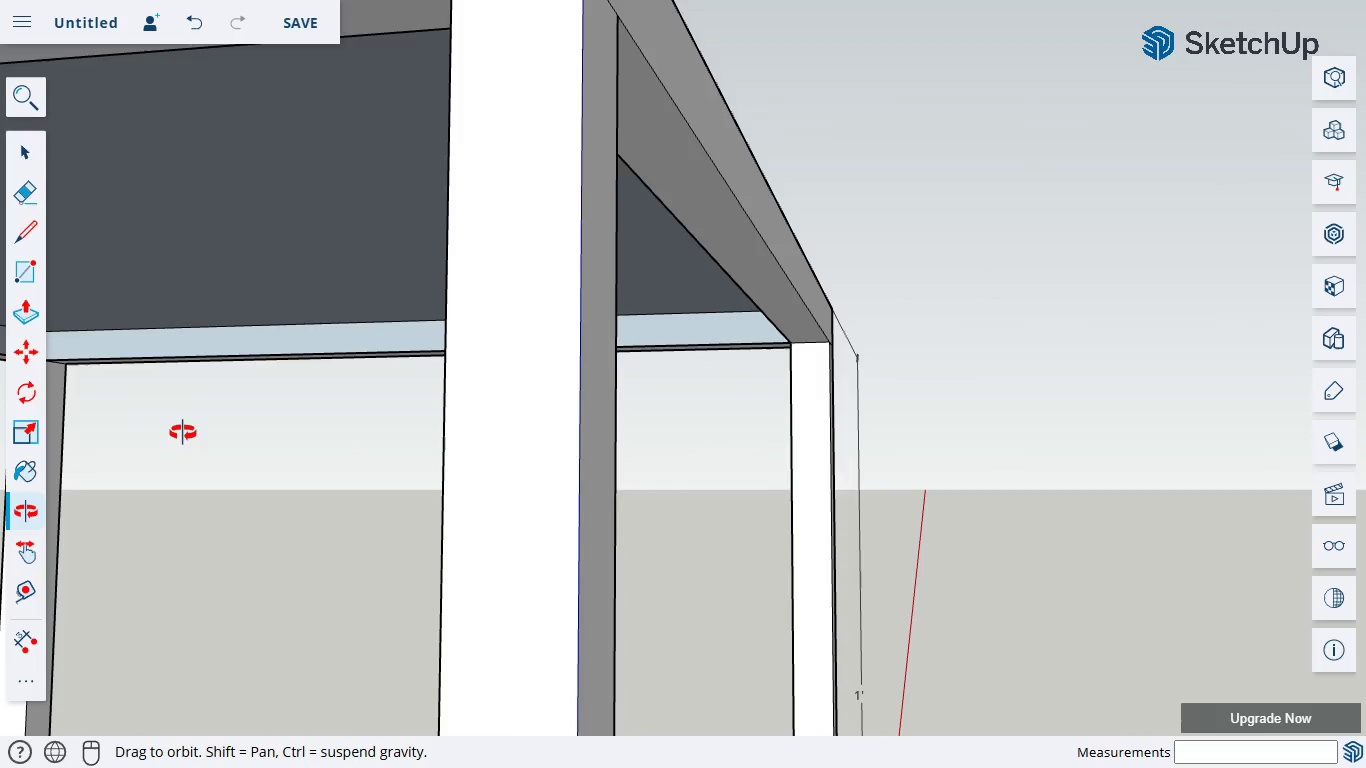 
left_click_drag(start_coordinate=[182, 432], to_coordinate=[190, 461])
 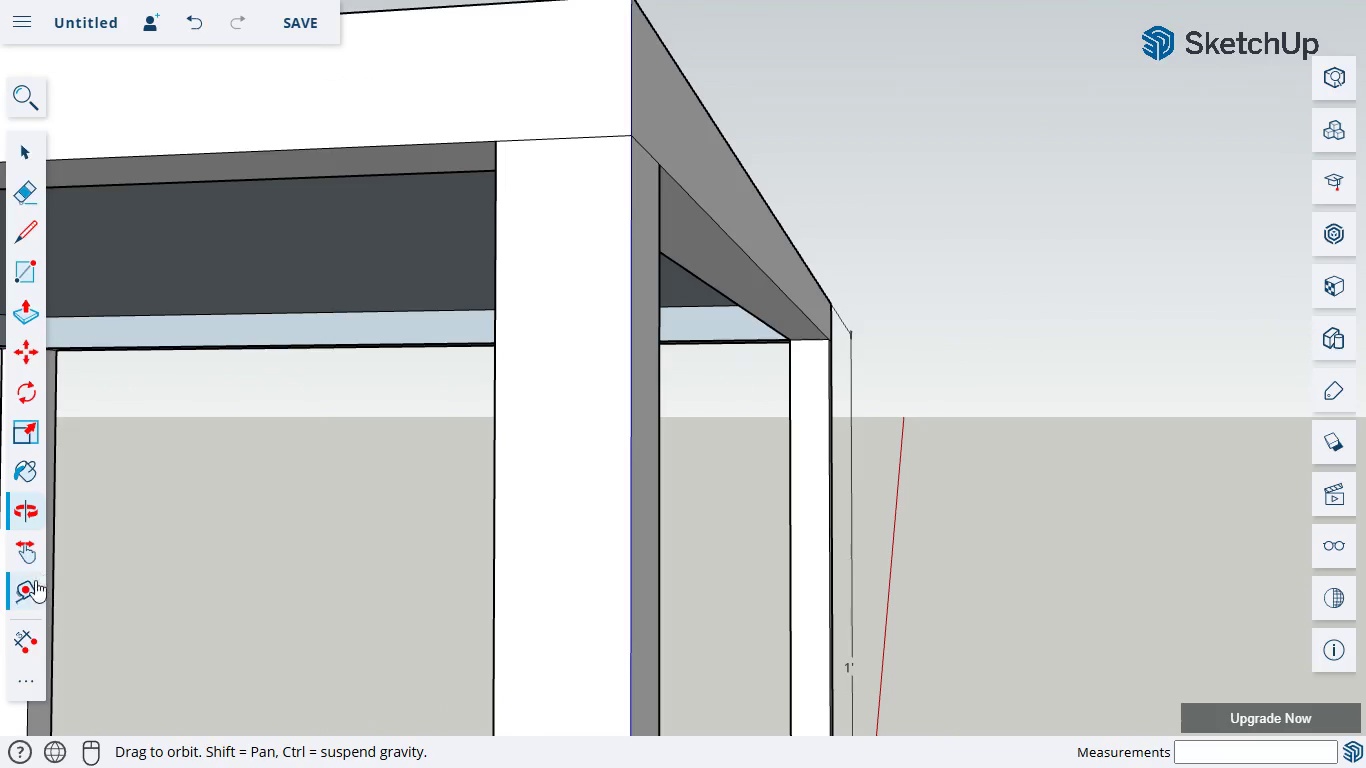 
left_click([31, 561])
 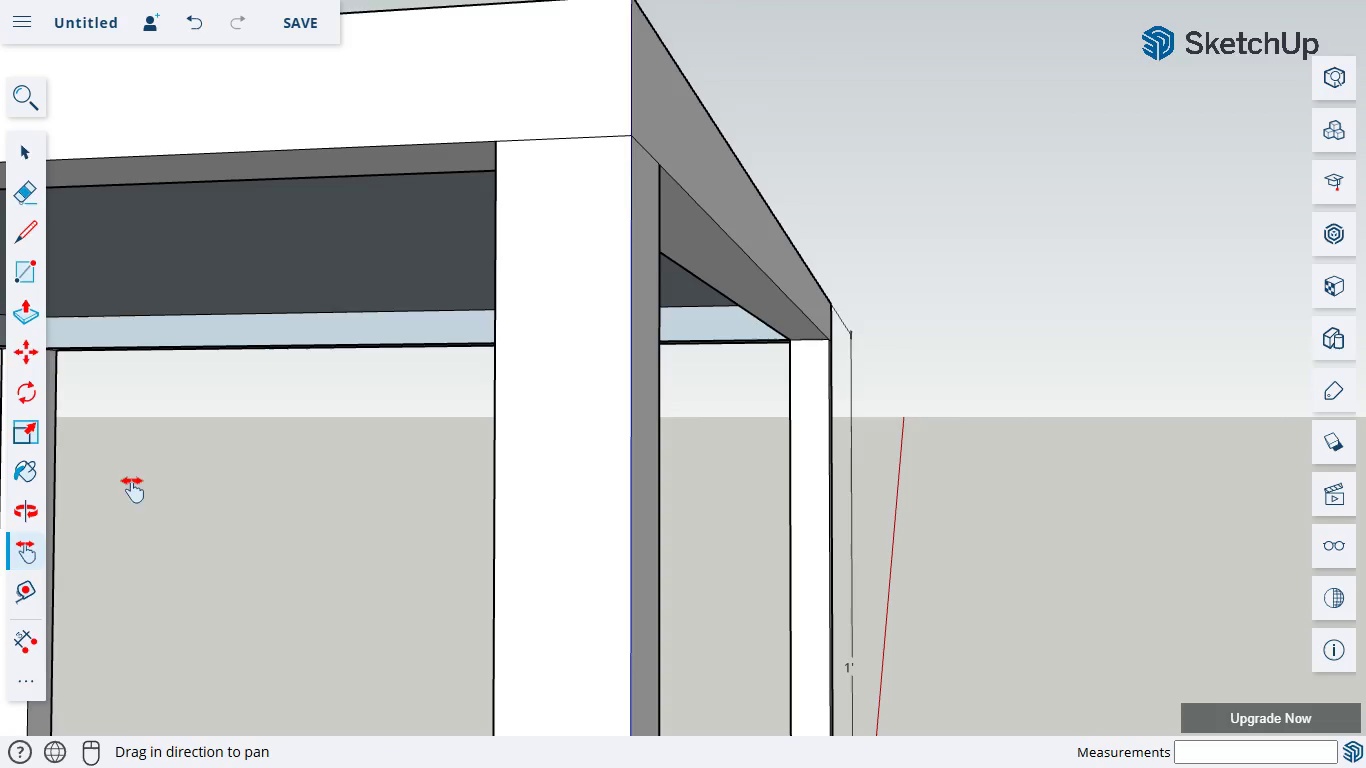 
left_click_drag(start_coordinate=[141, 459], to_coordinate=[339, 491])
 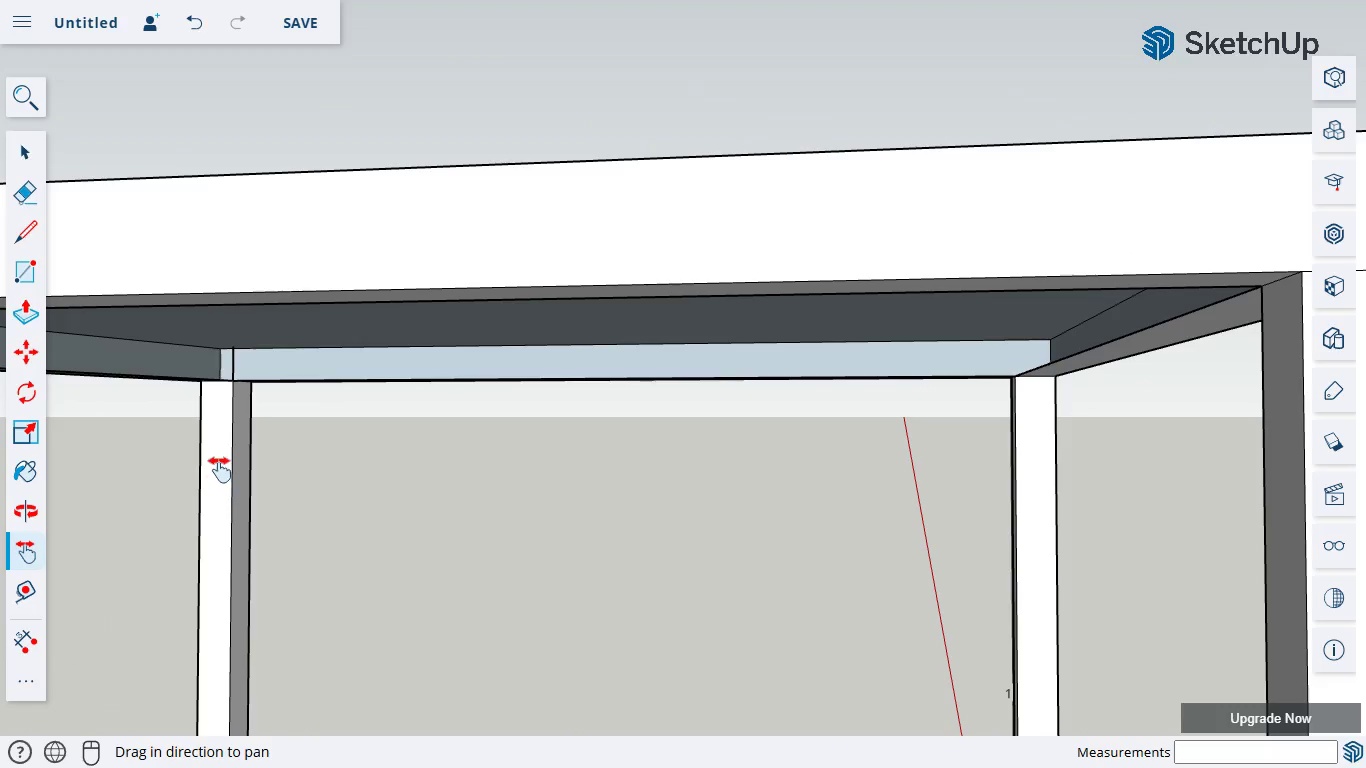 
scroll: coordinate [218, 459], scroll_direction: up, amount: 5.0
 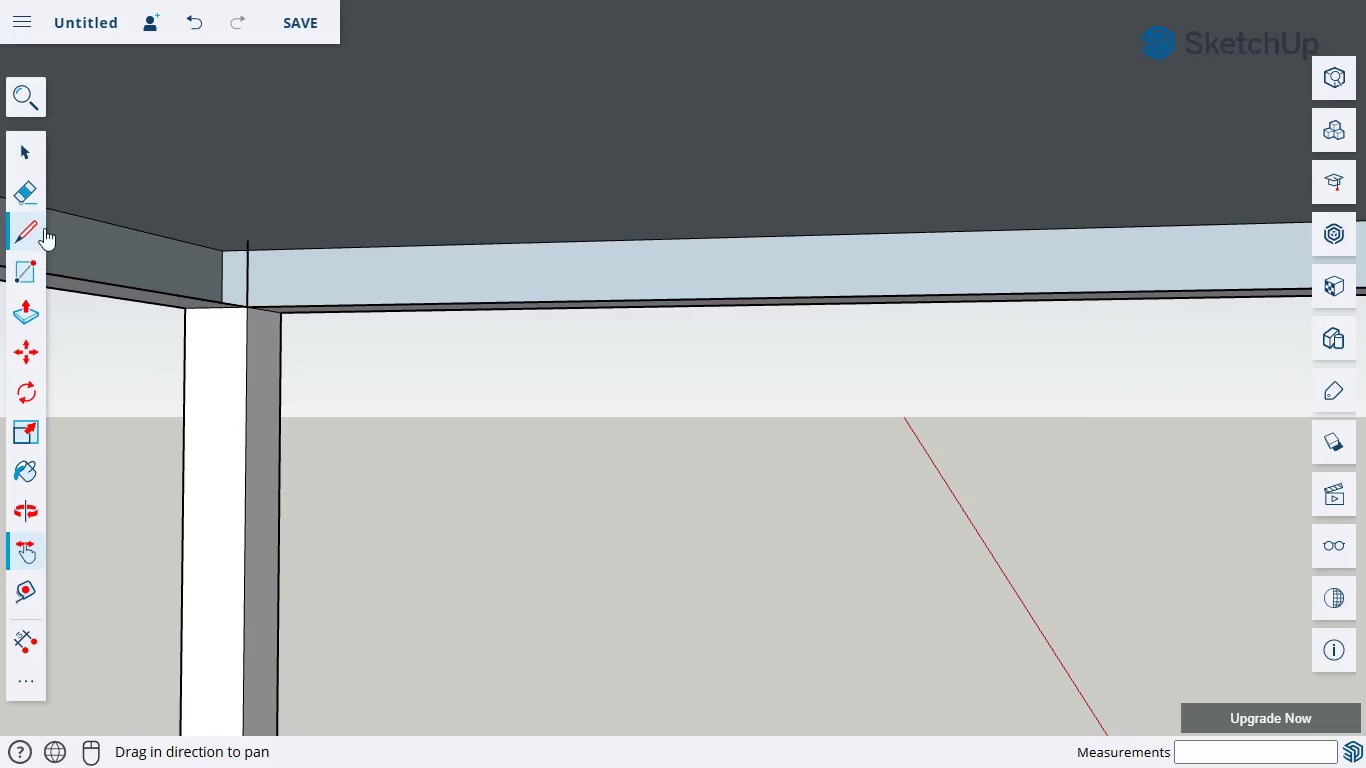 
left_click([31, 203])
 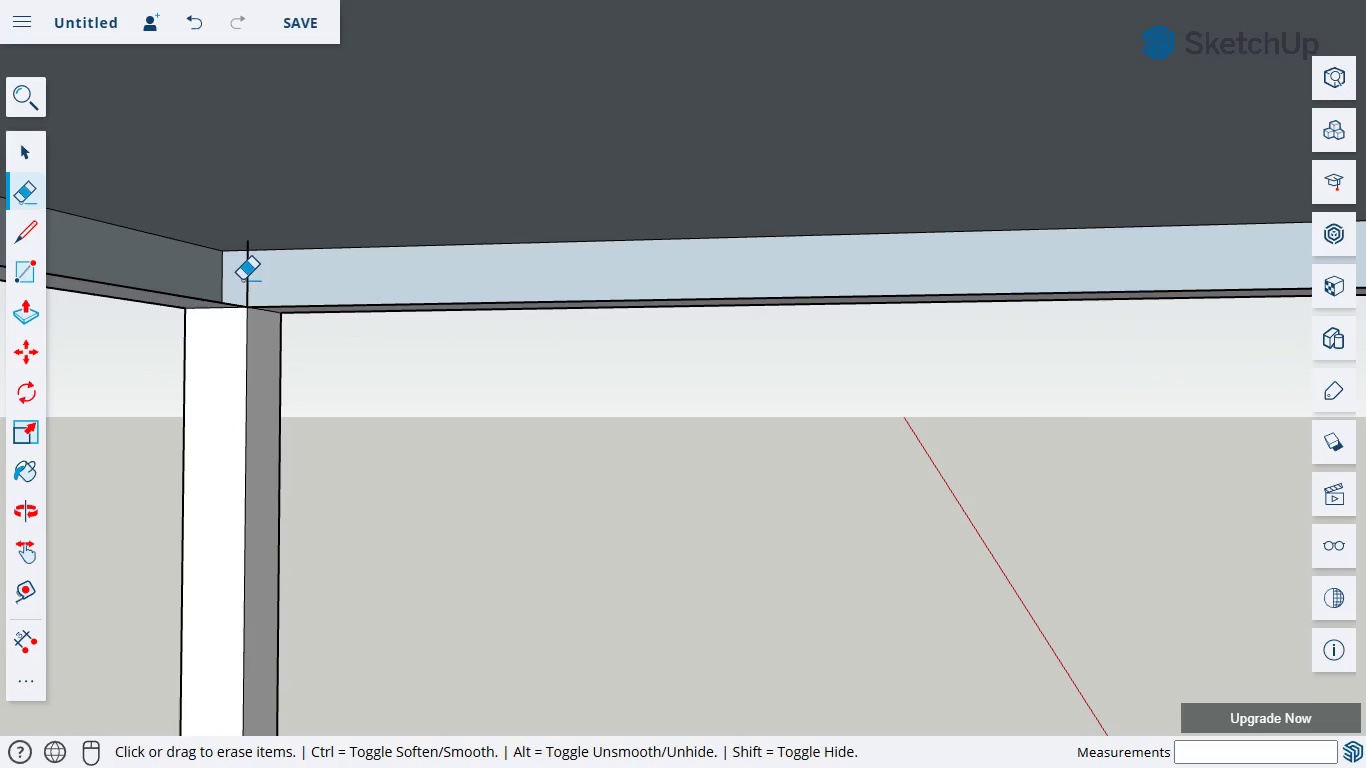 
left_click_drag(start_coordinate=[243, 280], to_coordinate=[290, 282])
 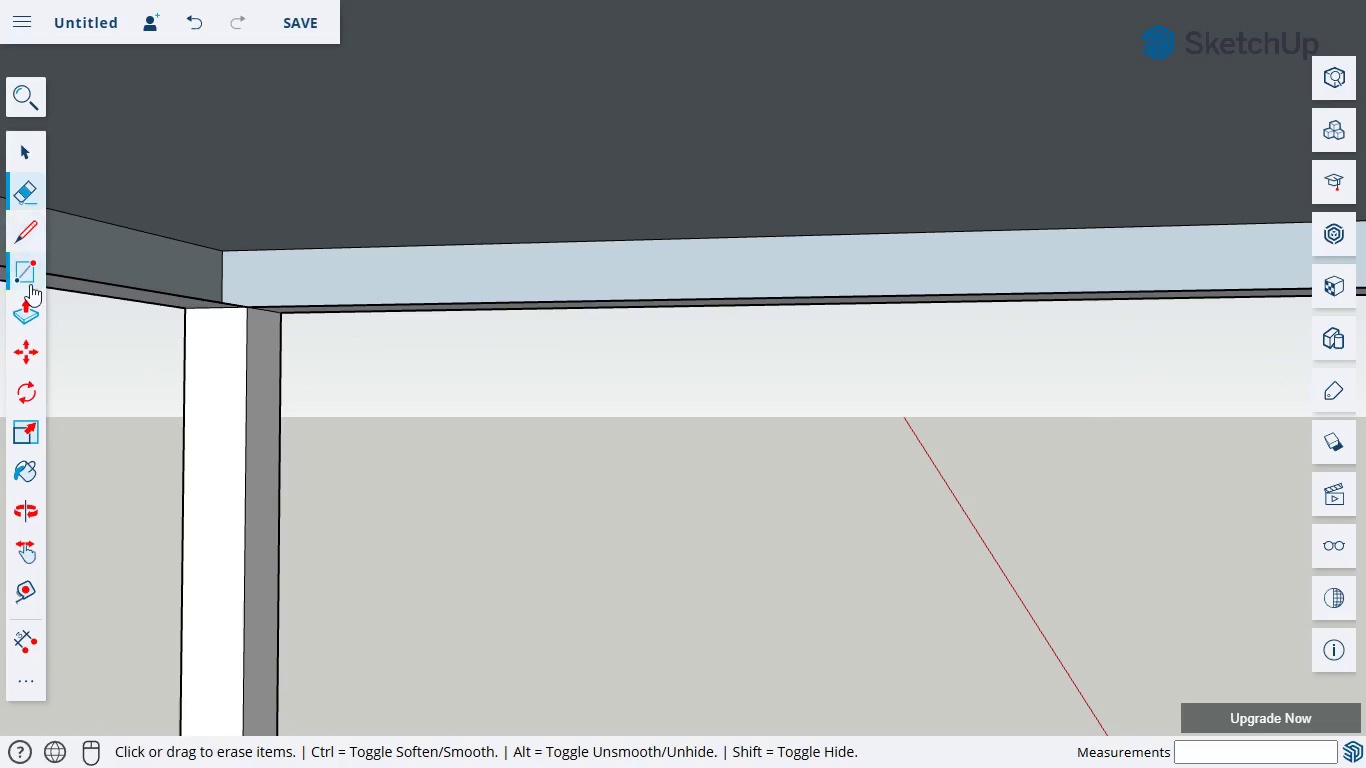 
left_click([35, 319])
 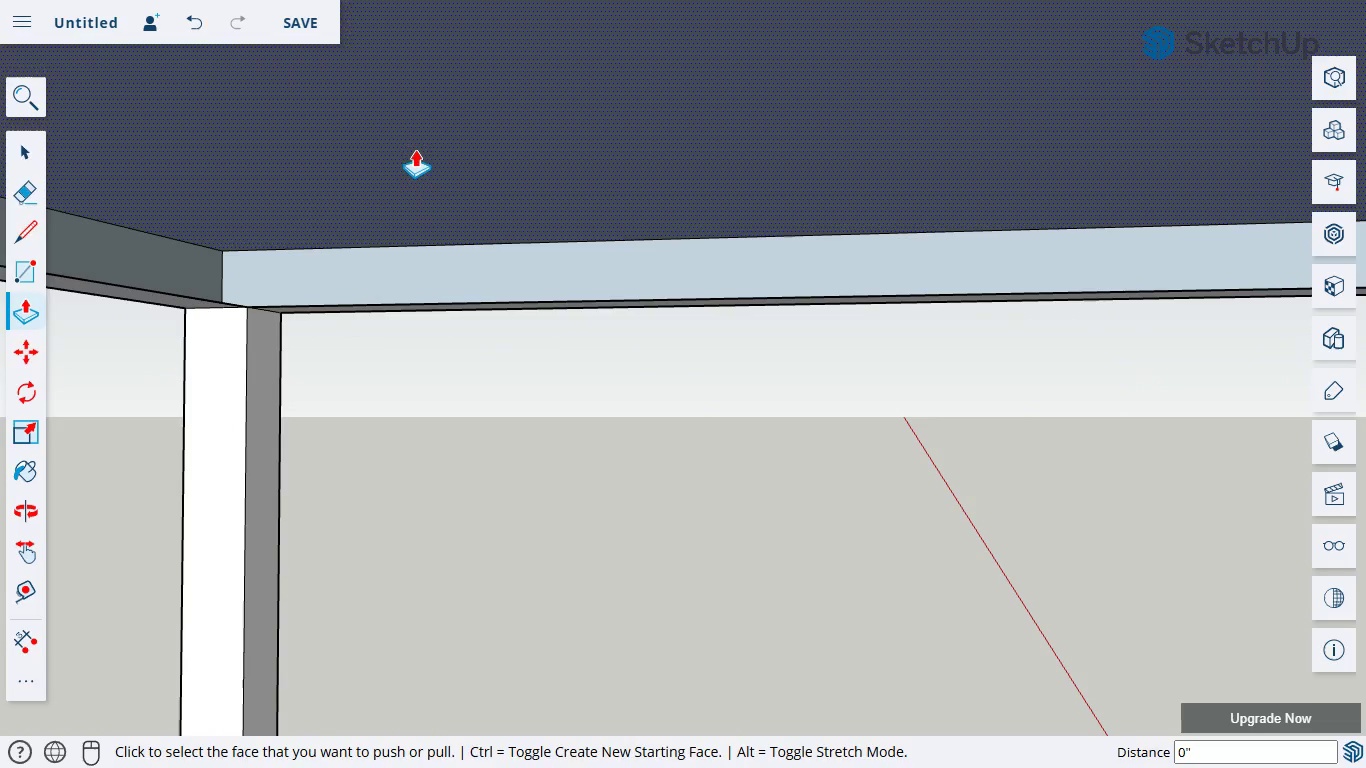 
left_click_drag(start_coordinate=[416, 150], to_coordinate=[412, 236])
 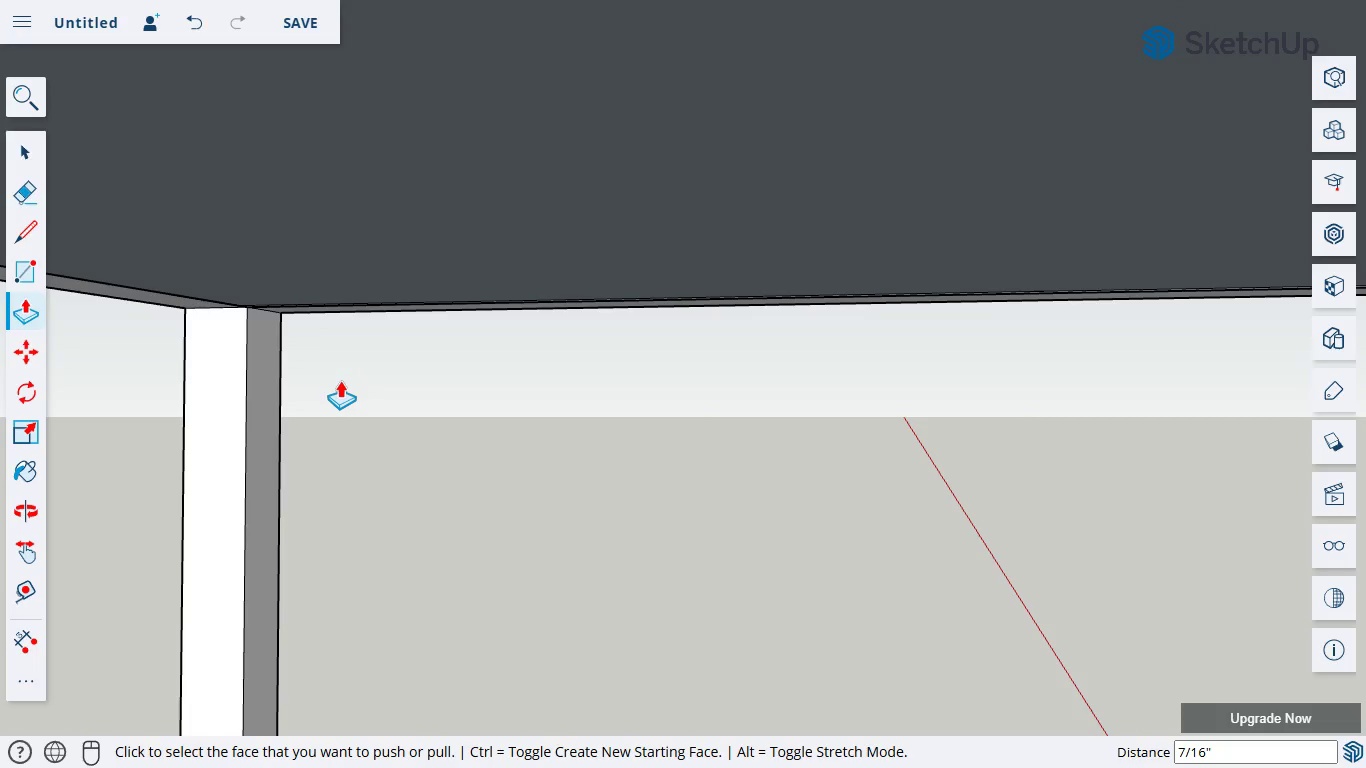 
wait(6.53)
 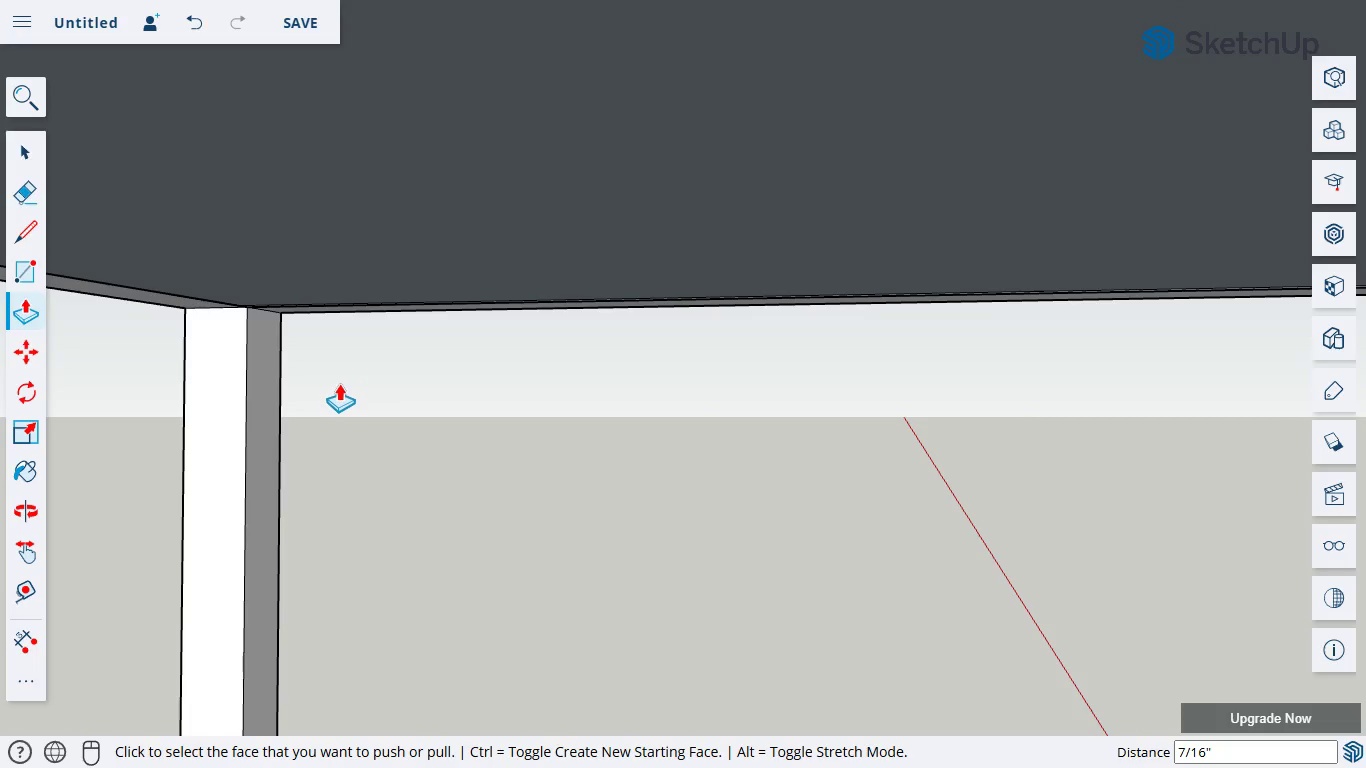 
key(Control+ControlLeft)
 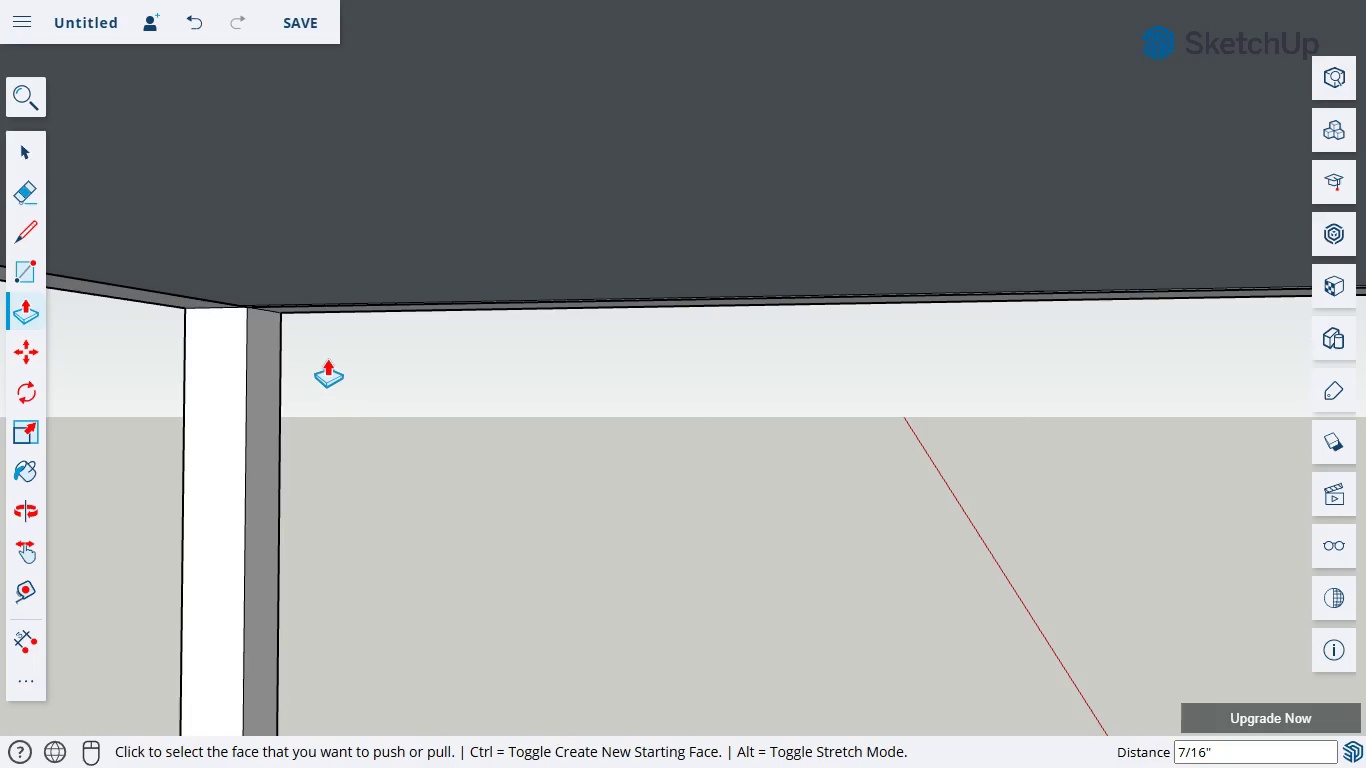 
key(Control+Z)
 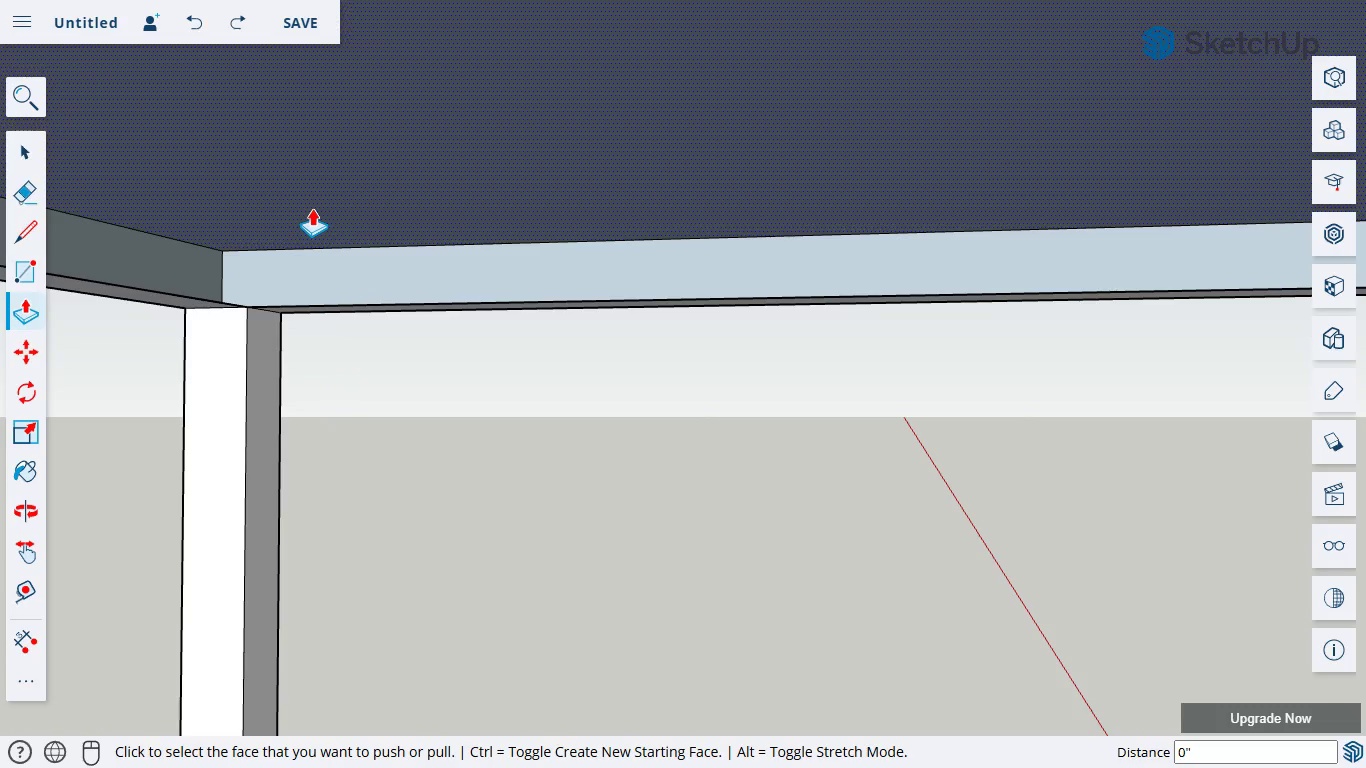 
left_click_drag(start_coordinate=[313, 209], to_coordinate=[313, 295])
 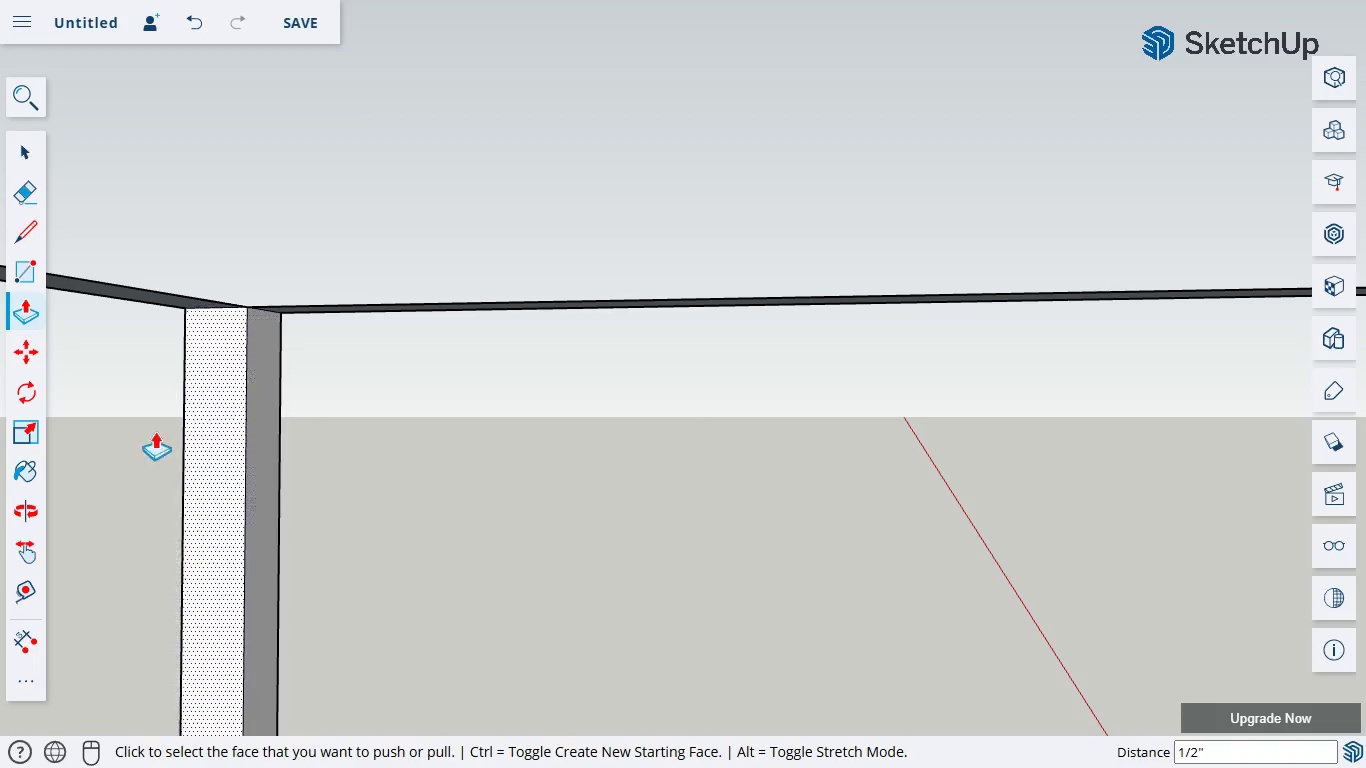 
left_click([22, 504])
 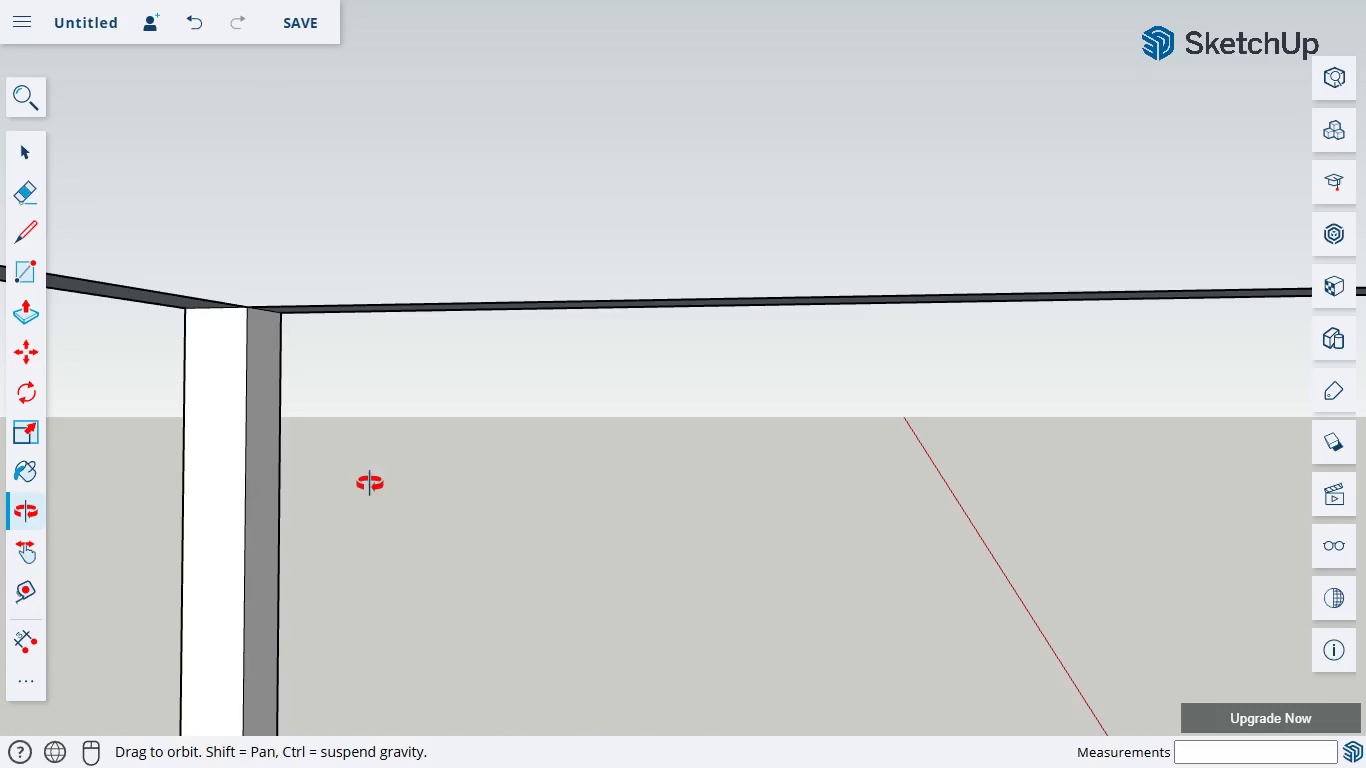 
left_click_drag(start_coordinate=[369, 483], to_coordinate=[315, 244])
 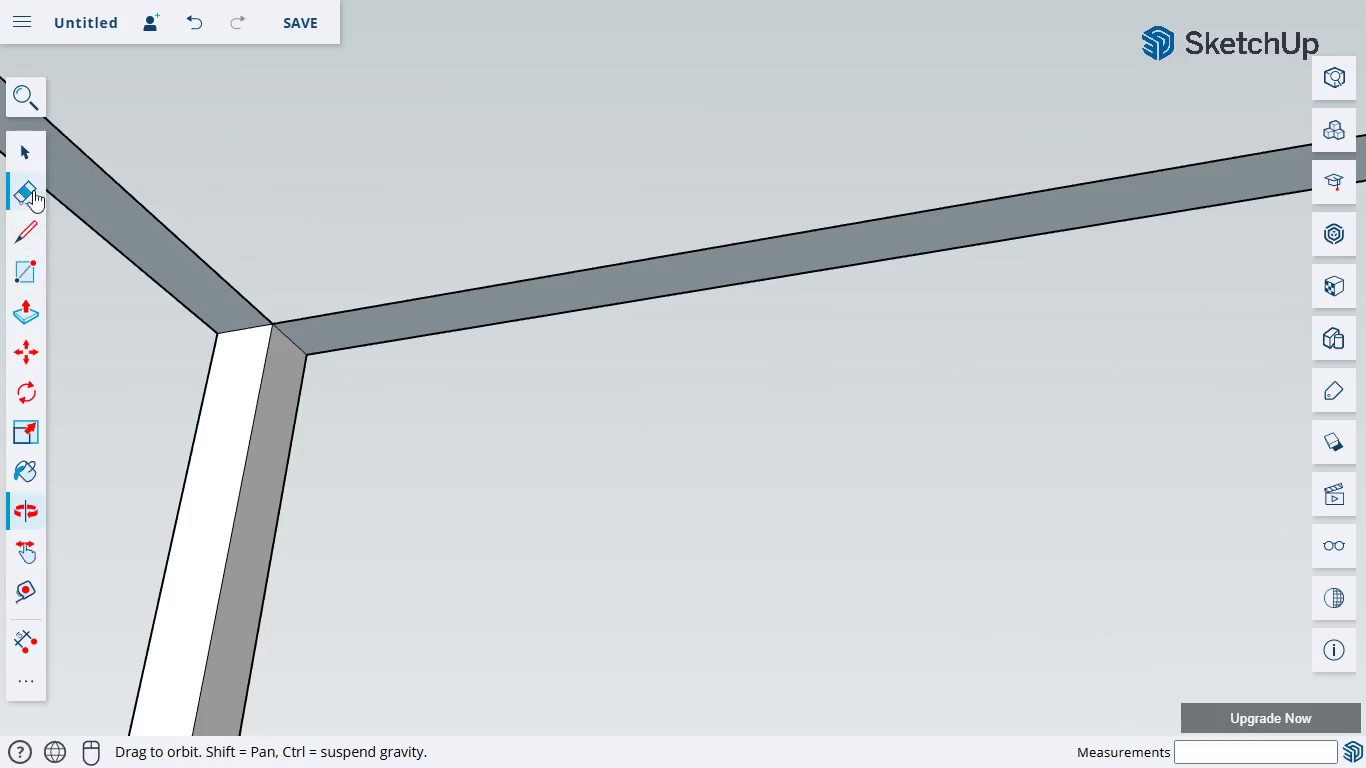 
left_click([29, 183])
 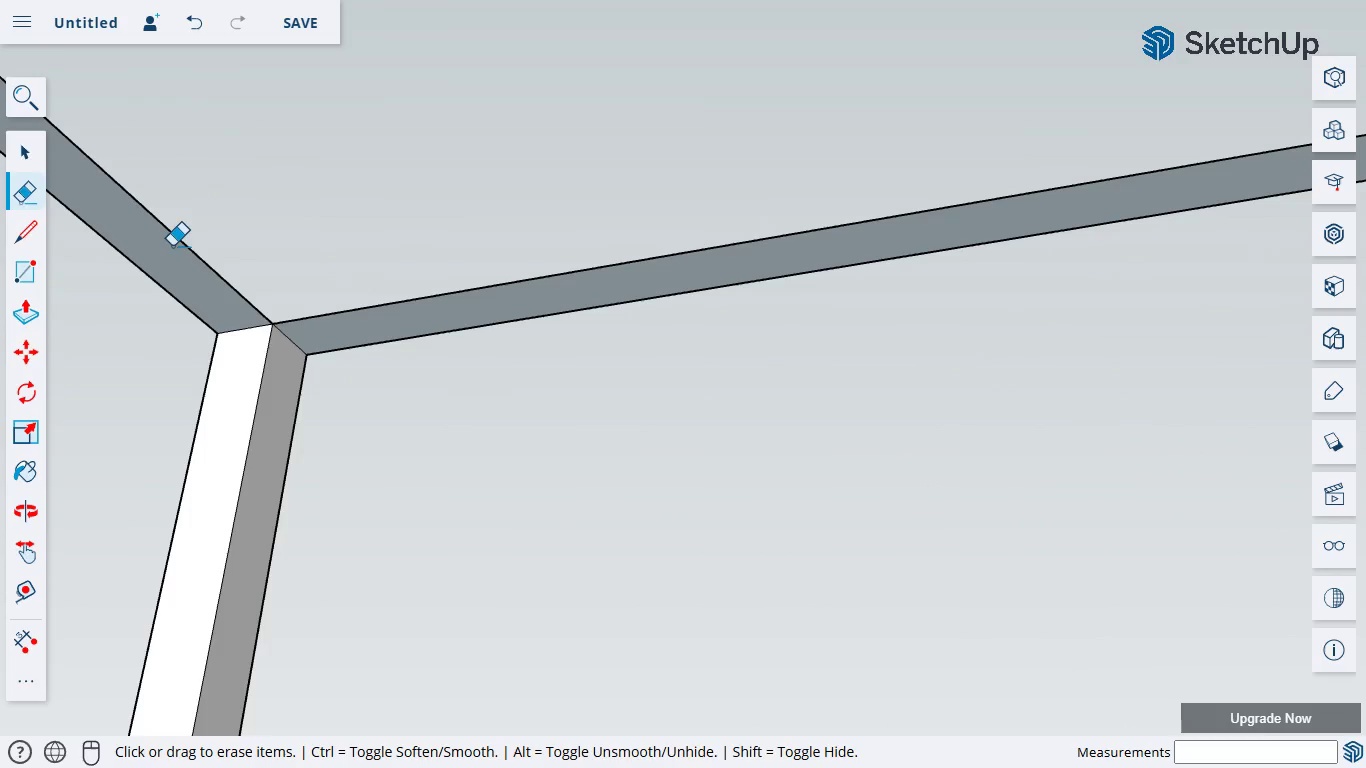 
left_click_drag(start_coordinate=[173, 246], to_coordinate=[212, 238])
 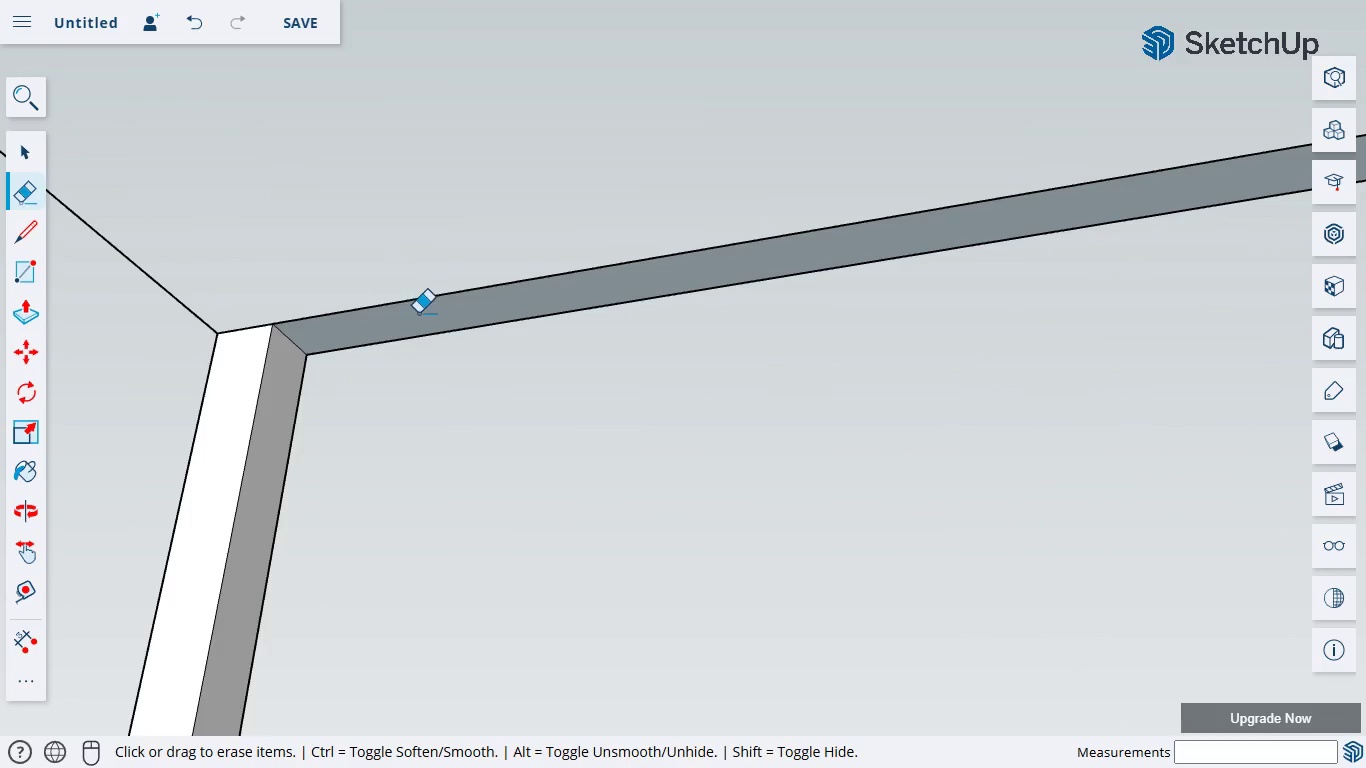 
left_click_drag(start_coordinate=[422, 315], to_coordinate=[403, 226])
 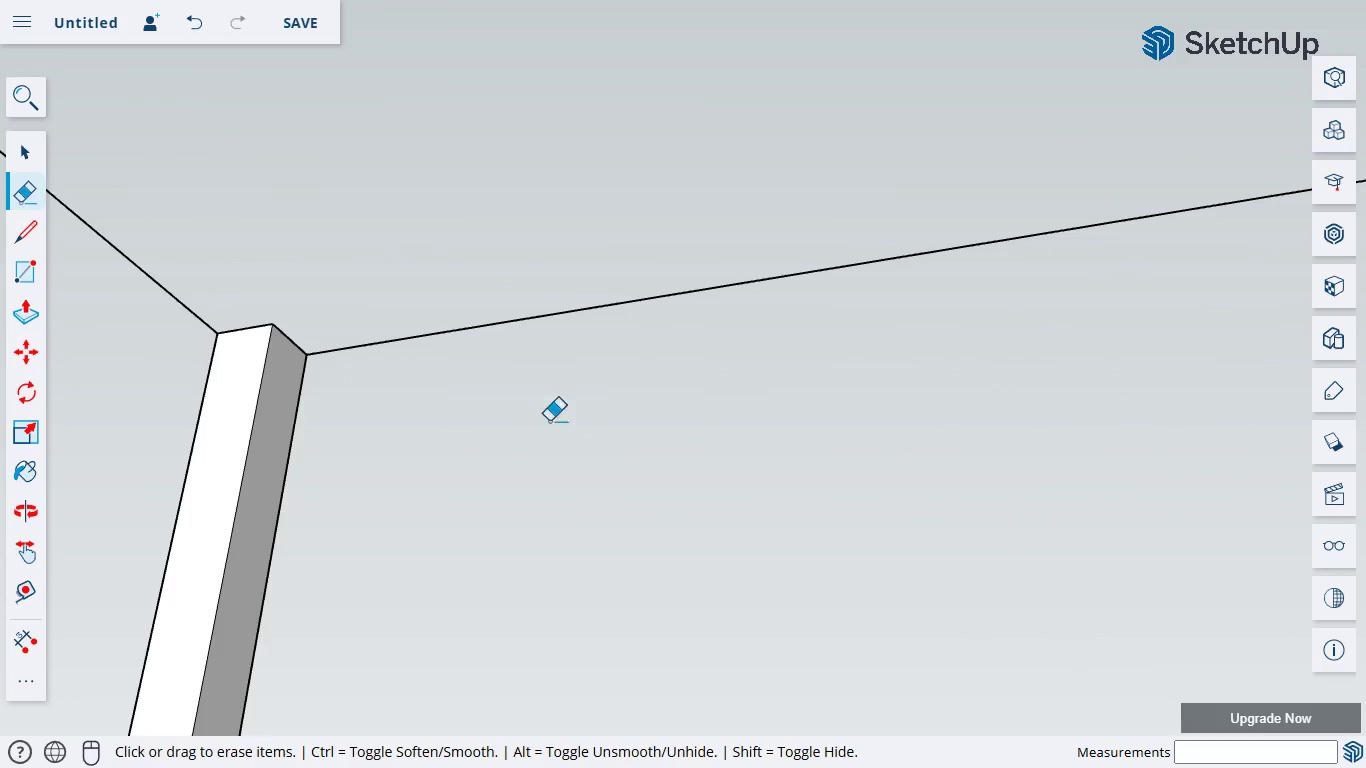 
left_click([23, 559])
 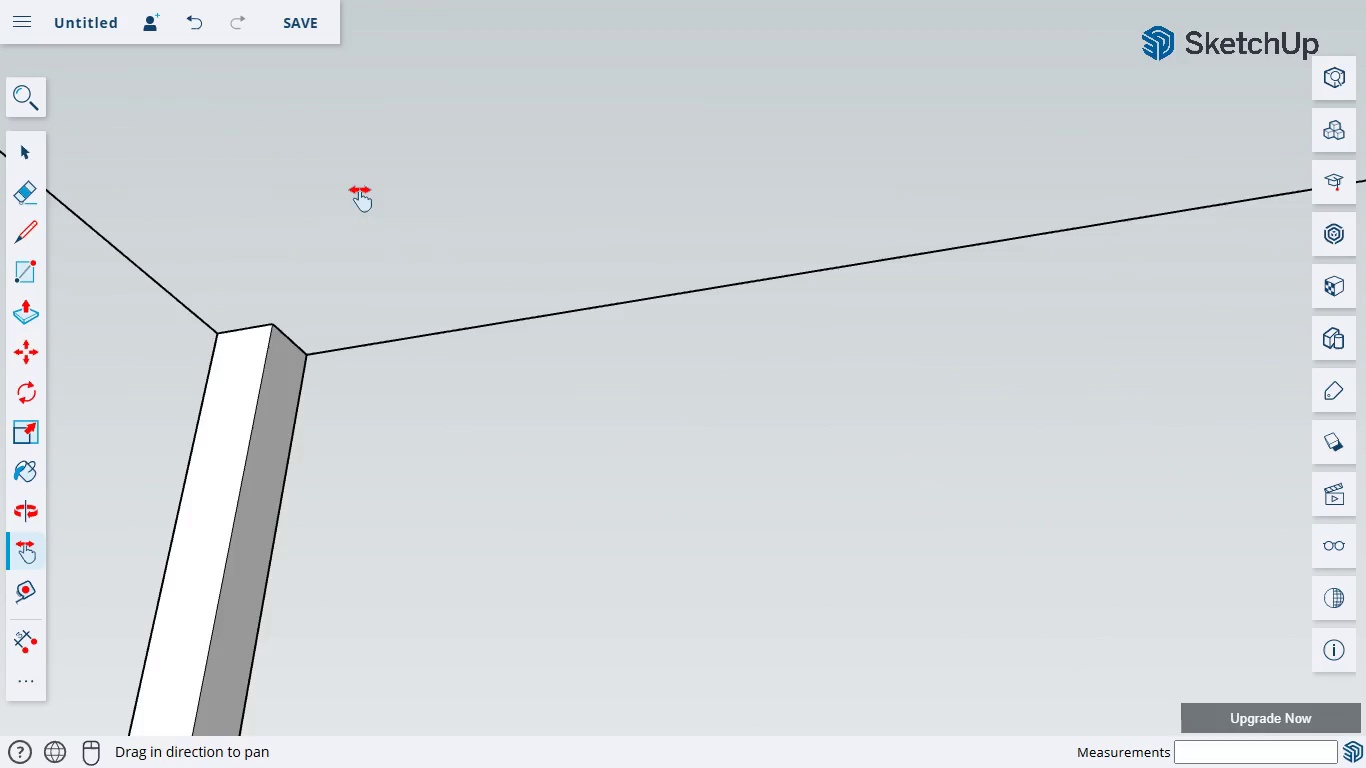 
left_click_drag(start_coordinate=[359, 190], to_coordinate=[340, 501])
 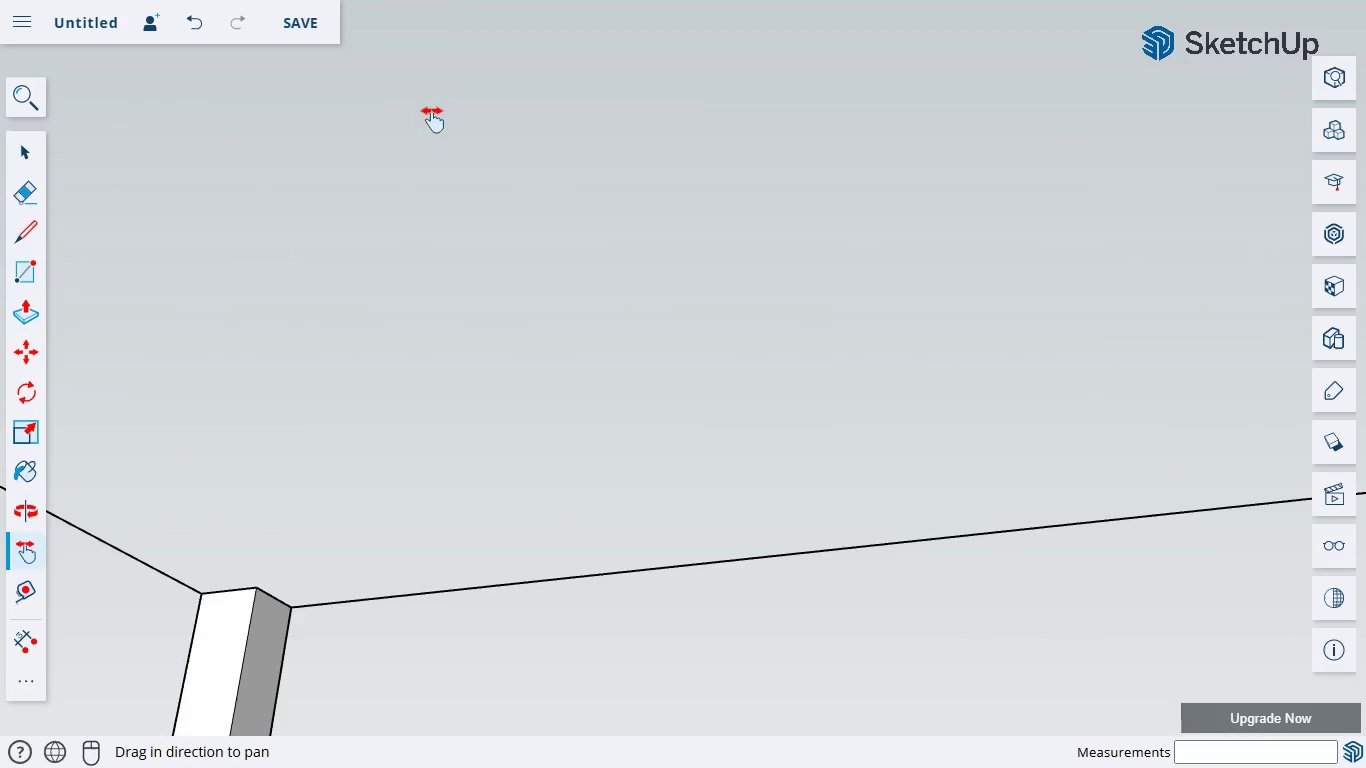 
left_click_drag(start_coordinate=[431, 111], to_coordinate=[451, 205])
 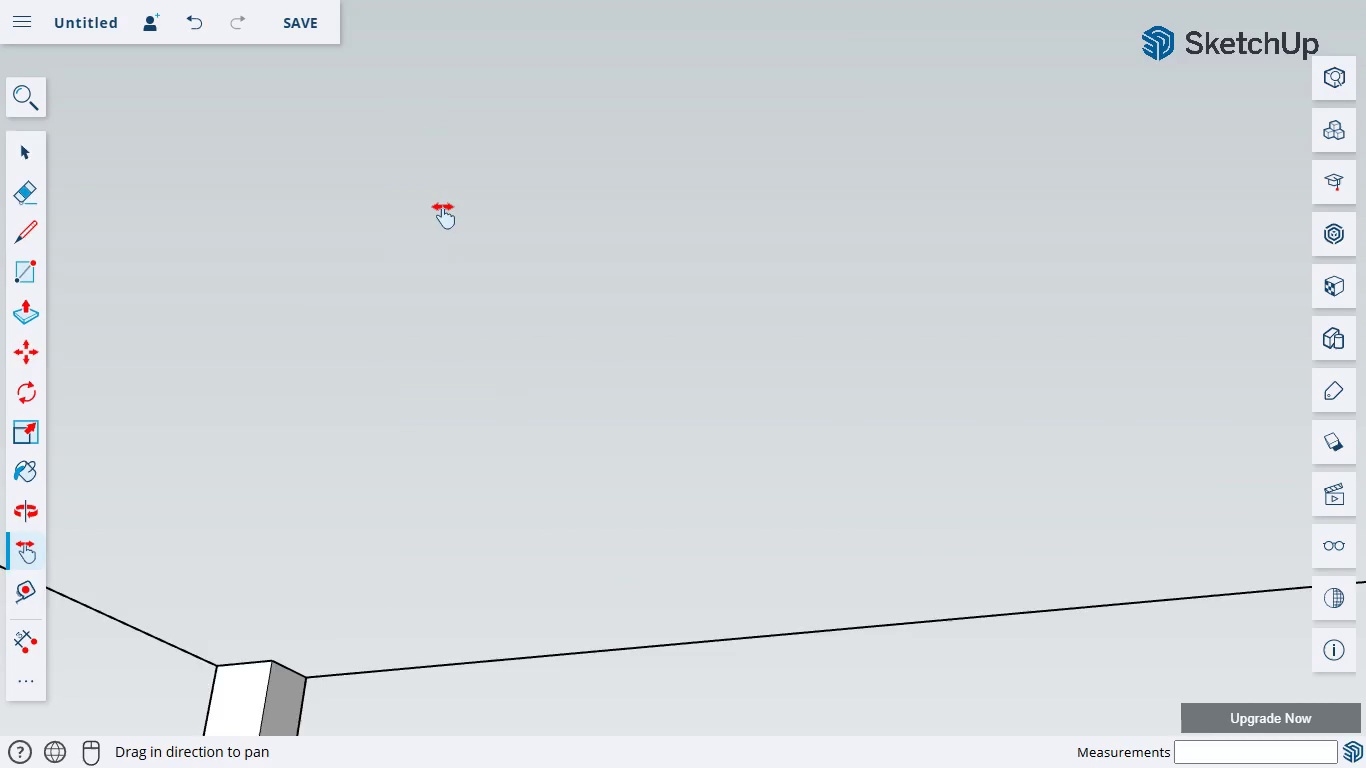 
scroll: coordinate [441, 207], scroll_direction: down, amount: 5.0
 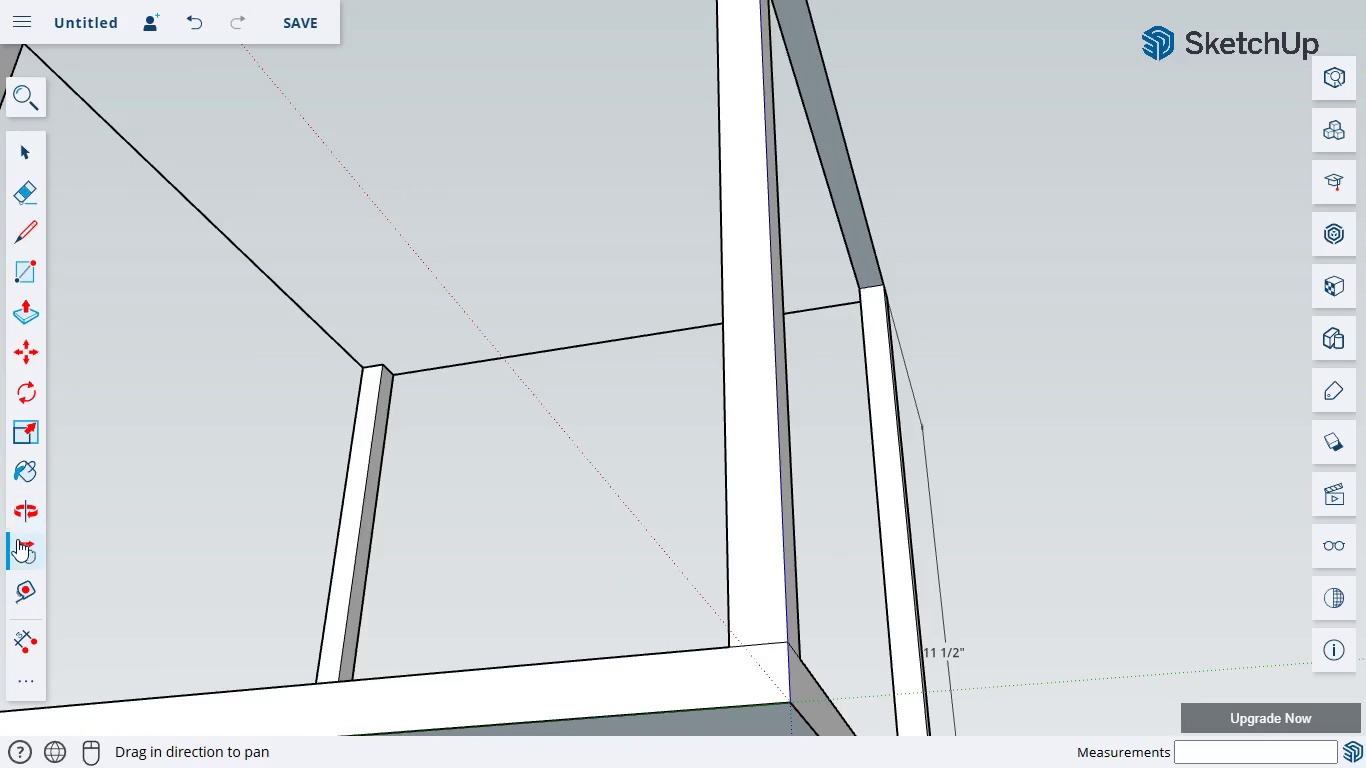 
left_click_drag(start_coordinate=[311, 309], to_coordinate=[604, 280])
 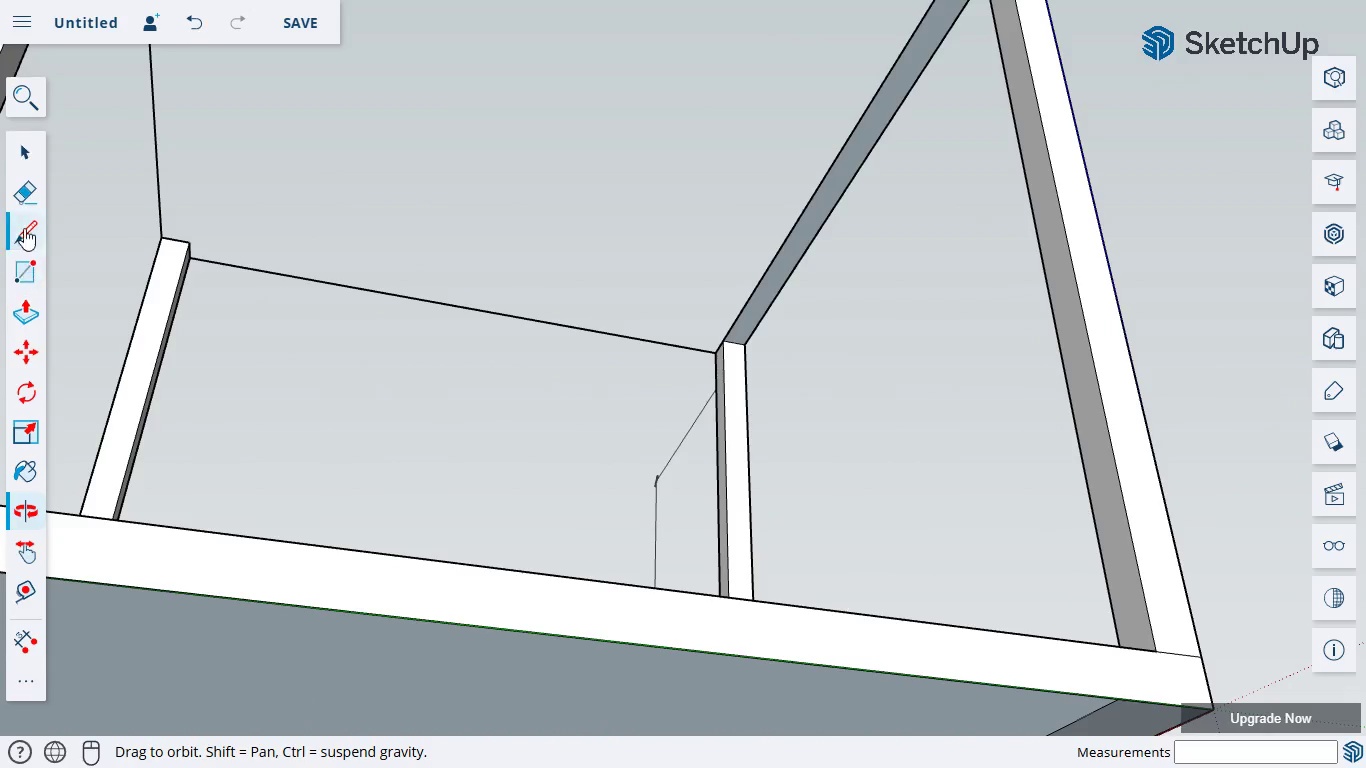 
left_click([24, 198])
 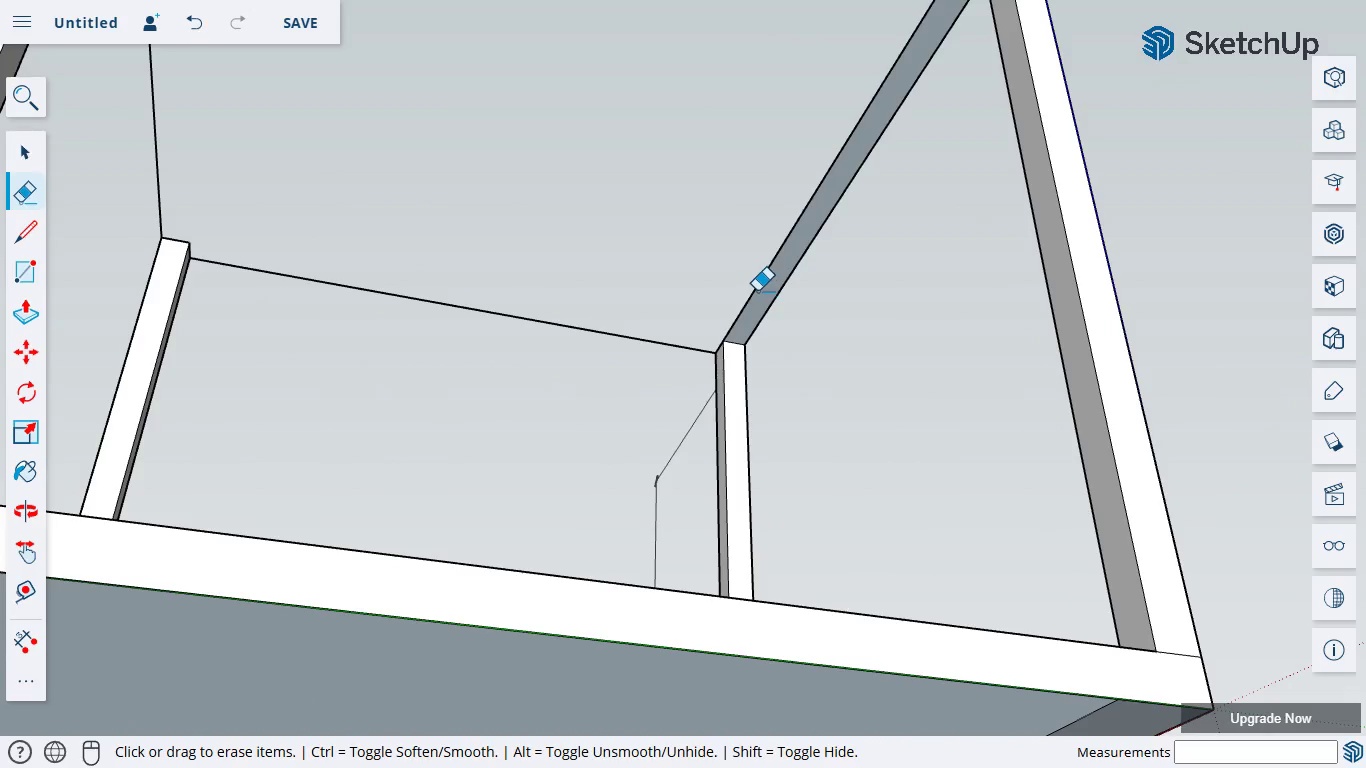 
left_click_drag(start_coordinate=[752, 286], to_coordinate=[762, 294])
 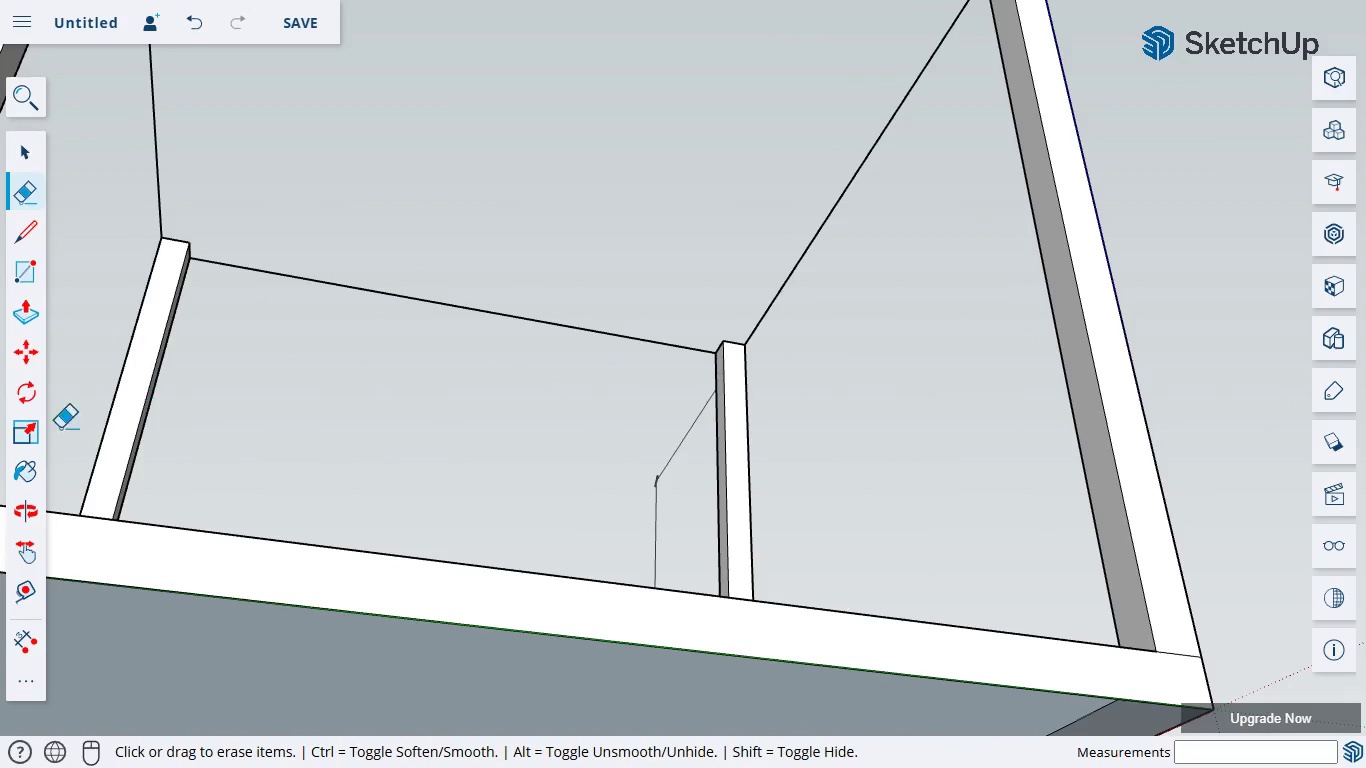 
left_click([27, 501])
 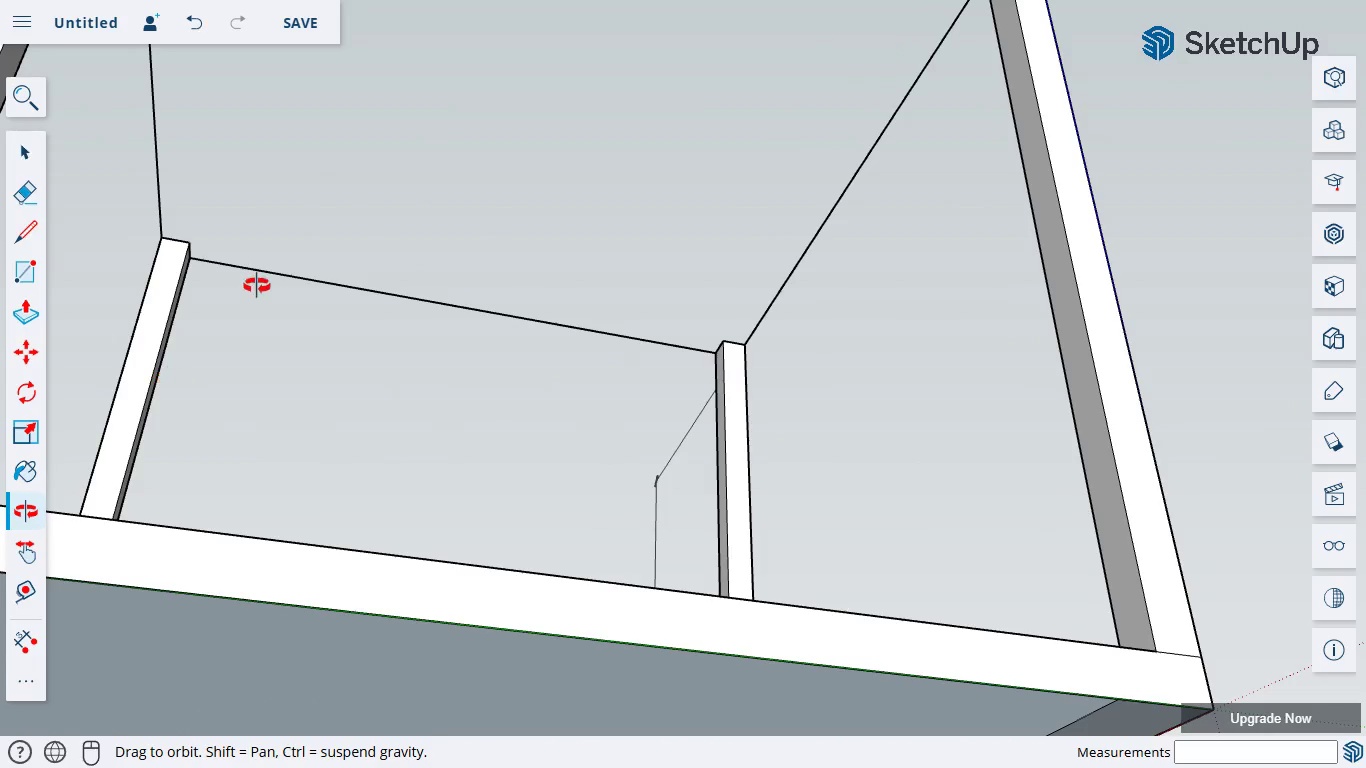 
left_click_drag(start_coordinate=[256, 285], to_coordinate=[0, 238])
 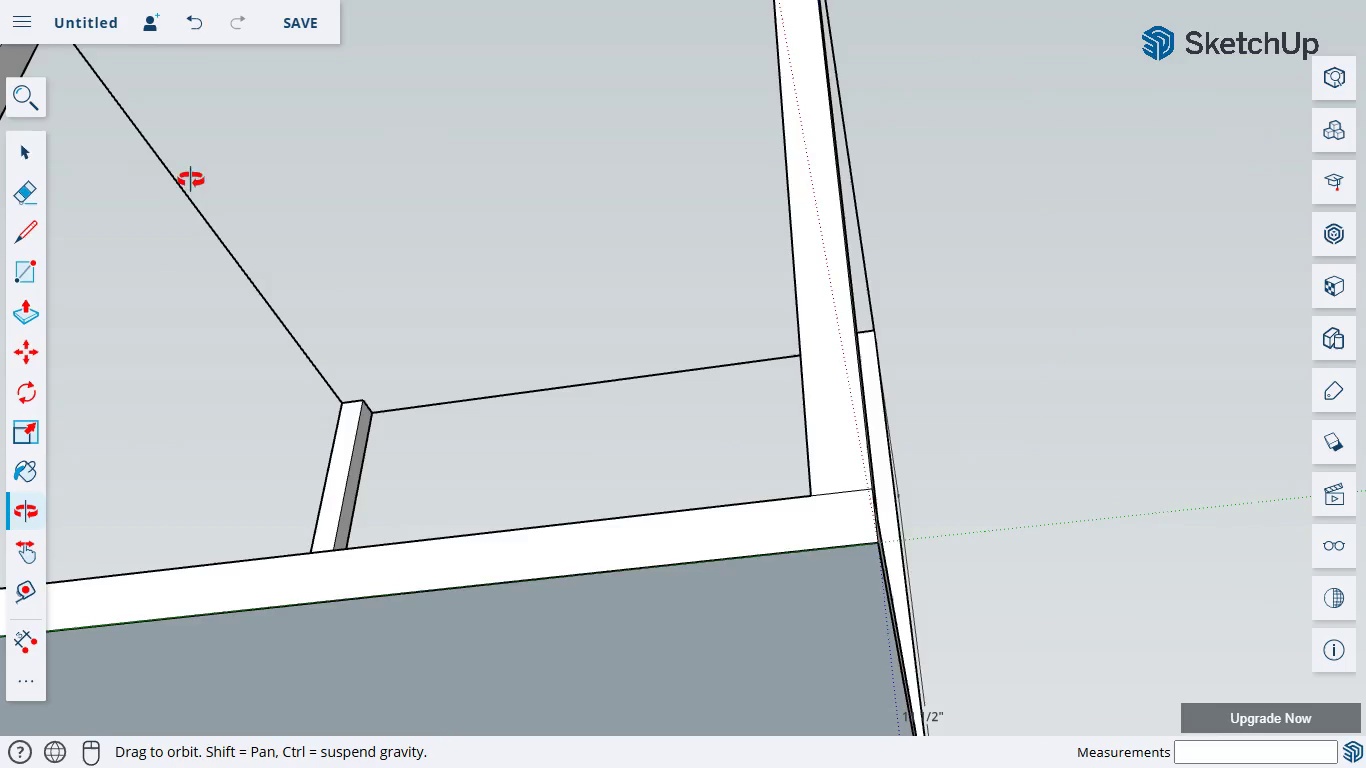 
left_click_drag(start_coordinate=[236, 199], to_coordinate=[0, 221])
 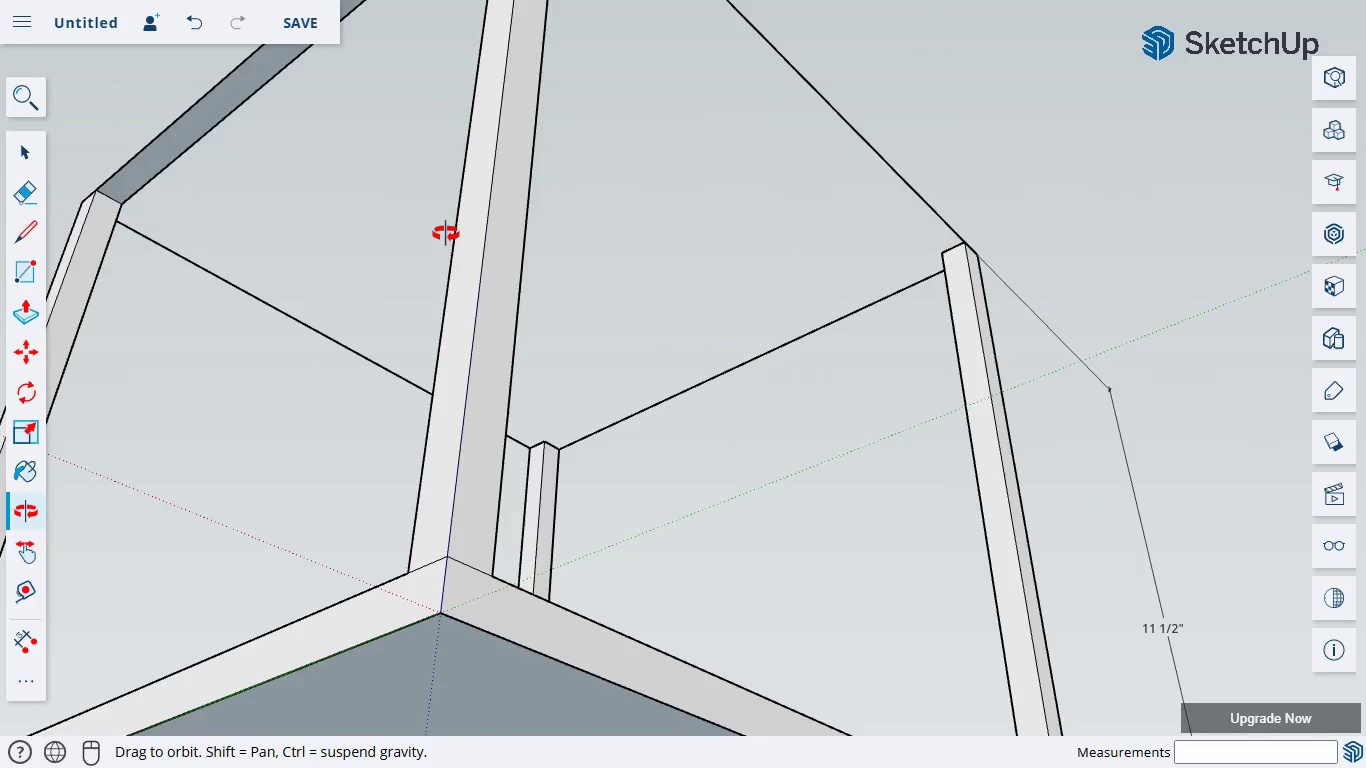 
left_click_drag(start_coordinate=[462, 235], to_coordinate=[97, 306])
 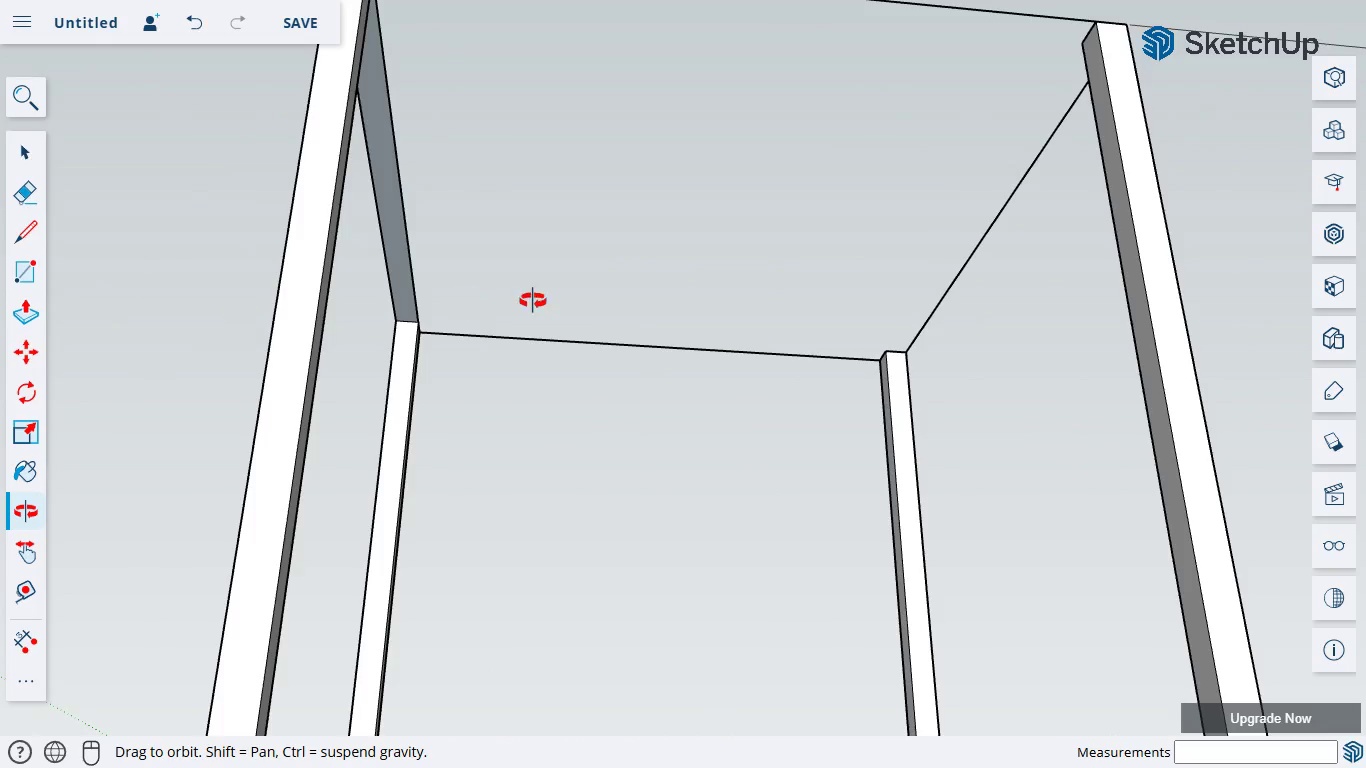 
left_click_drag(start_coordinate=[532, 300], to_coordinate=[239, 282])
 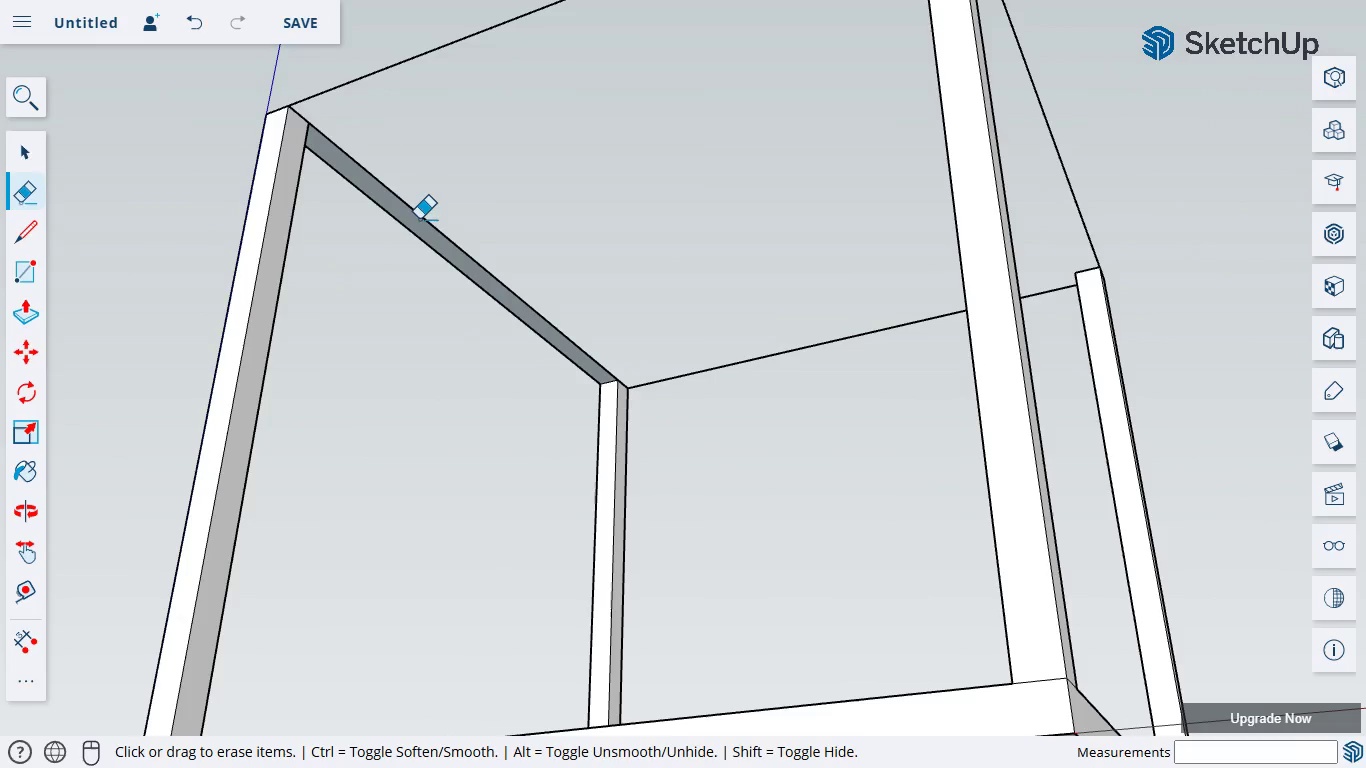 
left_click_drag(start_coordinate=[425, 215], to_coordinate=[420, 223])
 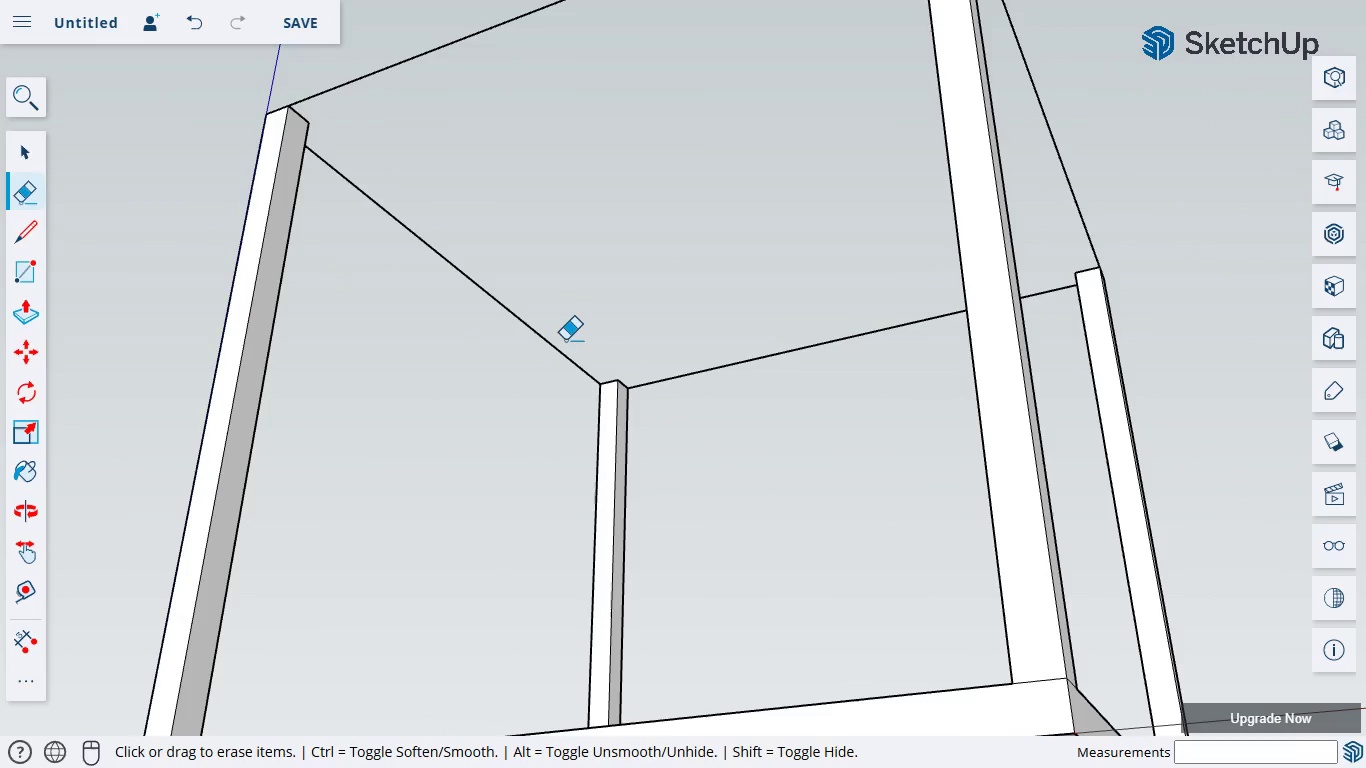 
scroll: coordinate [582, 334], scroll_direction: down, amount: 6.0
 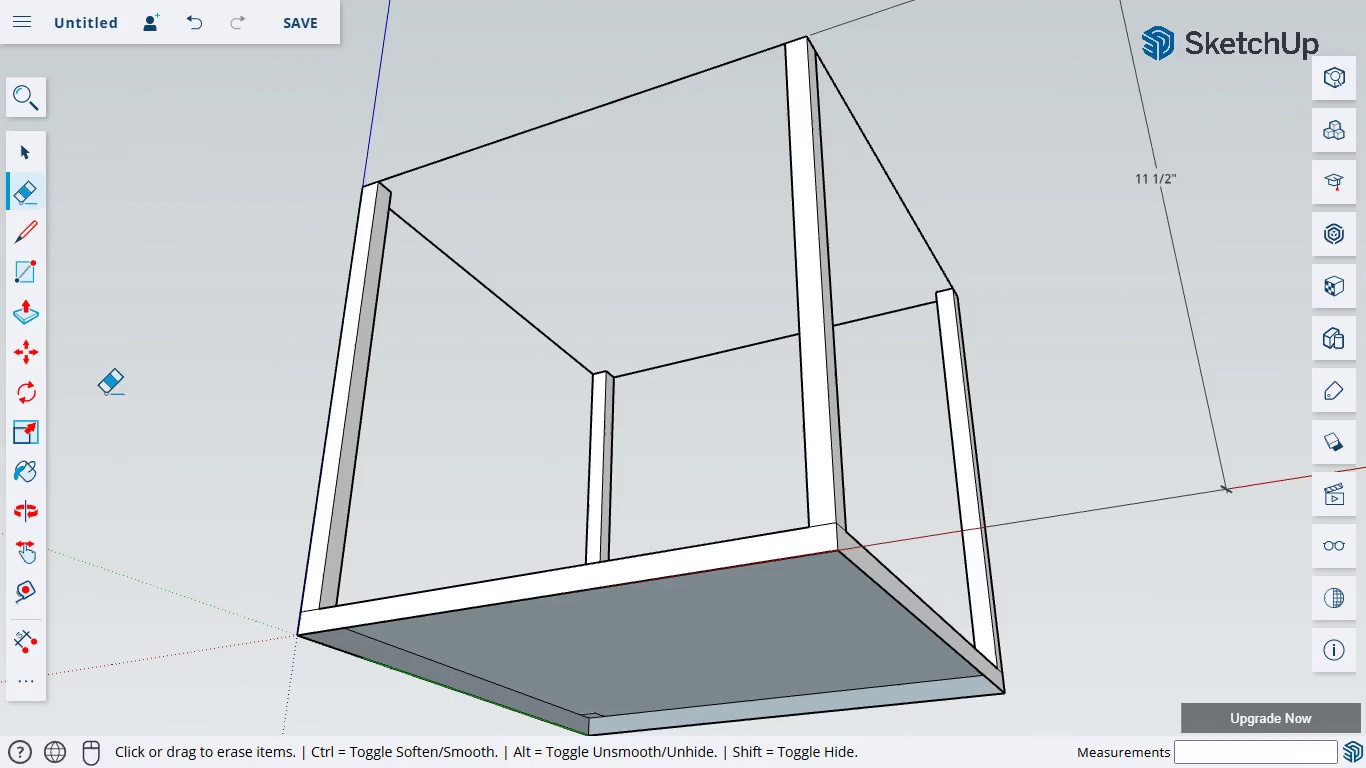 
mouse_move([34, 218])
 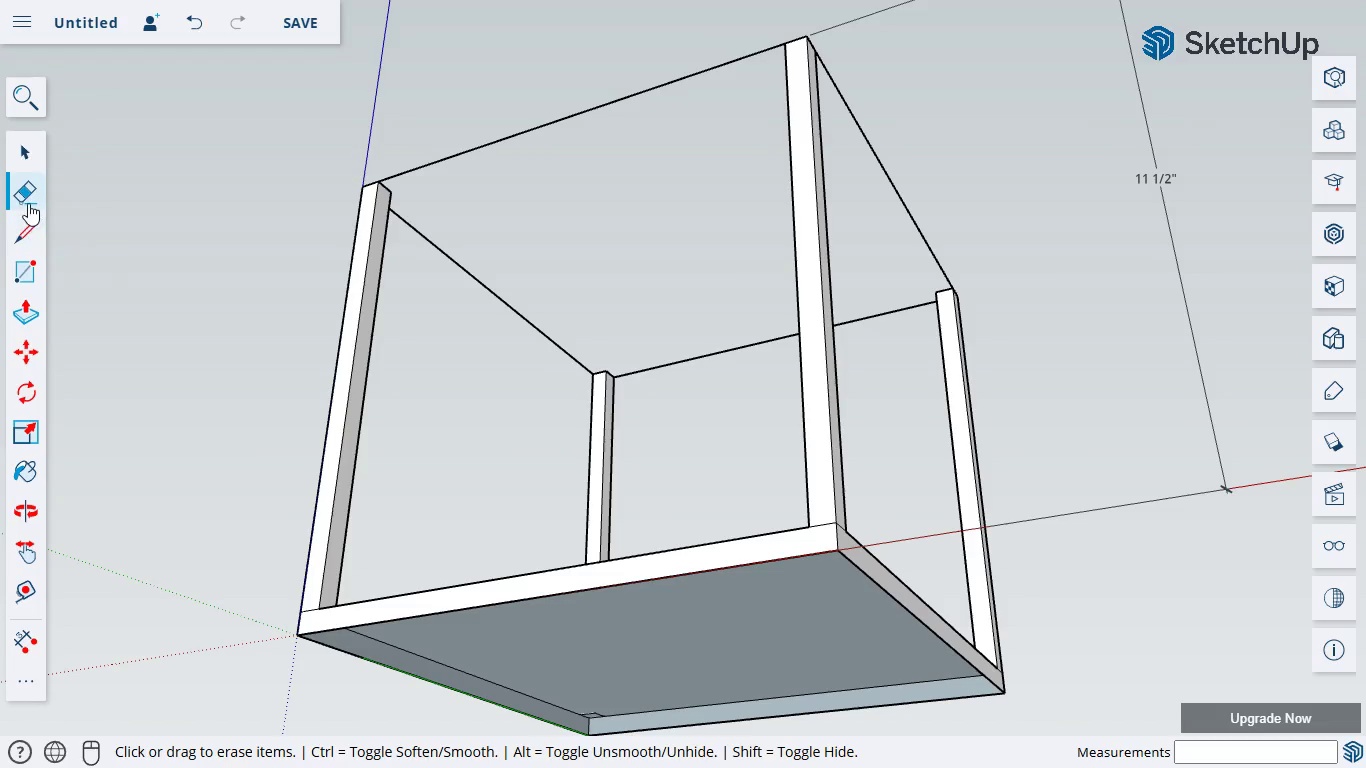 
mouse_move([30, 224])
 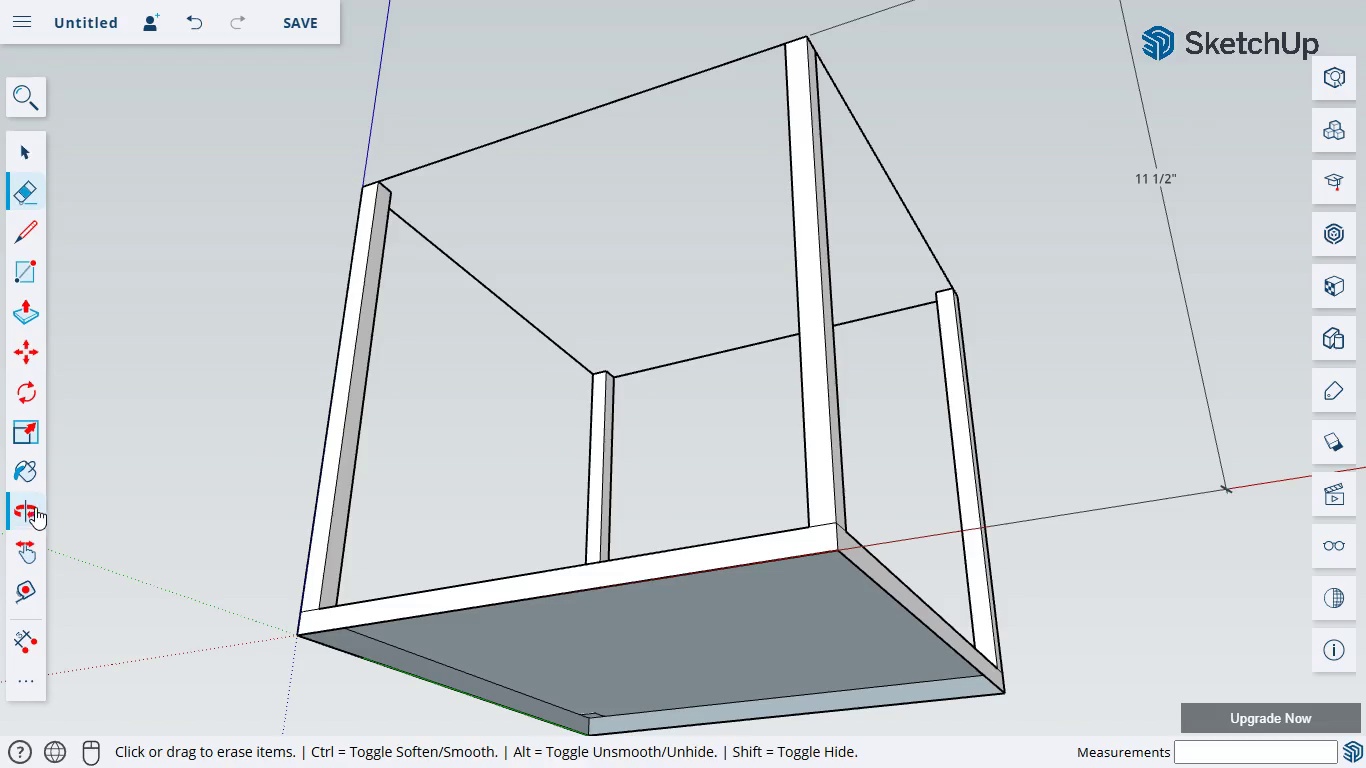 
left_click_drag(start_coordinate=[491, 310], to_coordinate=[530, 652])
 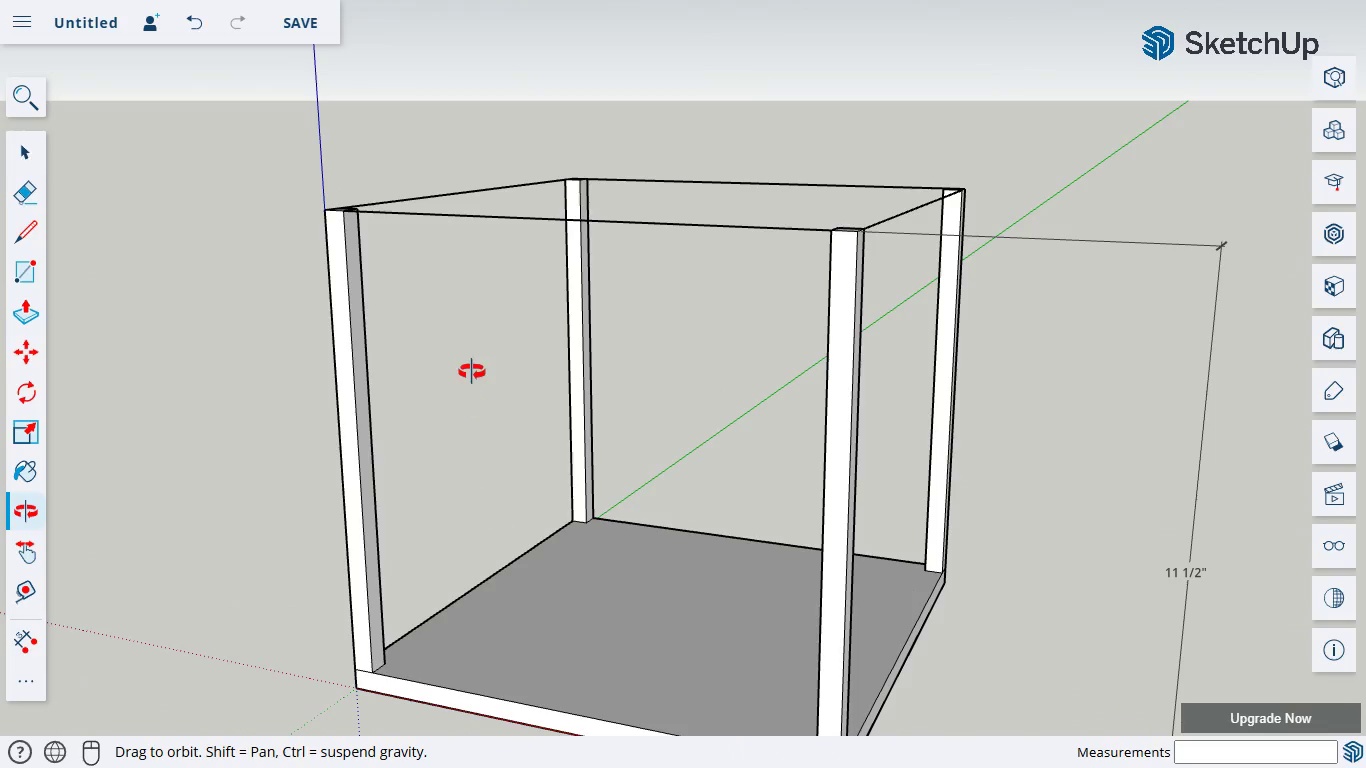 
left_click_drag(start_coordinate=[472, 371], to_coordinate=[407, 545])
 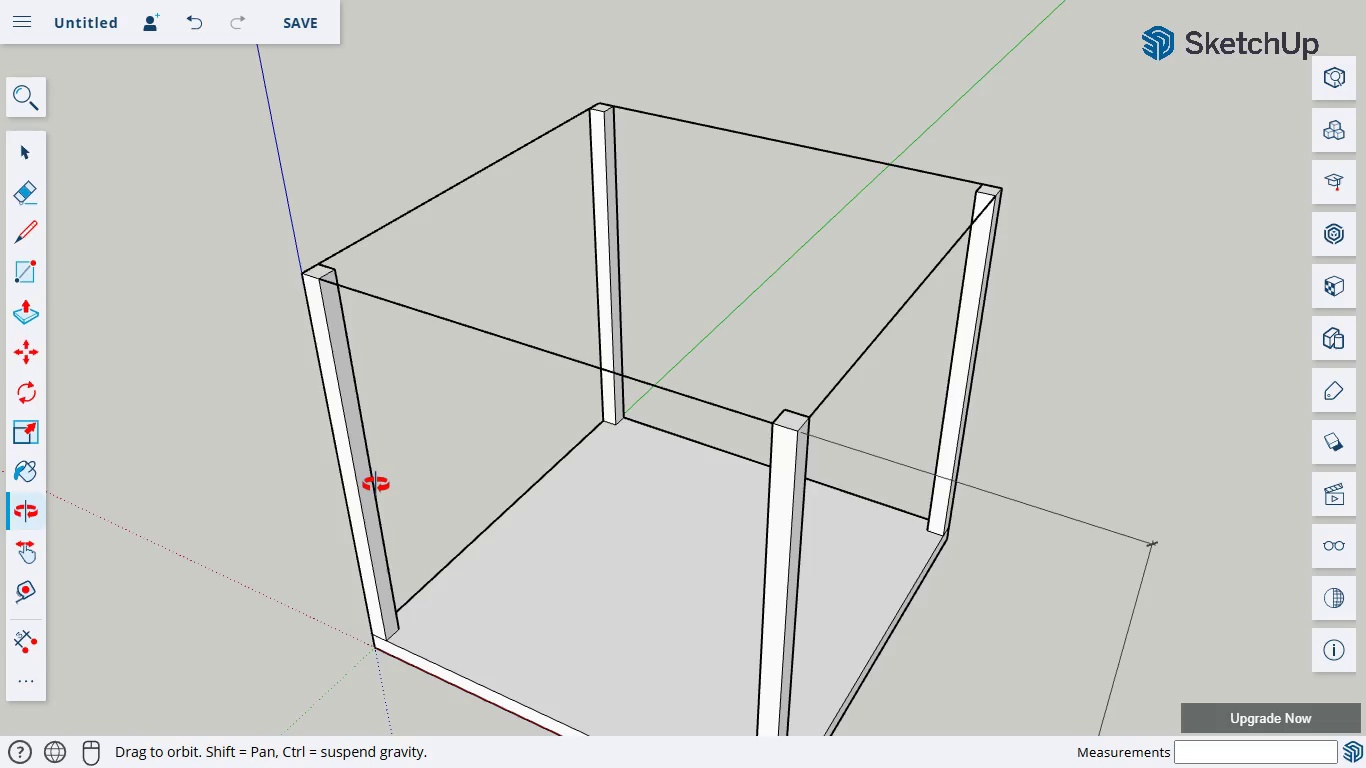 
wait(10.19)
 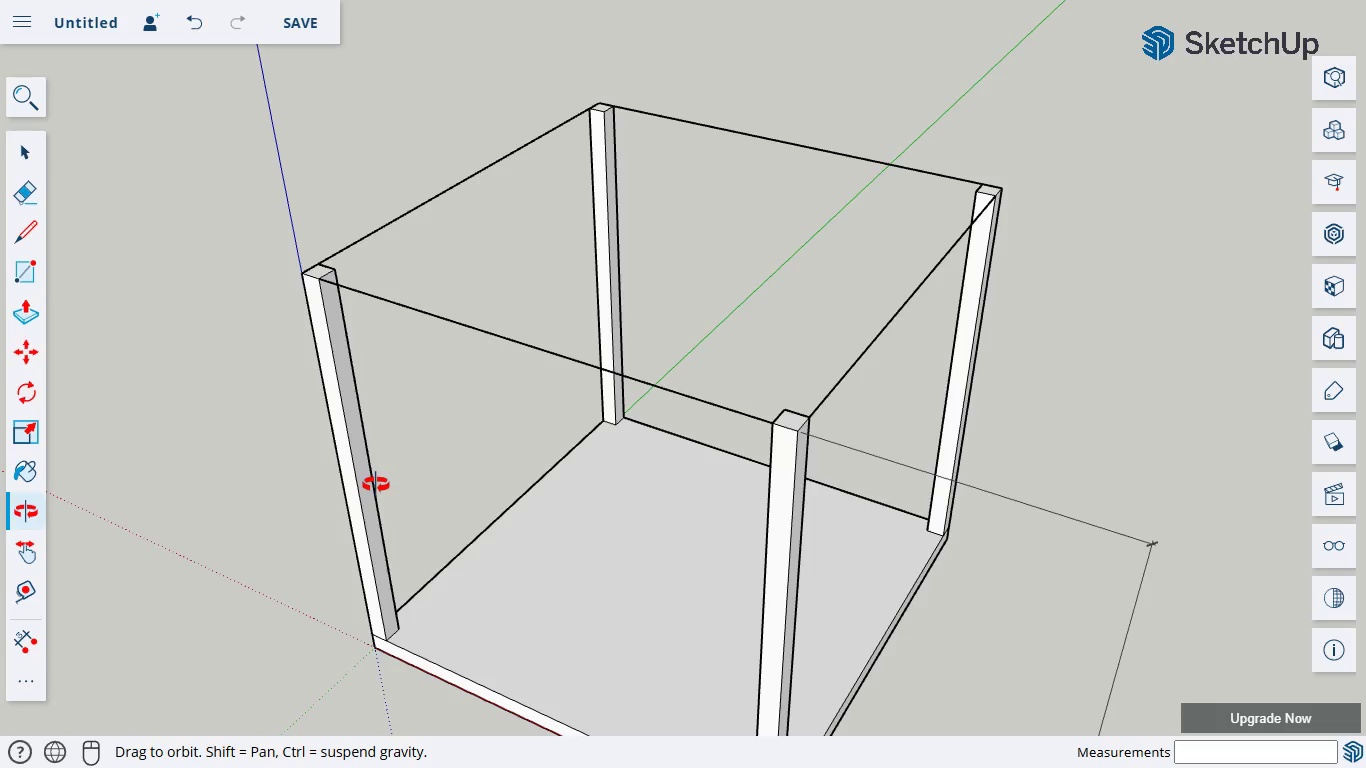 
left_click([28, 234])
 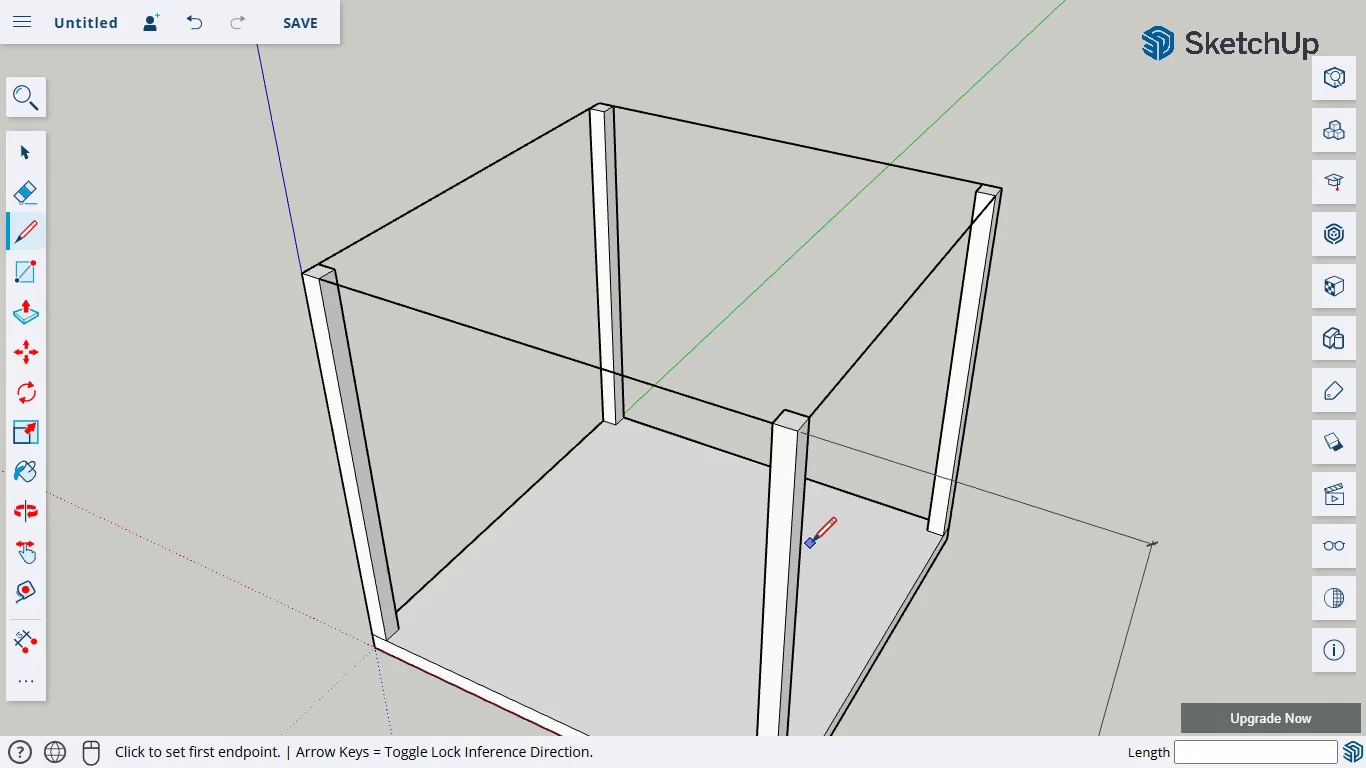 
wait(5.09)
 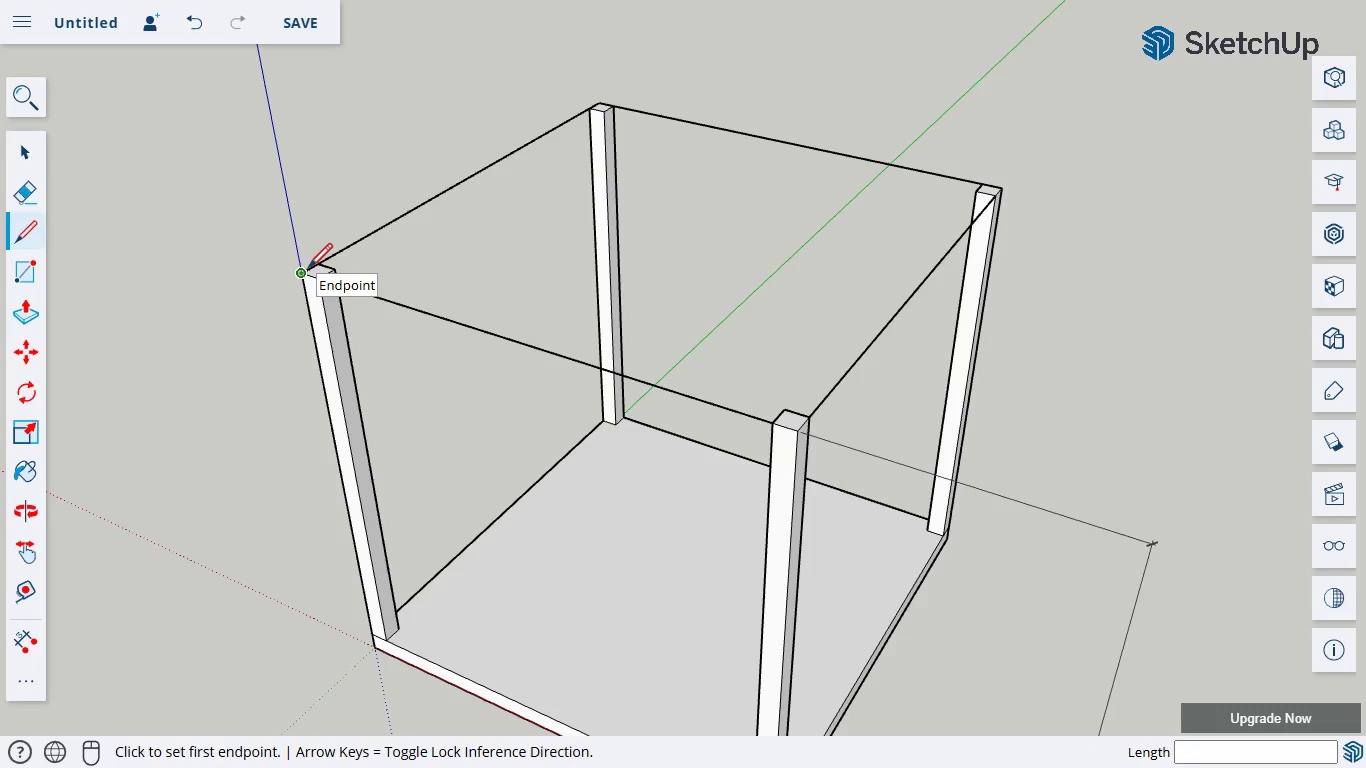 
key(Control+Z)
 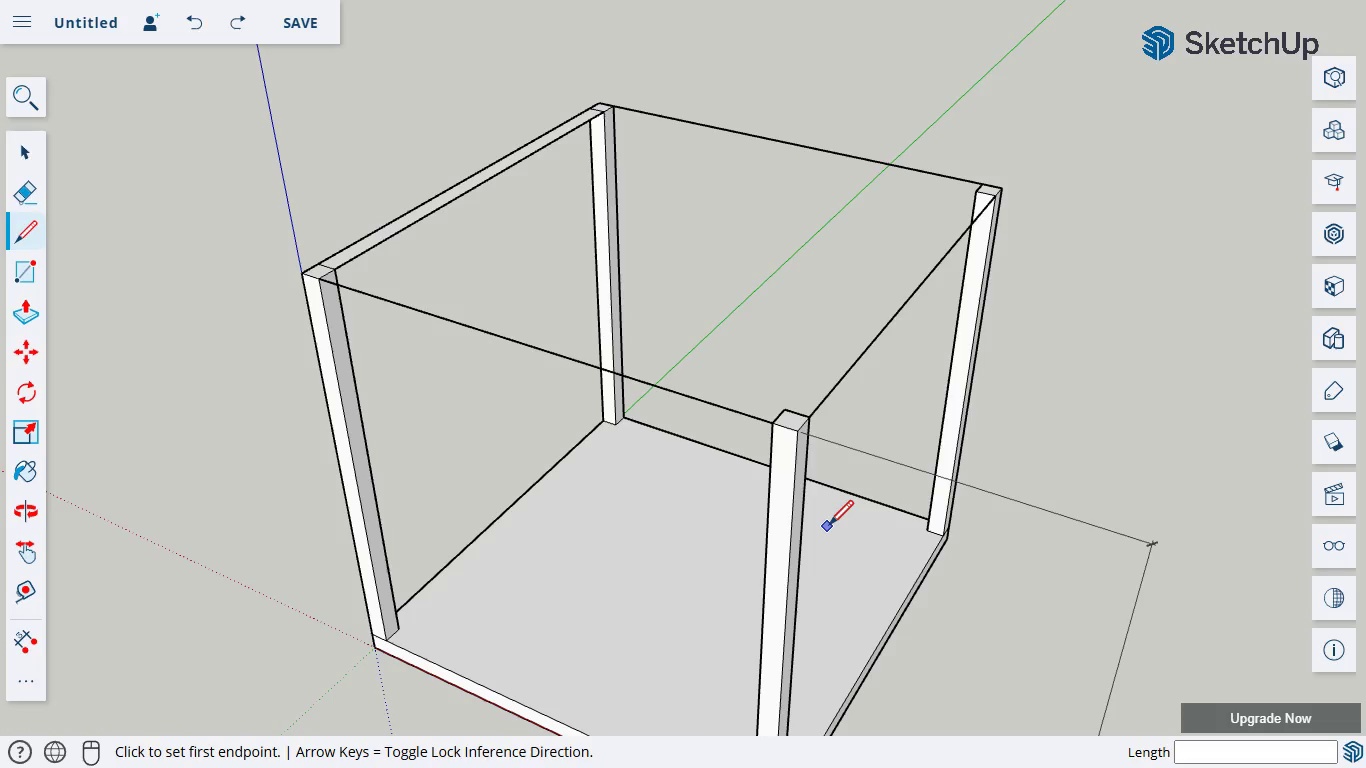 
key(Control+Z)
 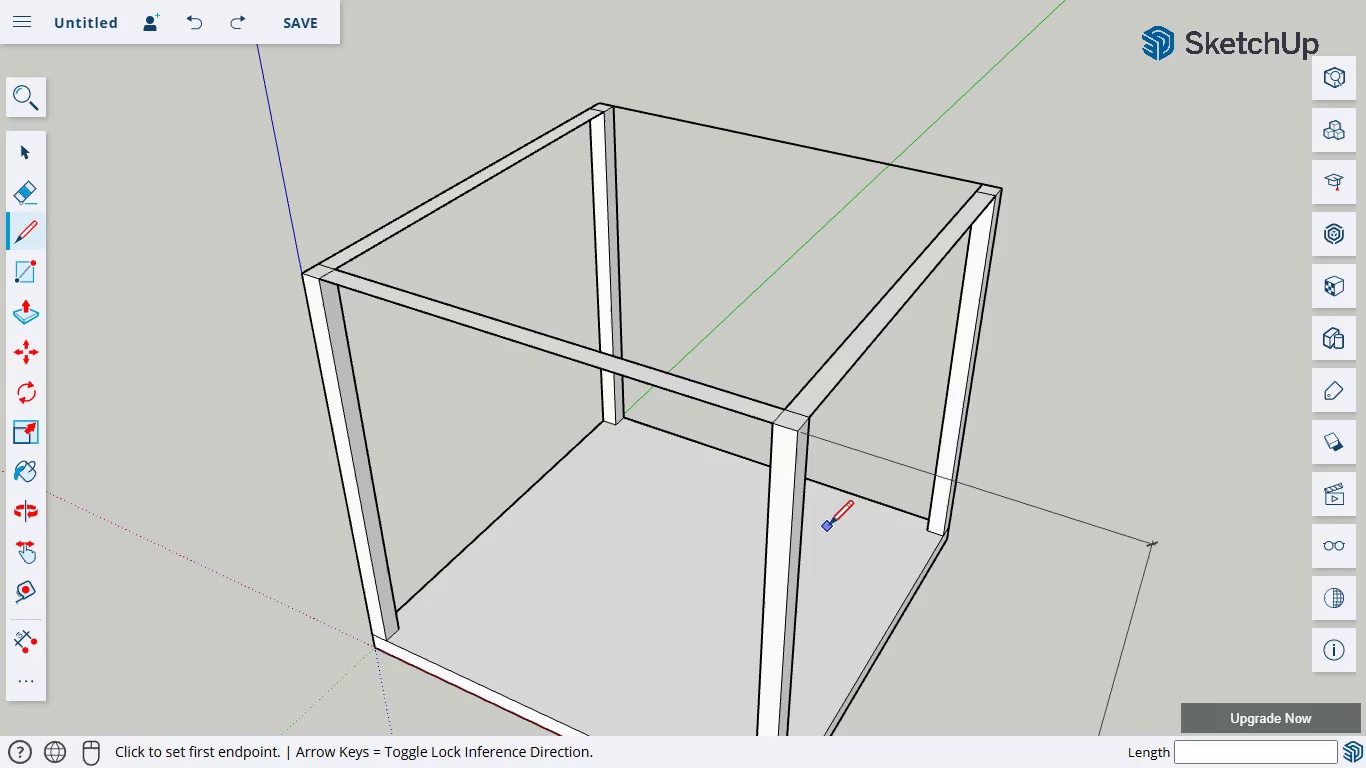 
key(Control+Z)
 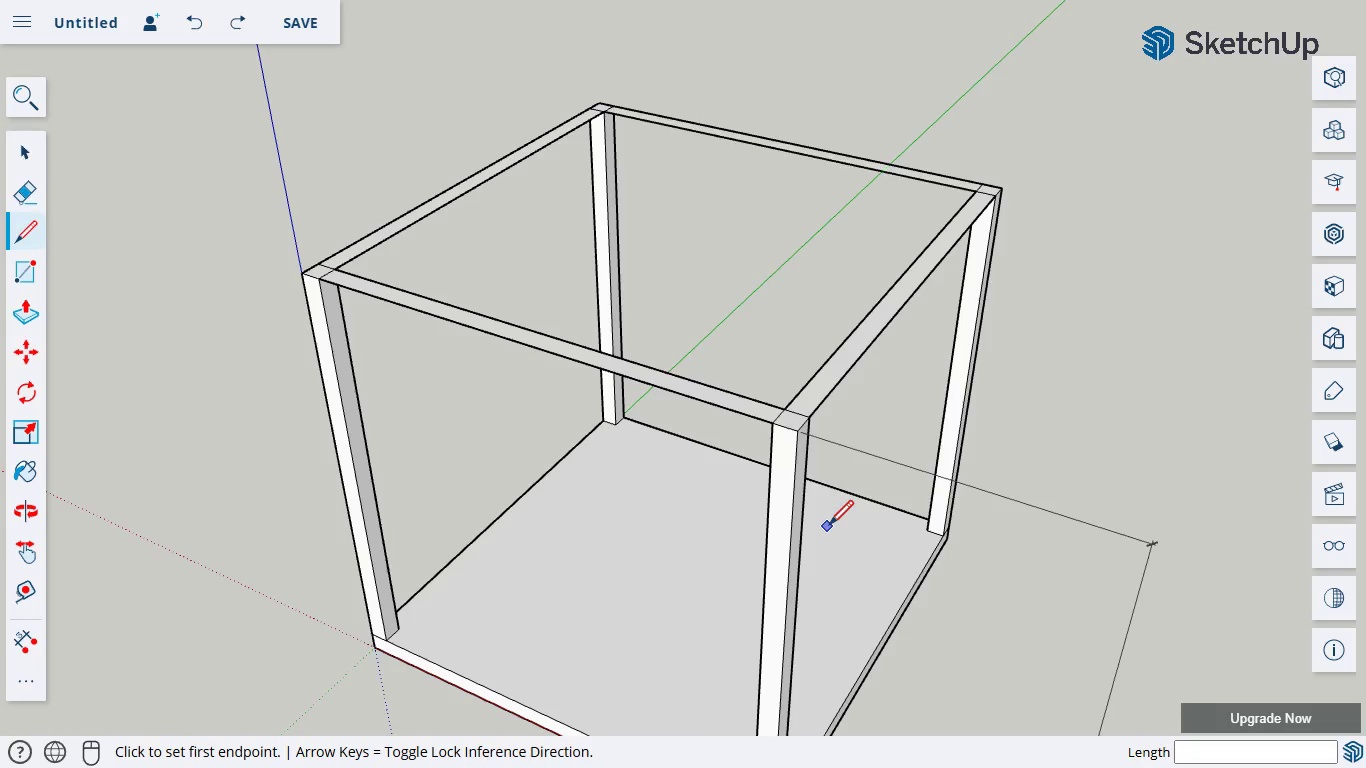 
key(Control+Z)
 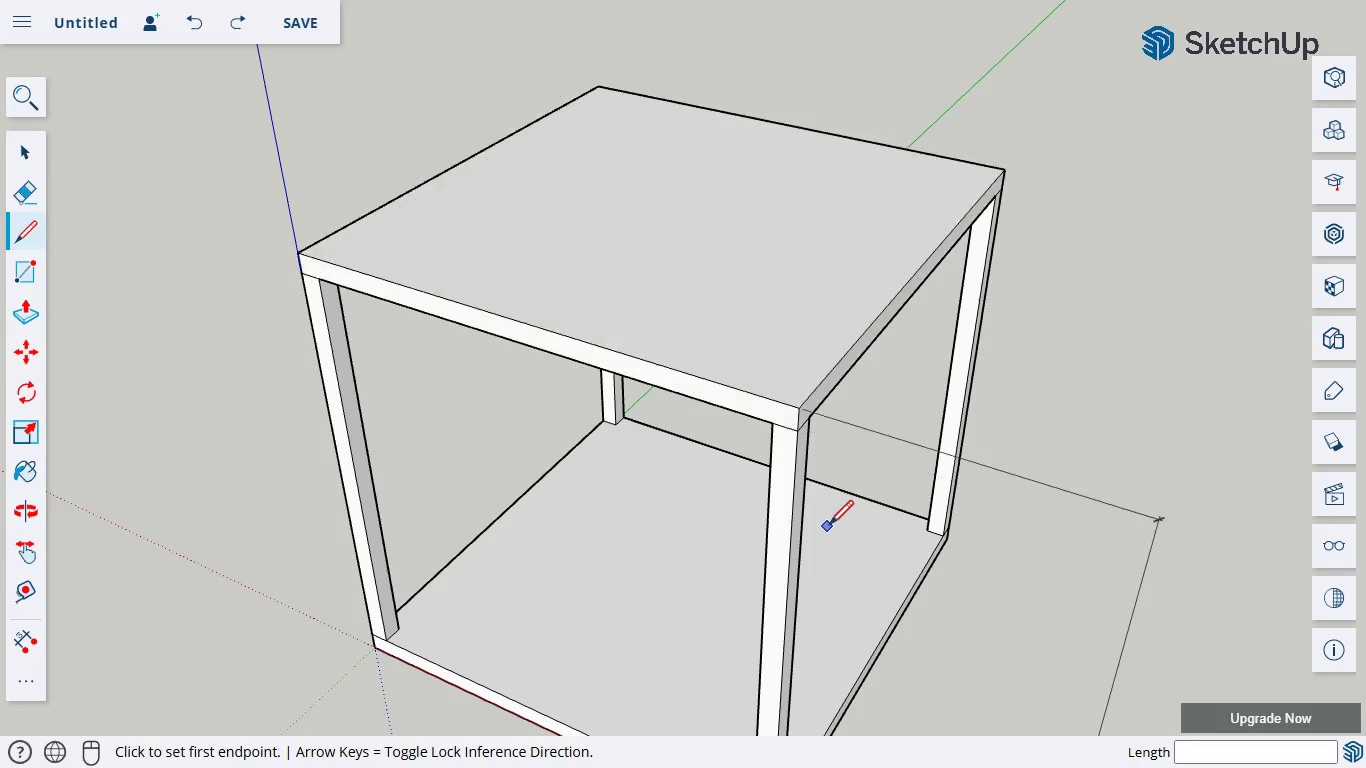 
key(Control+Z)
 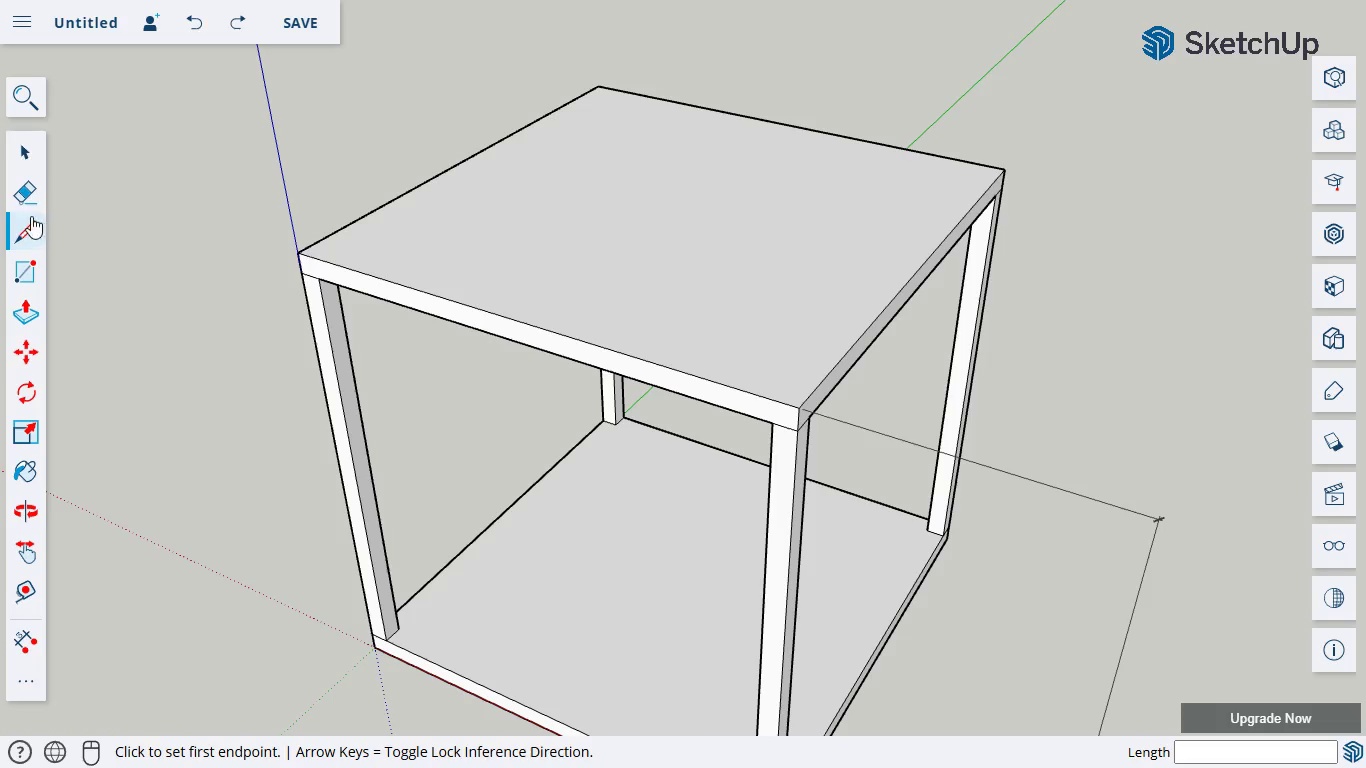 
wait(6.81)
 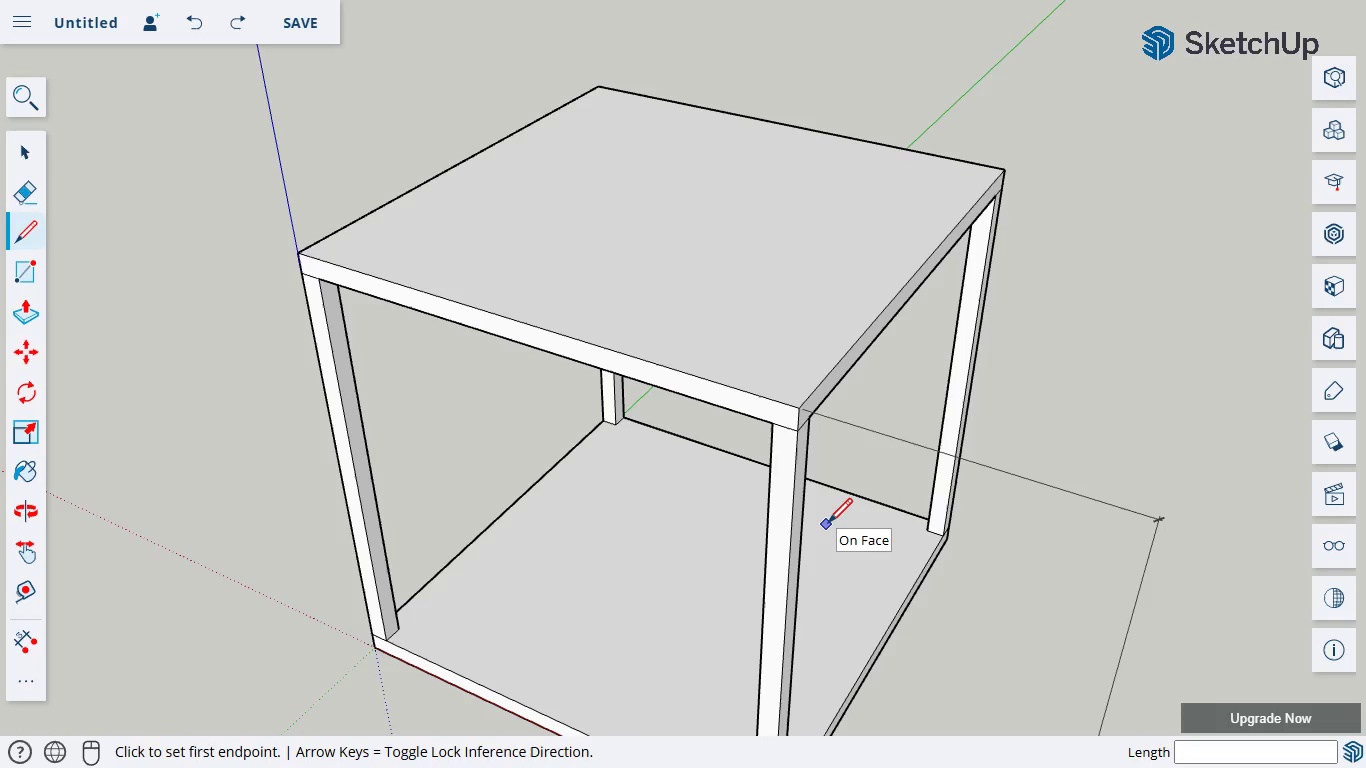 
left_click_drag(start_coordinate=[546, 511], to_coordinate=[398, 127])
 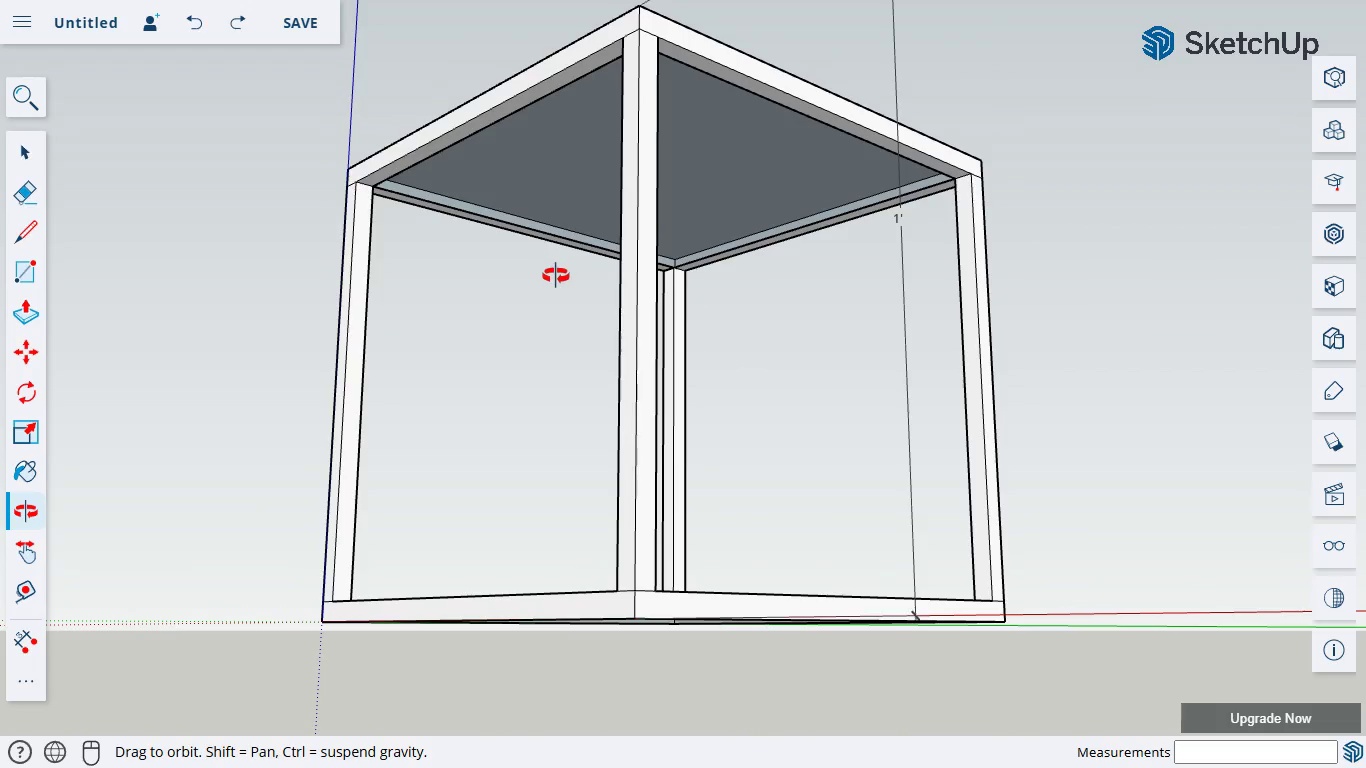 
left_click_drag(start_coordinate=[557, 274], to_coordinate=[233, 245])
 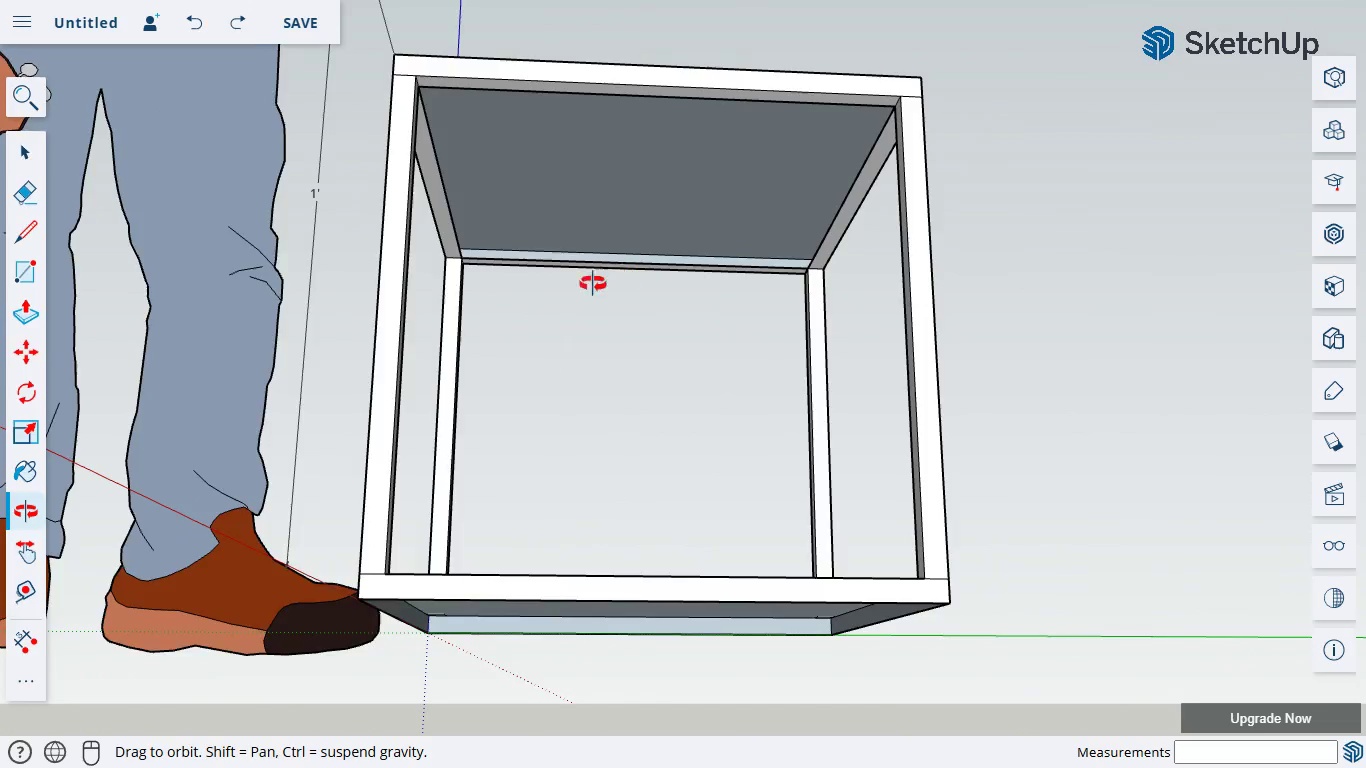 
left_click_drag(start_coordinate=[622, 276], to_coordinate=[433, 289])
 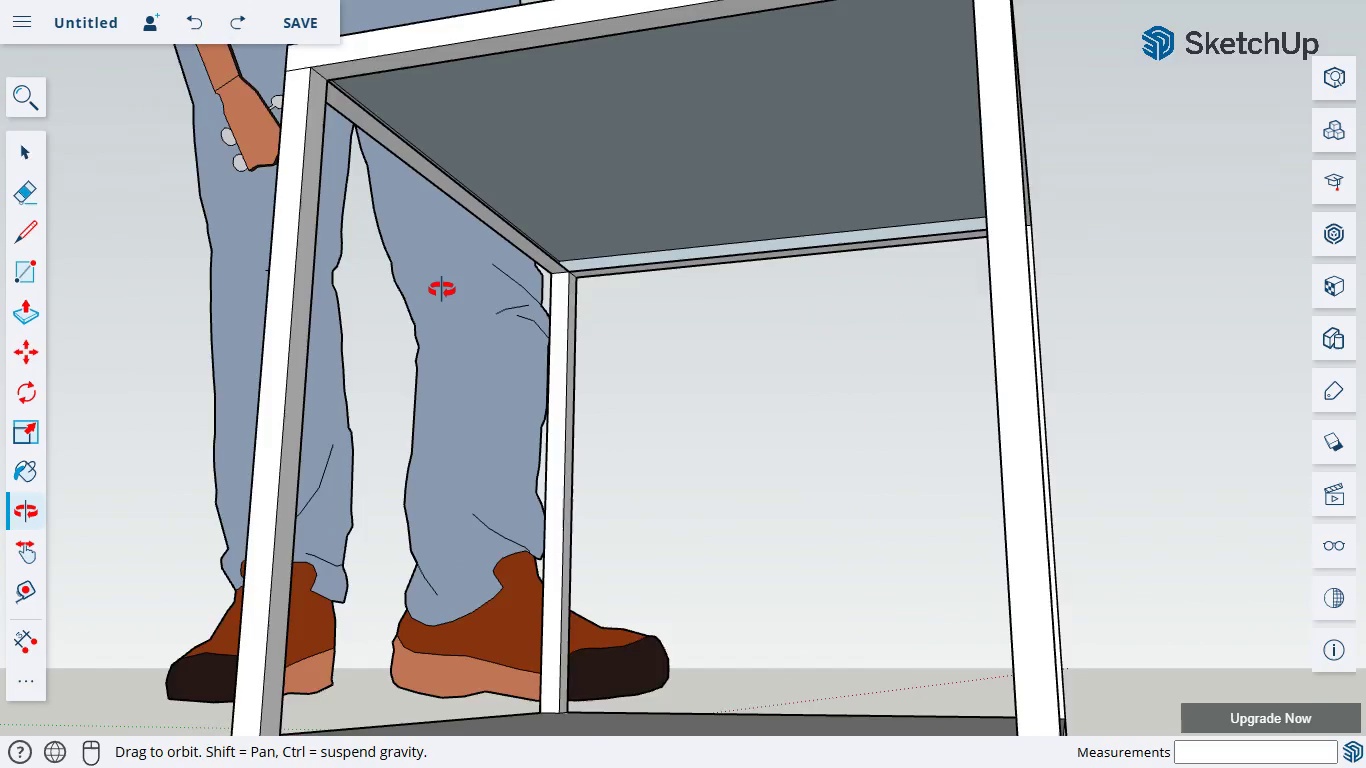 
scroll: coordinate [441, 289], scroll_direction: up, amount: 5.0
 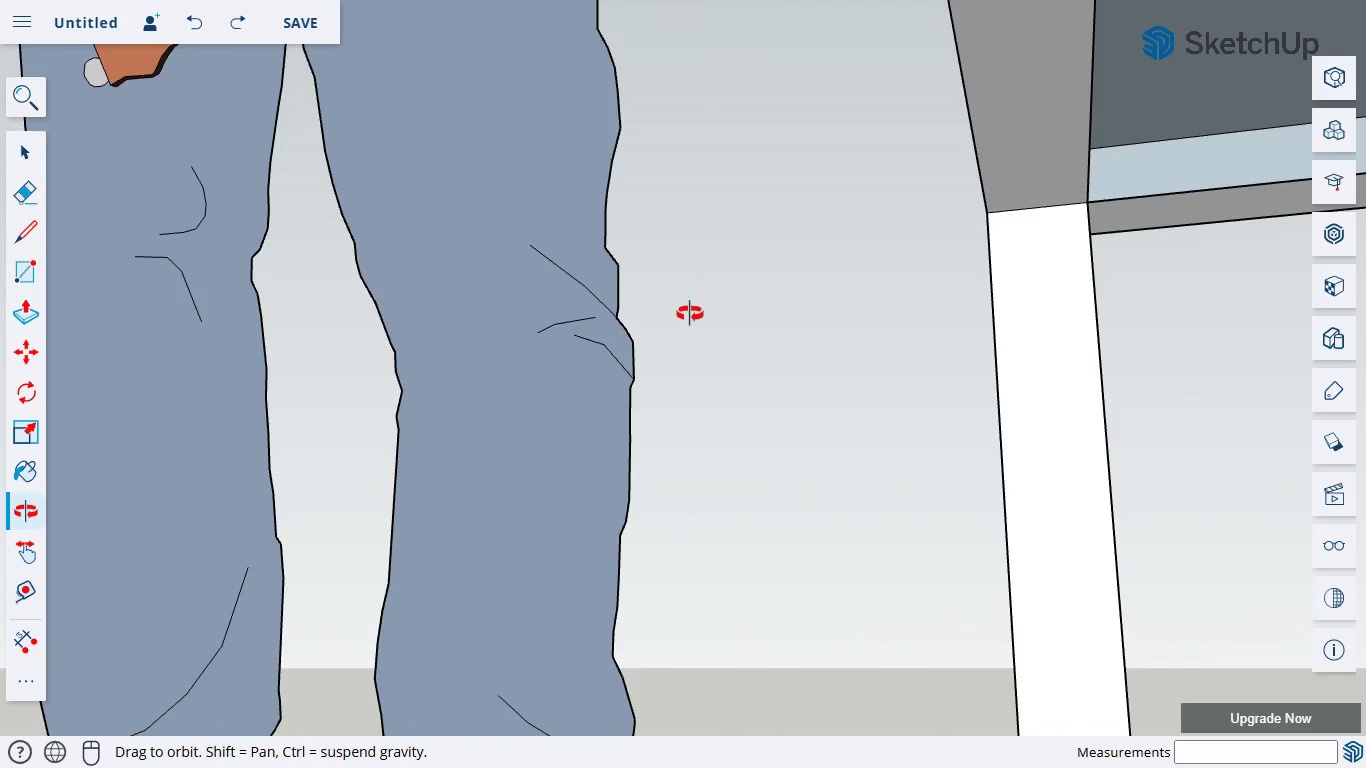 
scroll: coordinate [902, 349], scroll_direction: down, amount: 2.0
 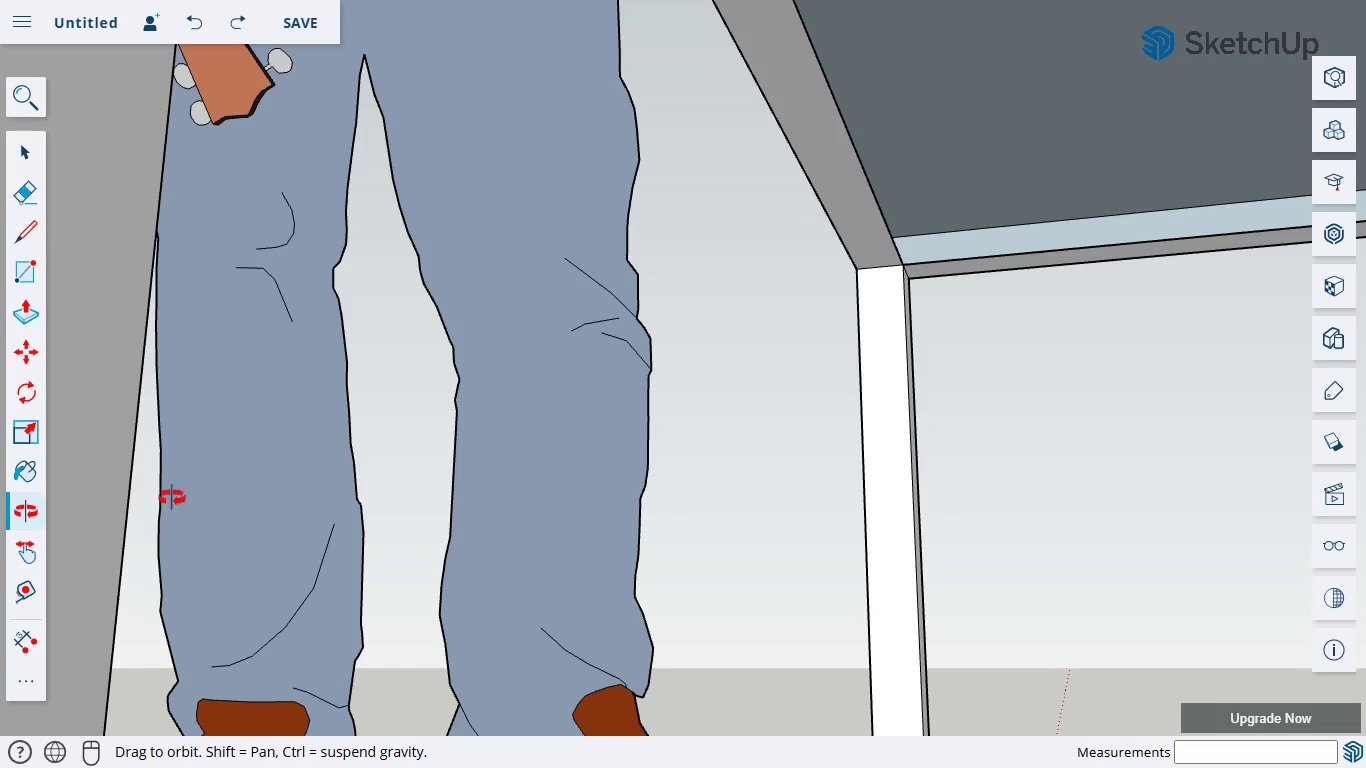 
left_click_drag(start_coordinate=[934, 460], to_coordinate=[737, 512])
 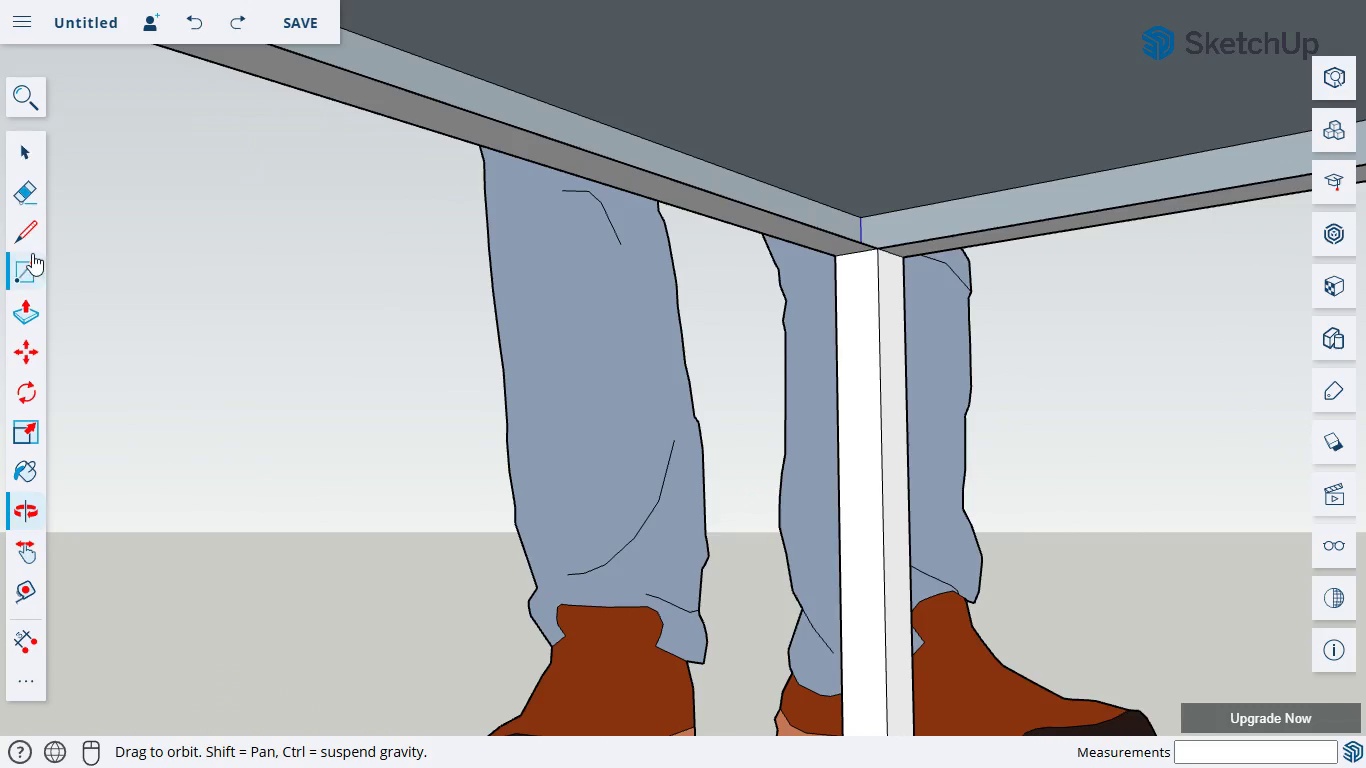 
left_click([30, 237])
 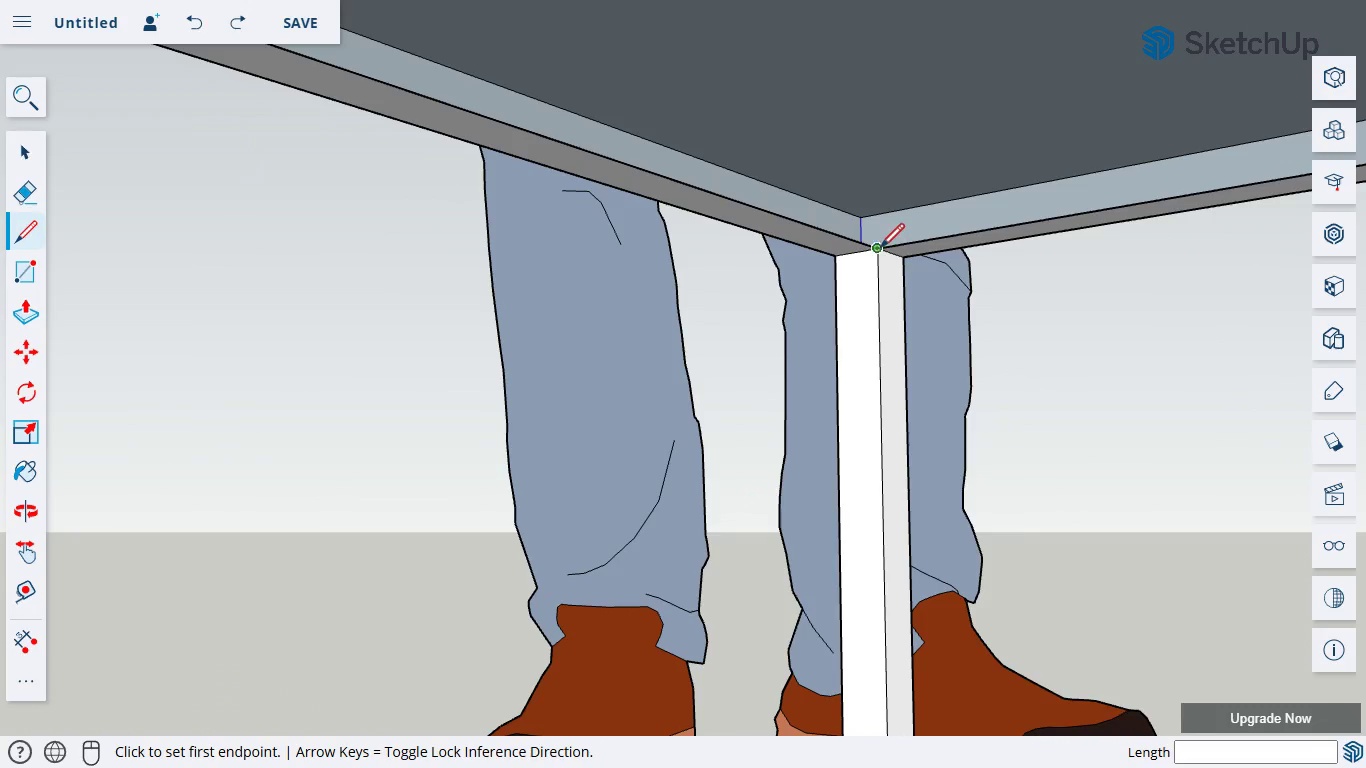 
left_click([879, 250])
 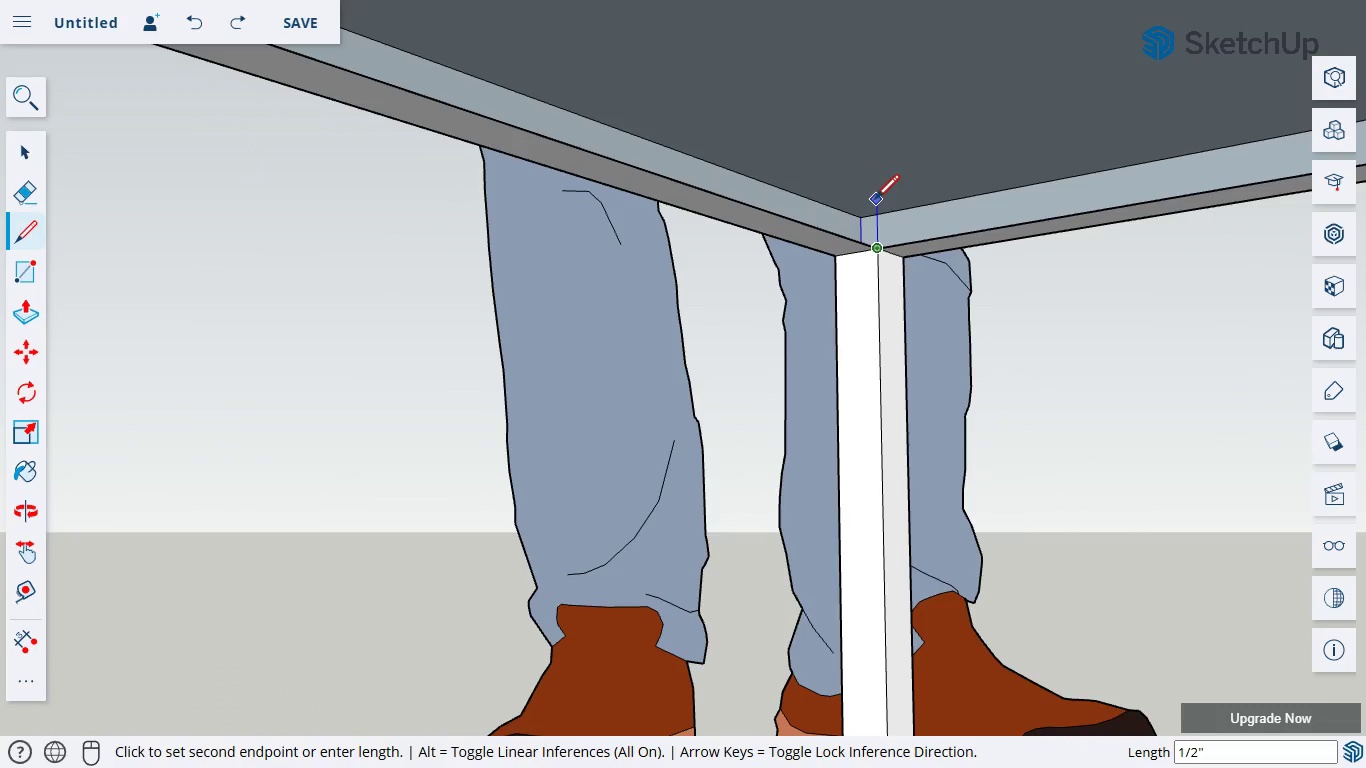 
left_click([873, 200])
 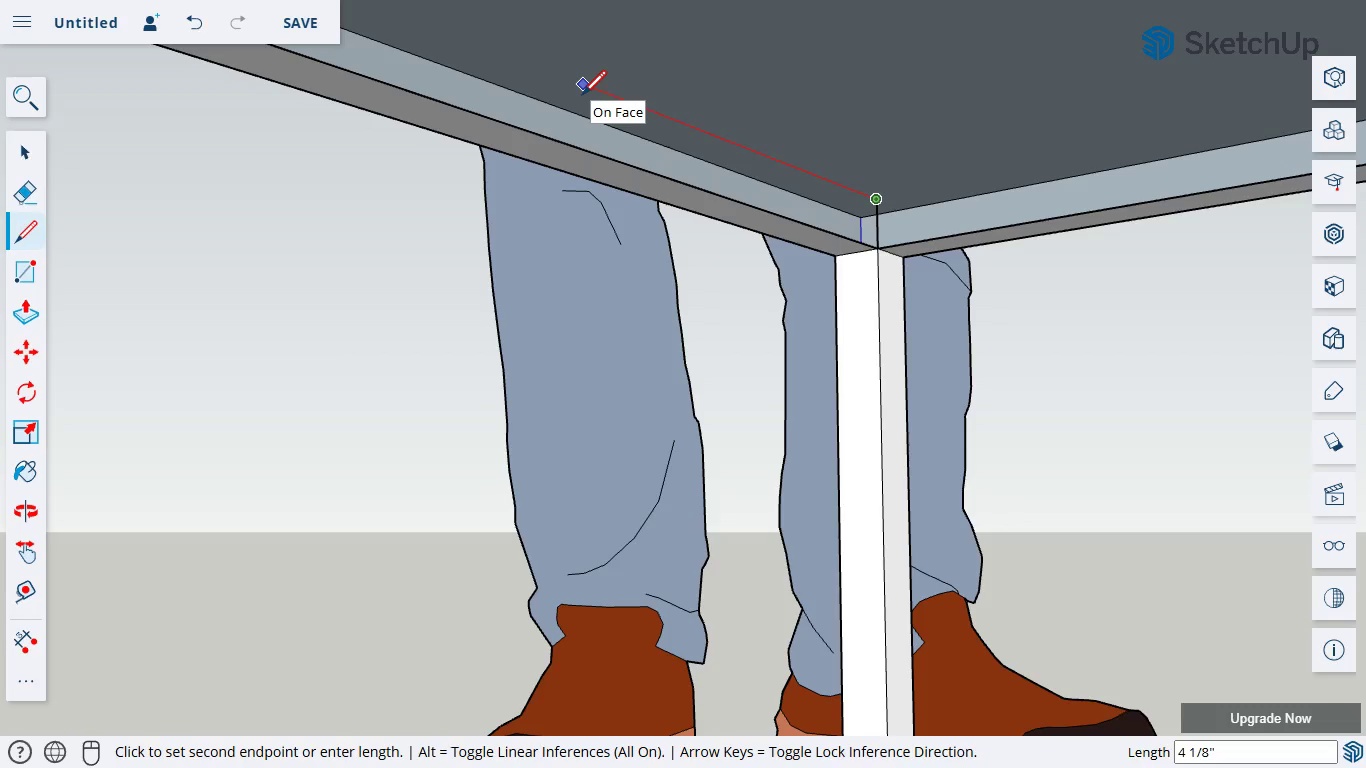 
wait(6.86)
 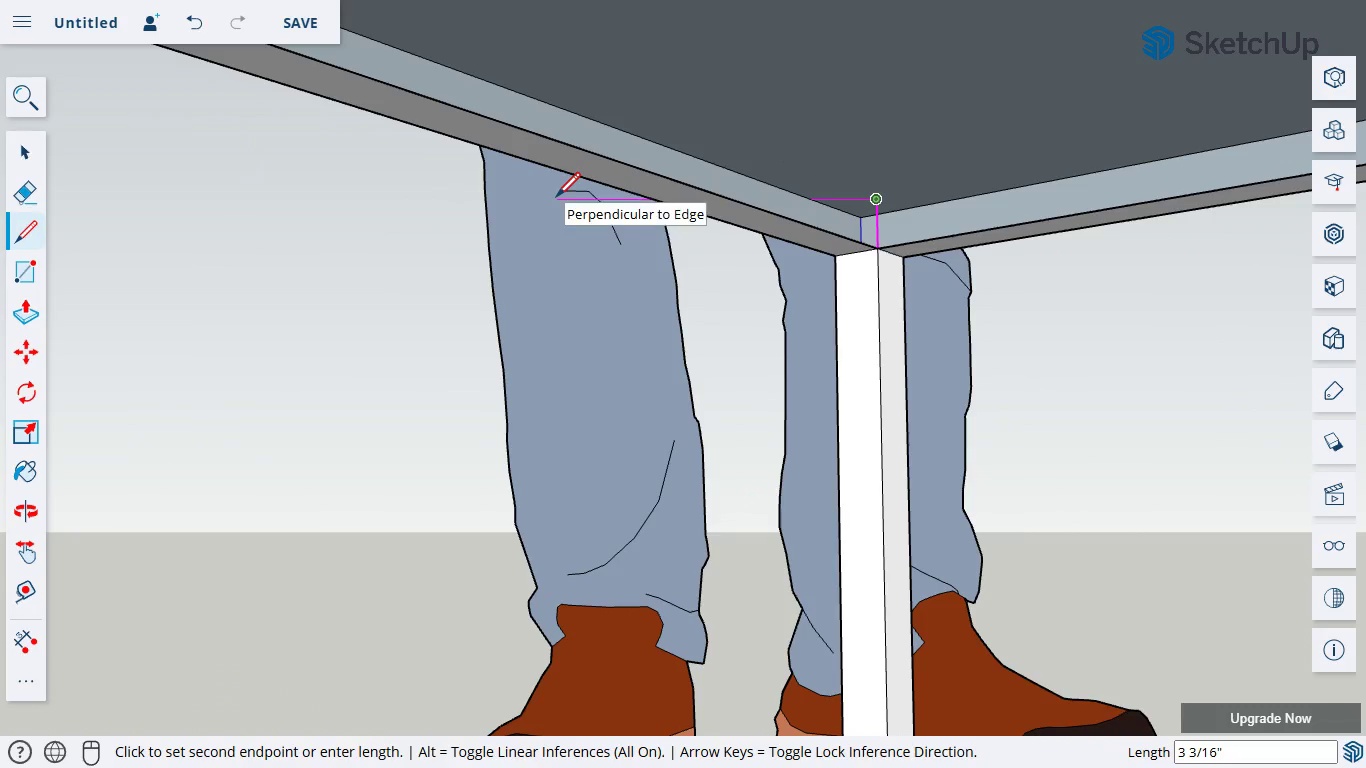 
left_click([27, 512])
 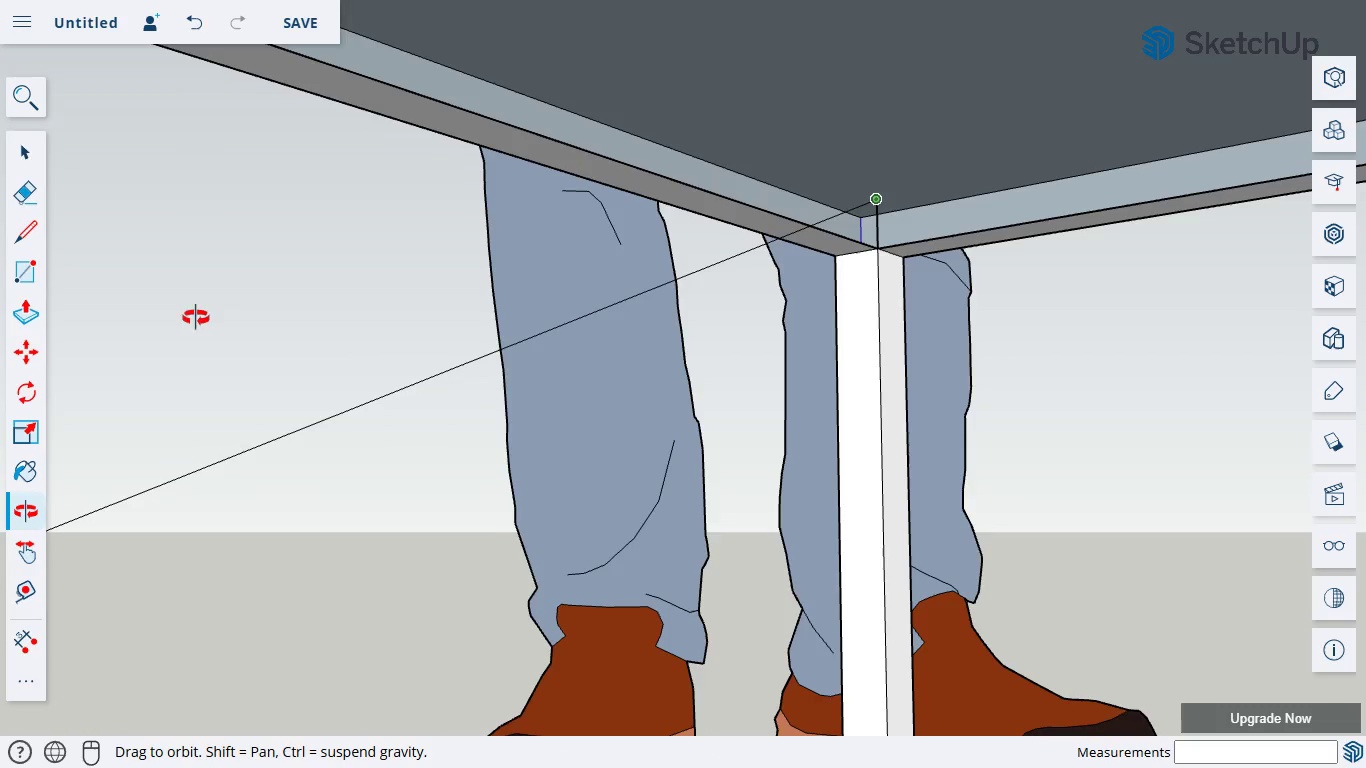 
left_click_drag(start_coordinate=[216, 311], to_coordinate=[151, 289])
 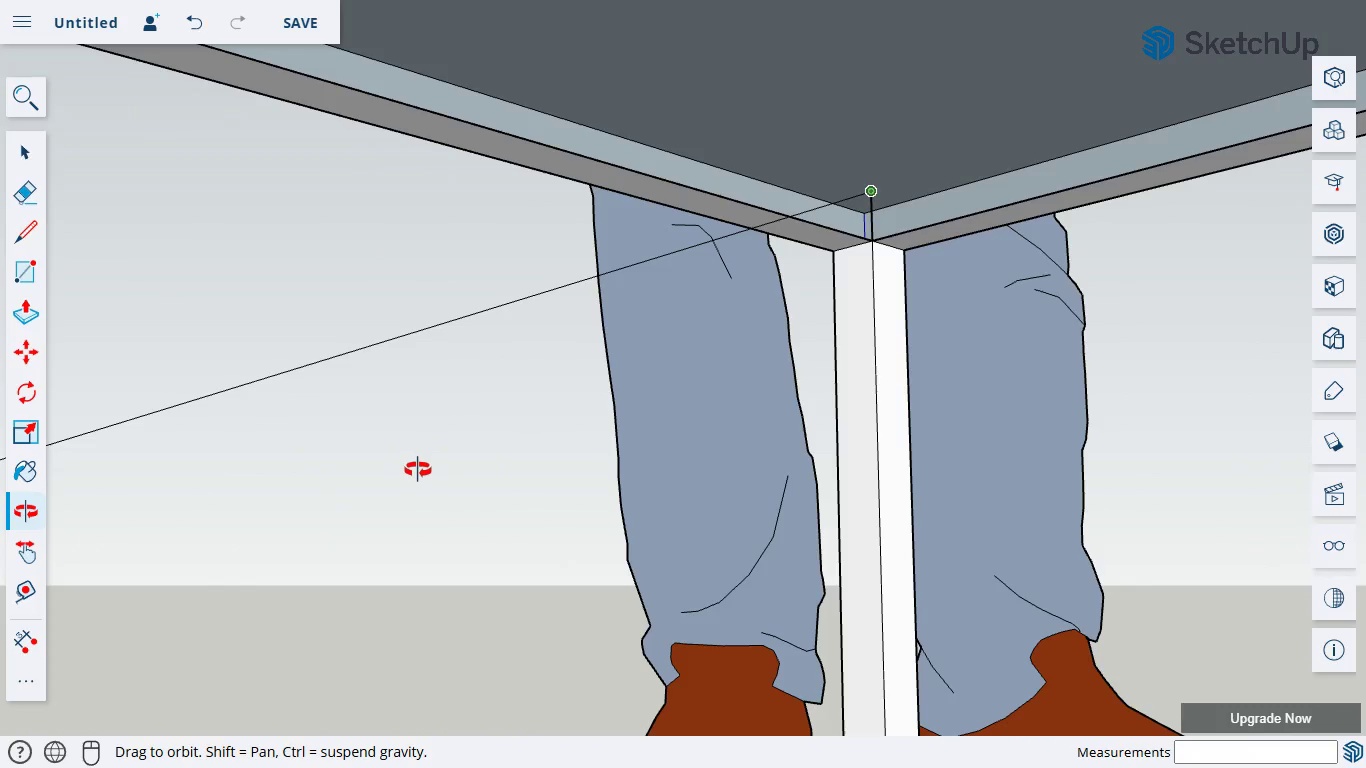 
key(Control+Z)
 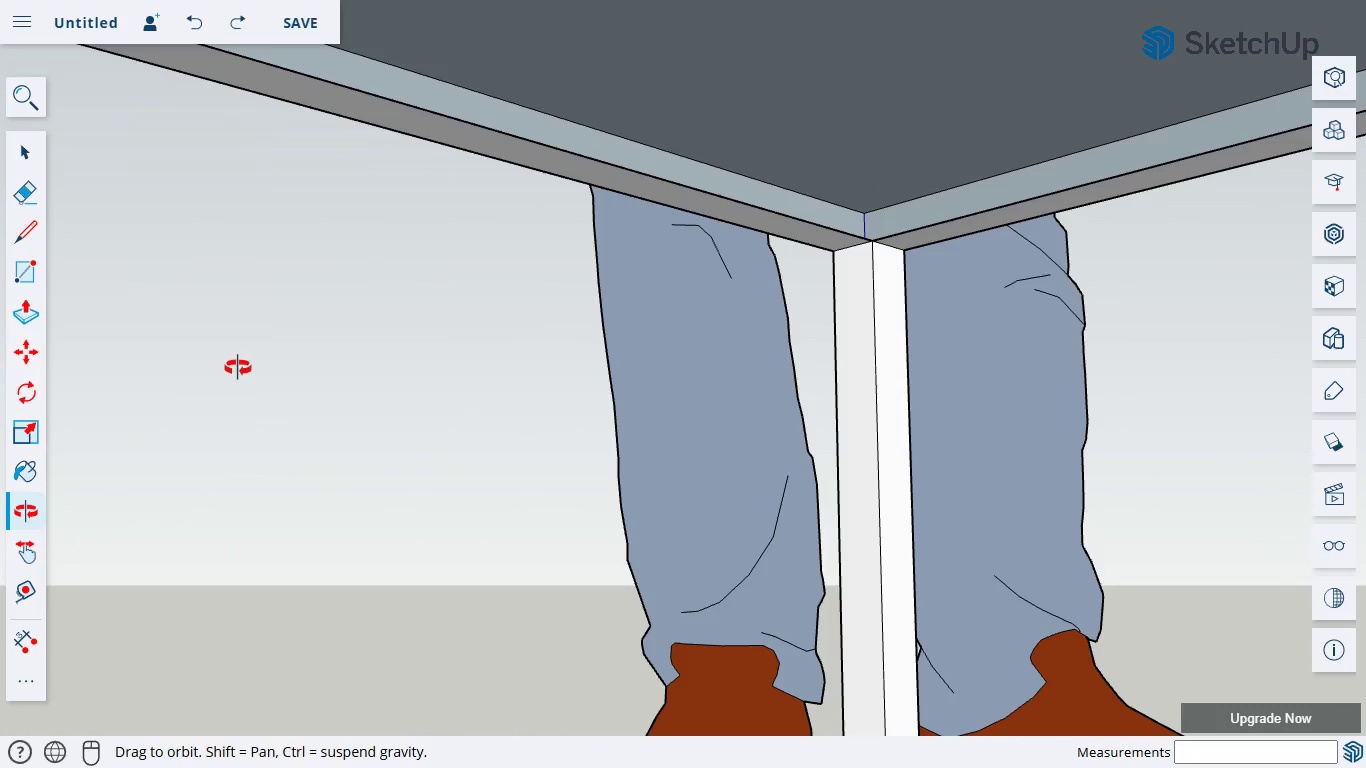 
left_click_drag(start_coordinate=[237, 367], to_coordinate=[152, 442])
 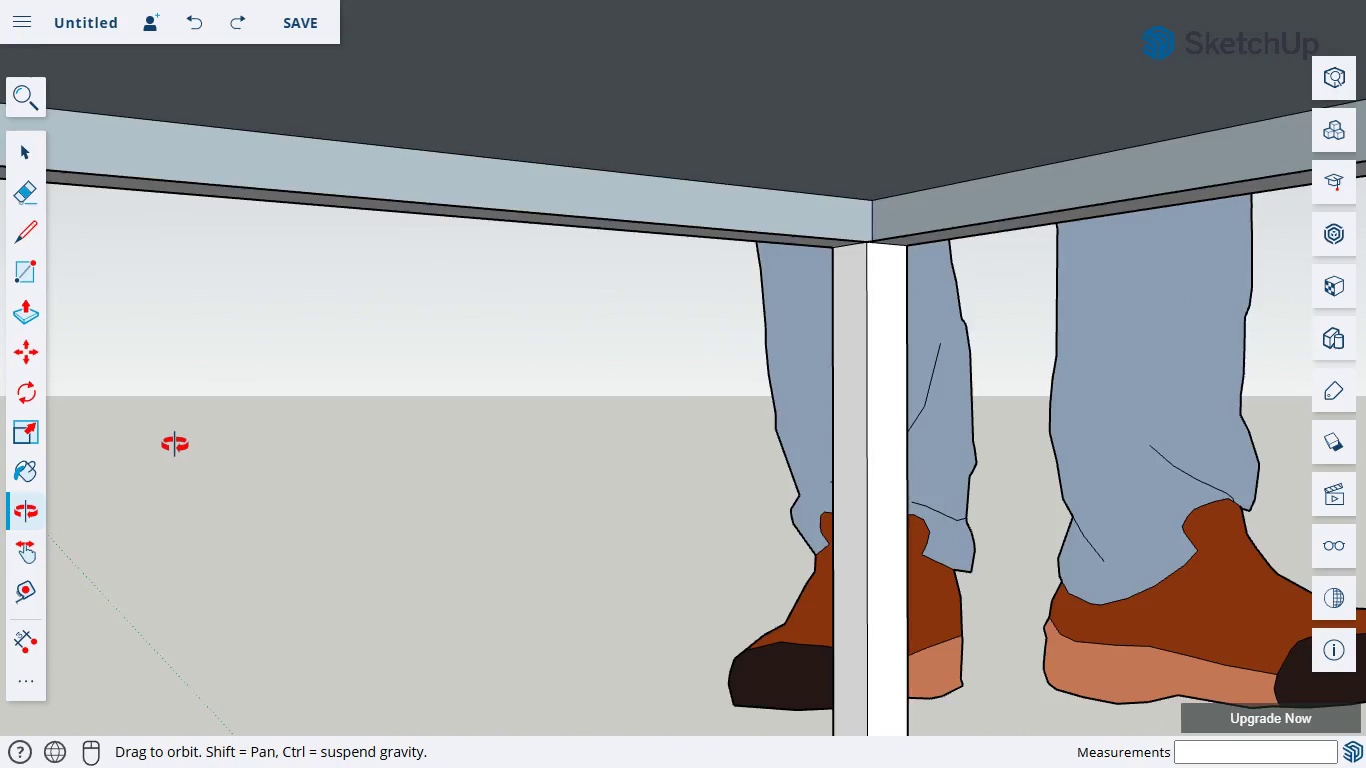 
scroll: coordinate [178, 446], scroll_direction: down, amount: 4.0
 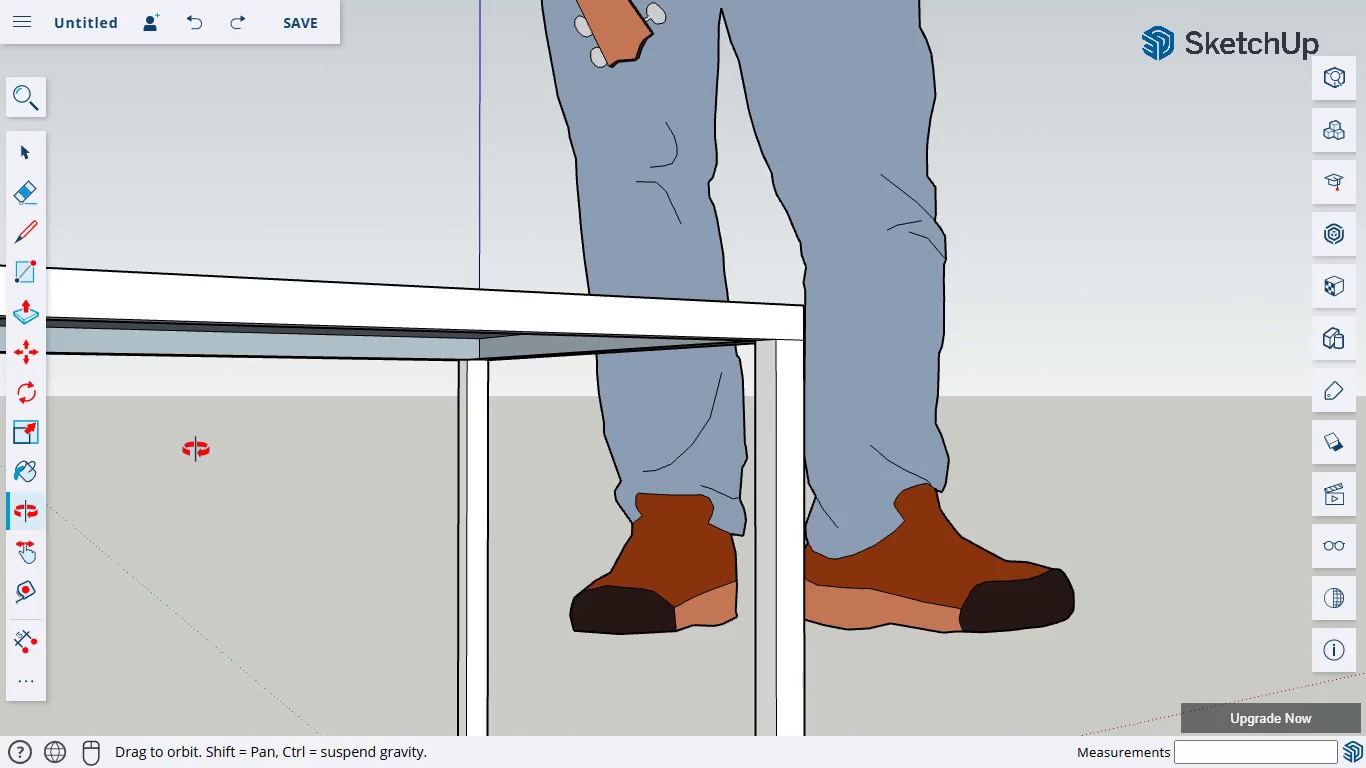 
scroll: coordinate [196, 450], scroll_direction: up, amount: 2.0
 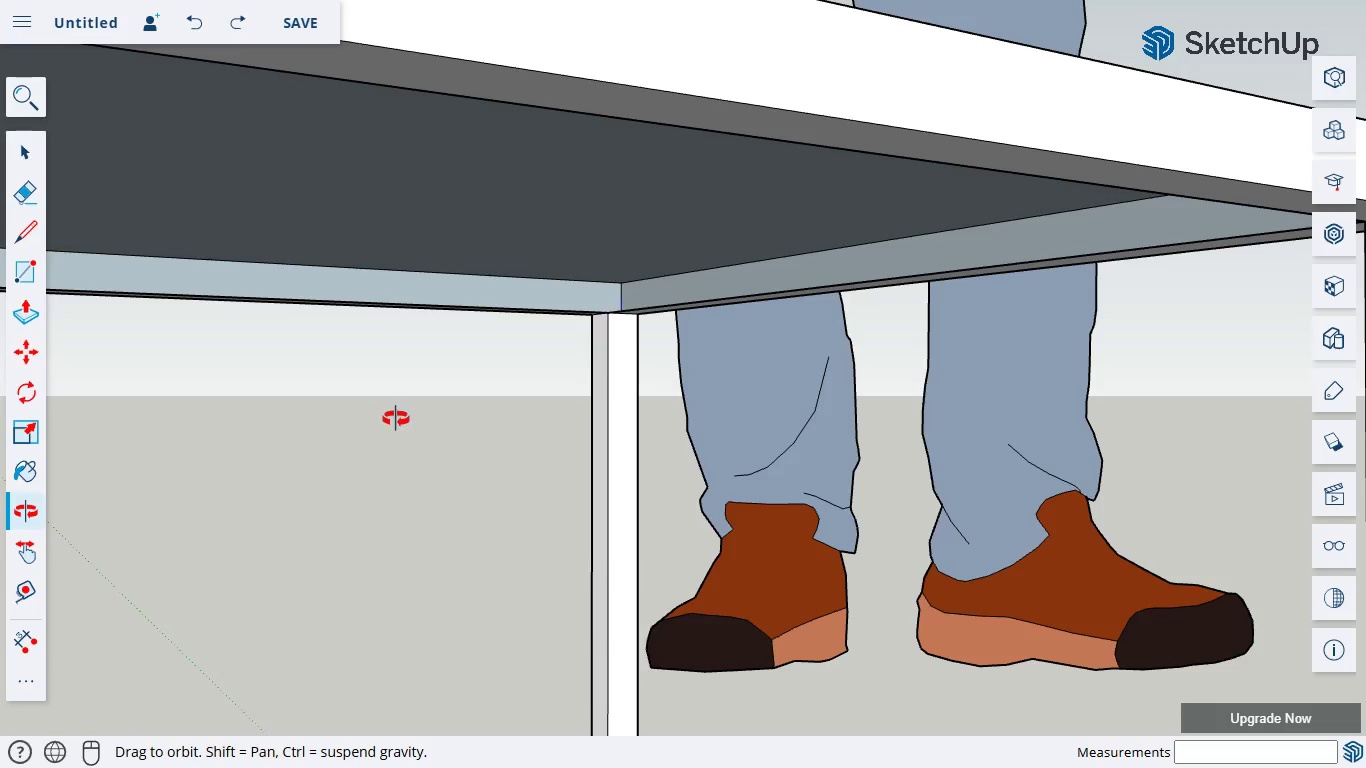 
left_click([18, 313])
 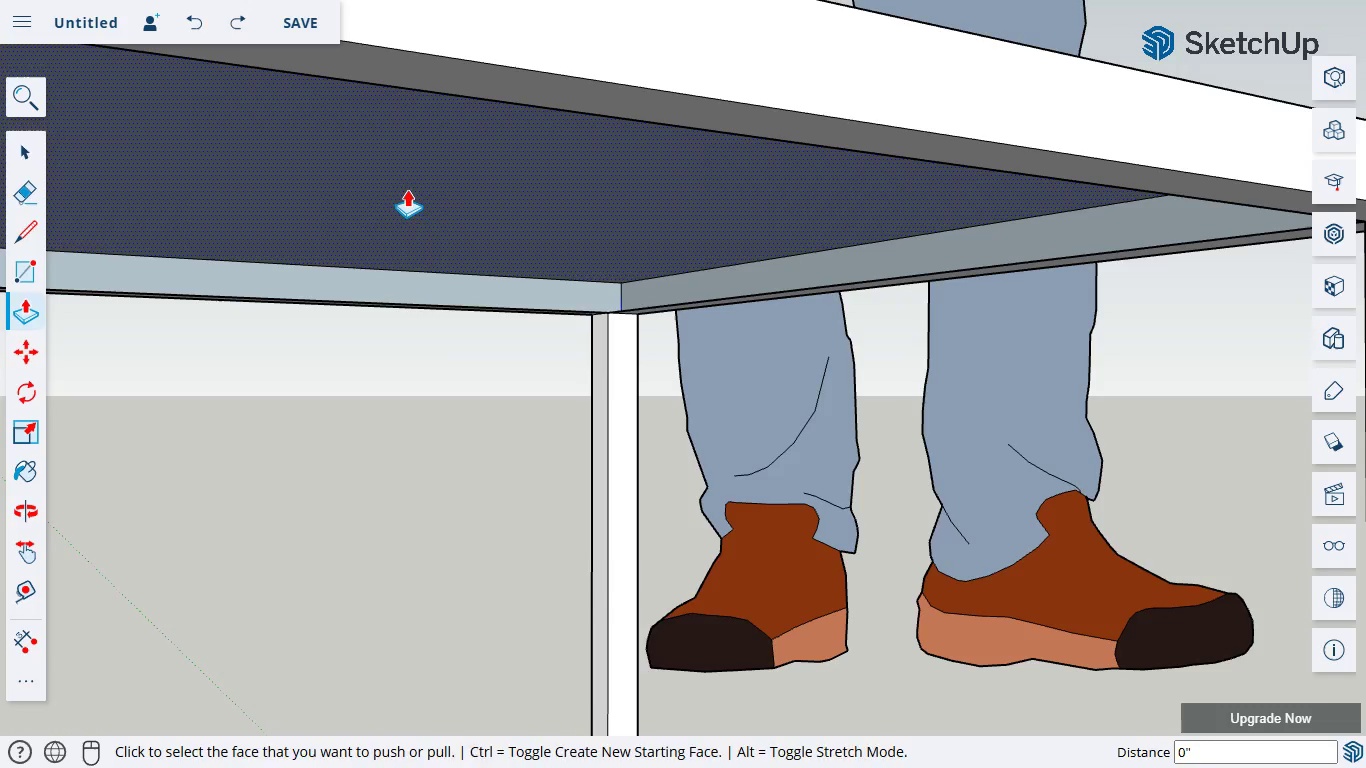 
left_click_drag(start_coordinate=[408, 190], to_coordinate=[383, 263])
 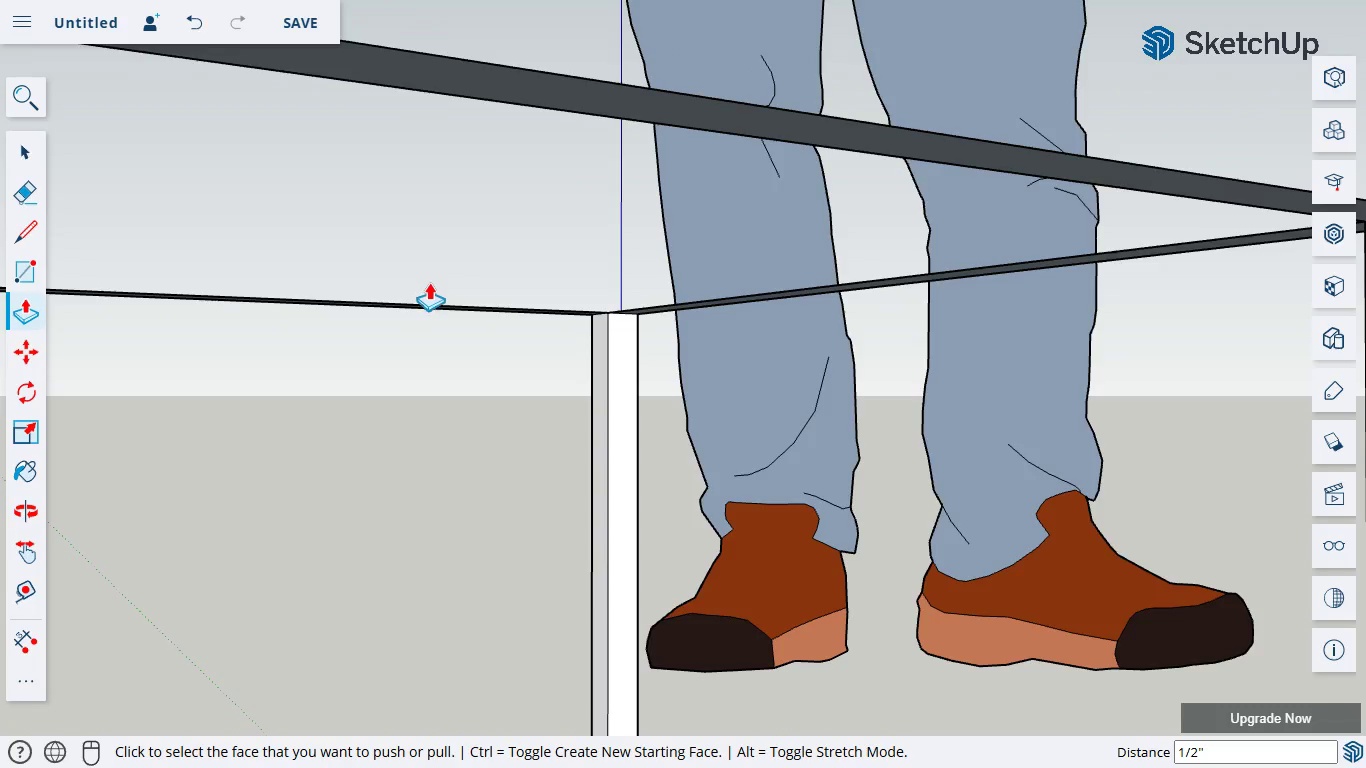 
scroll: coordinate [431, 288], scroll_direction: down, amount: 4.0
 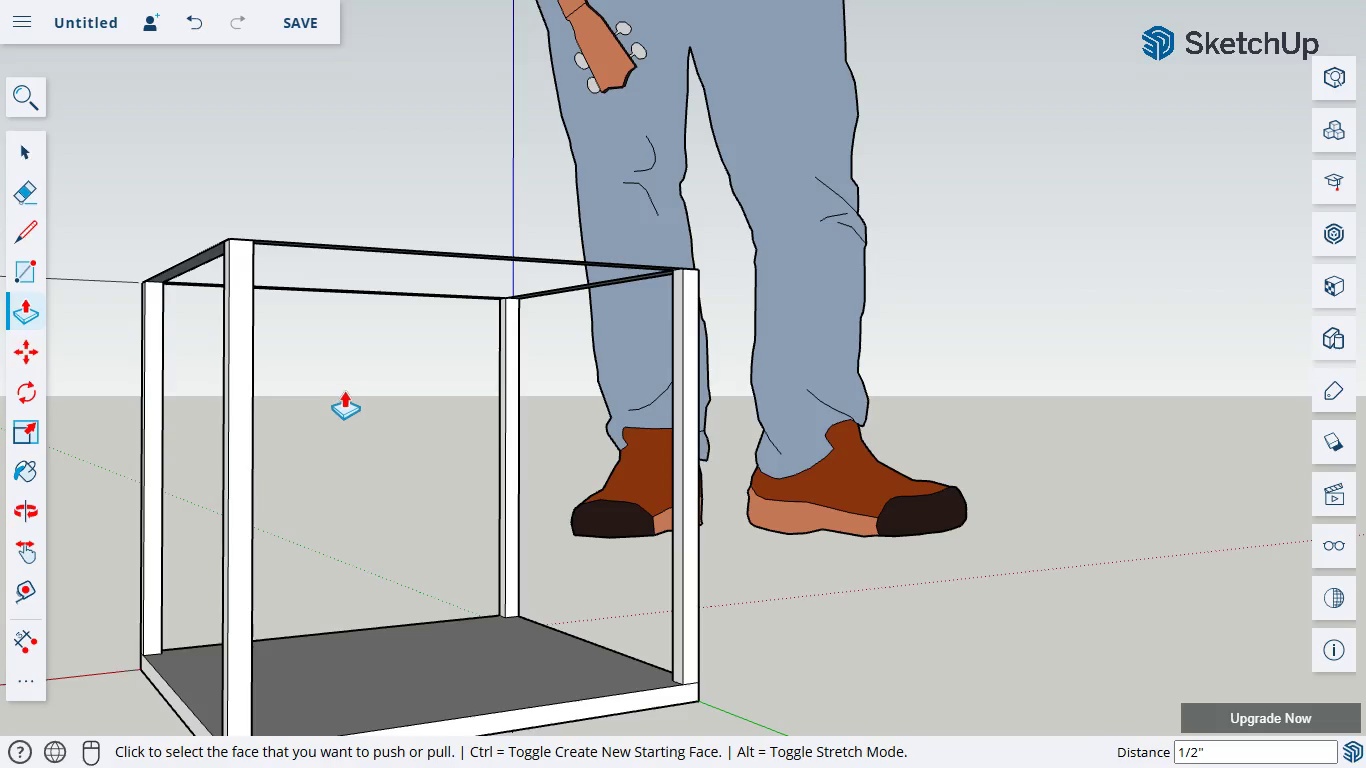 
left_click_drag(start_coordinate=[345, 391], to_coordinate=[527, 481])
 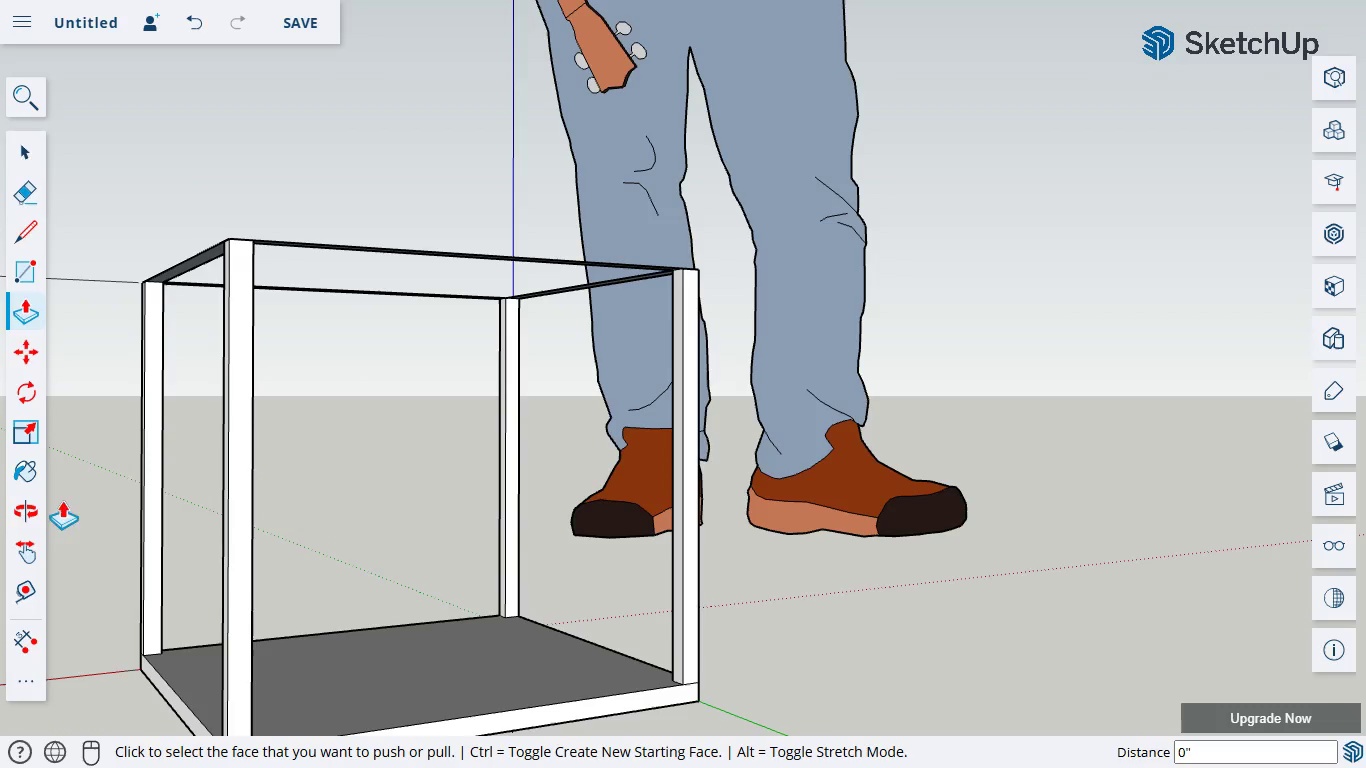 
left_click([31, 510])
 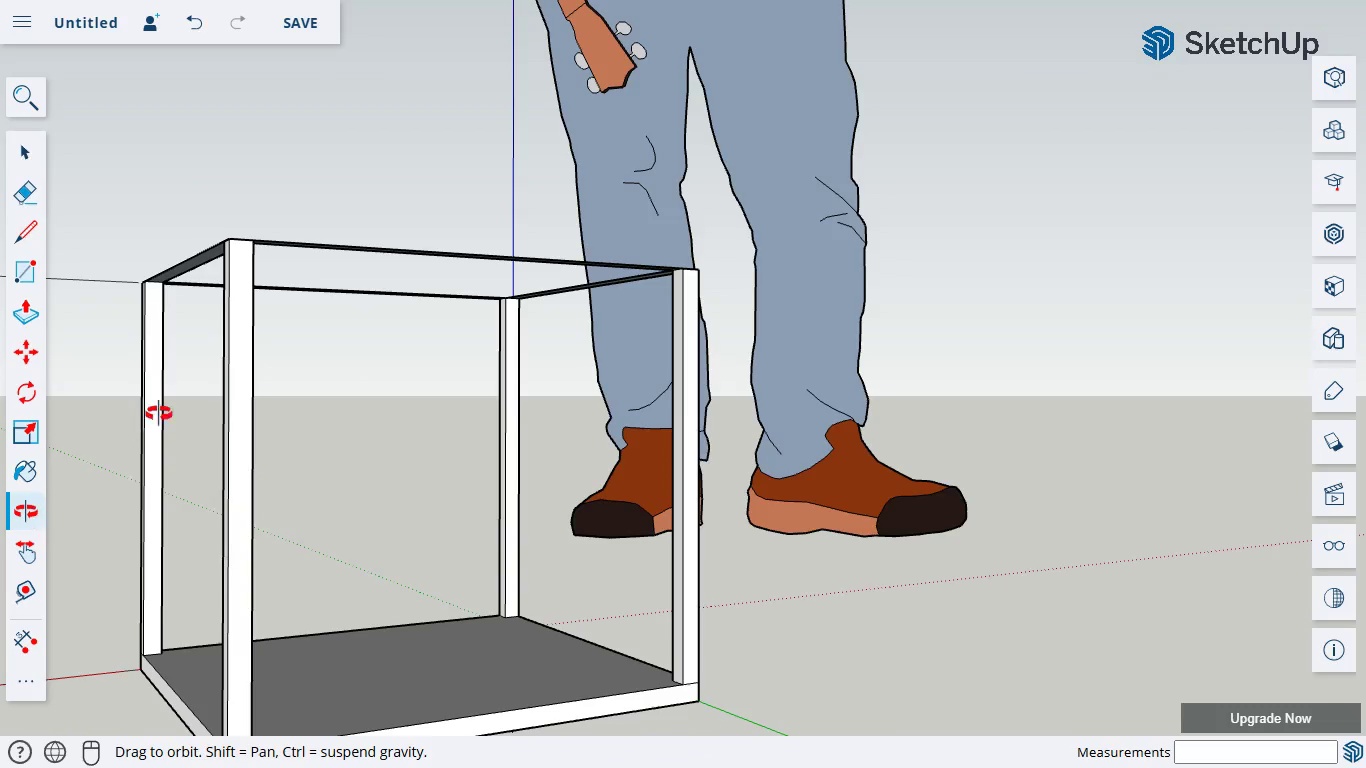 
left_click_drag(start_coordinate=[158, 413], to_coordinate=[882, 664])
 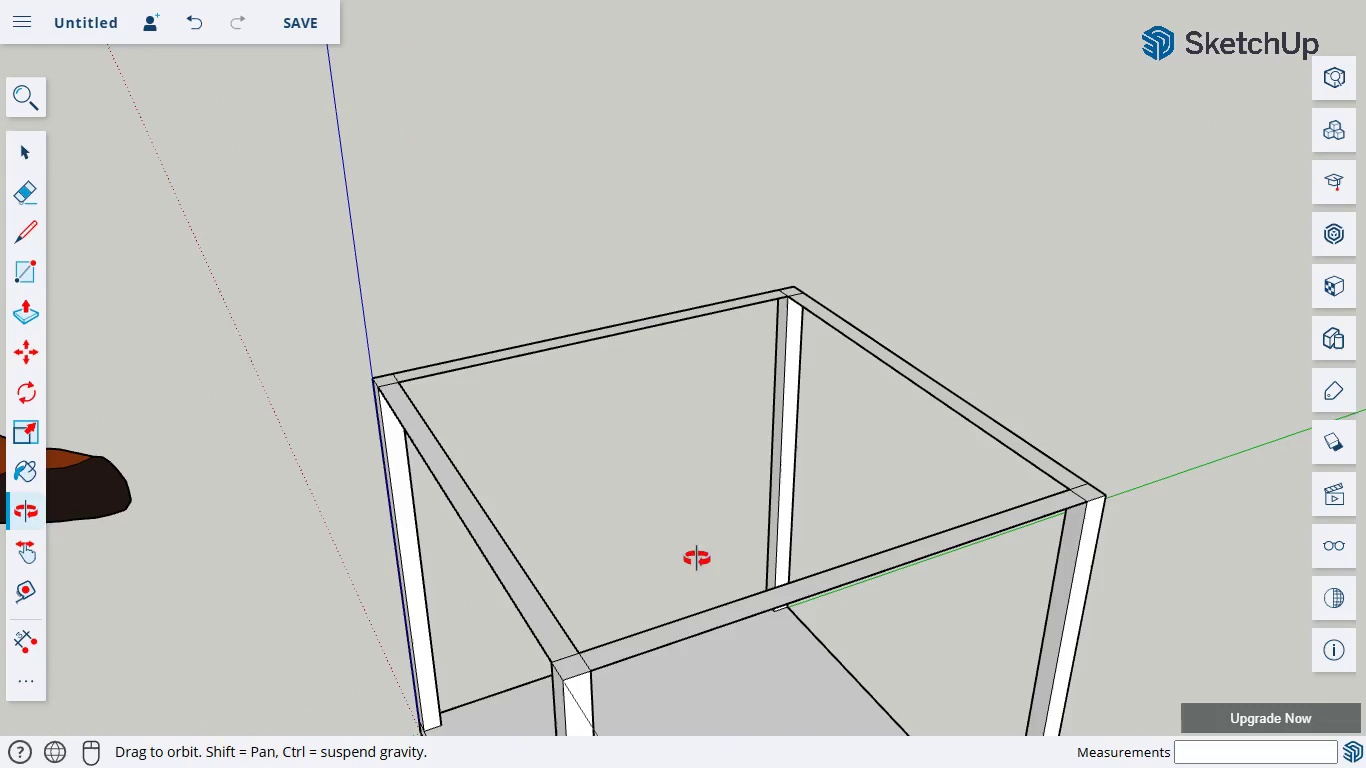 
left_click_drag(start_coordinate=[688, 548], to_coordinate=[788, 483])
 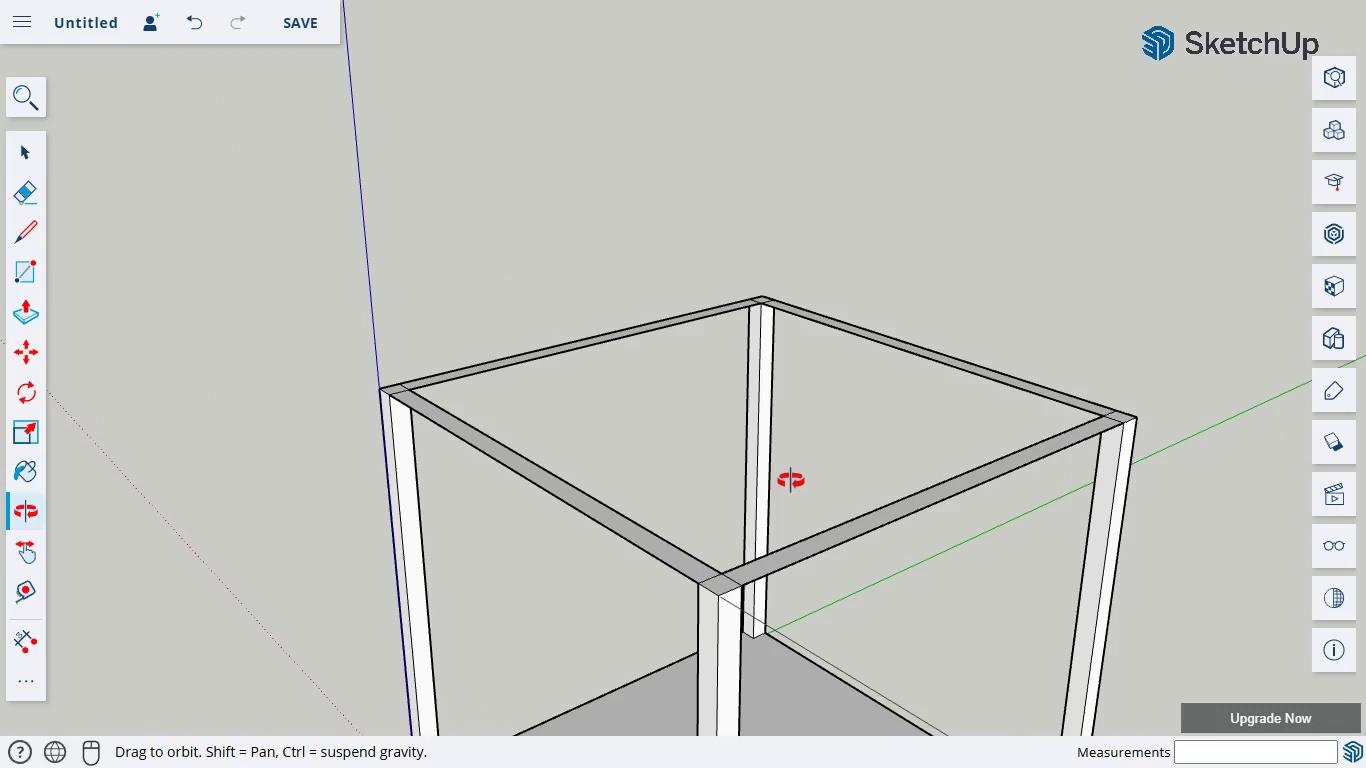 
key(Control+Z)
 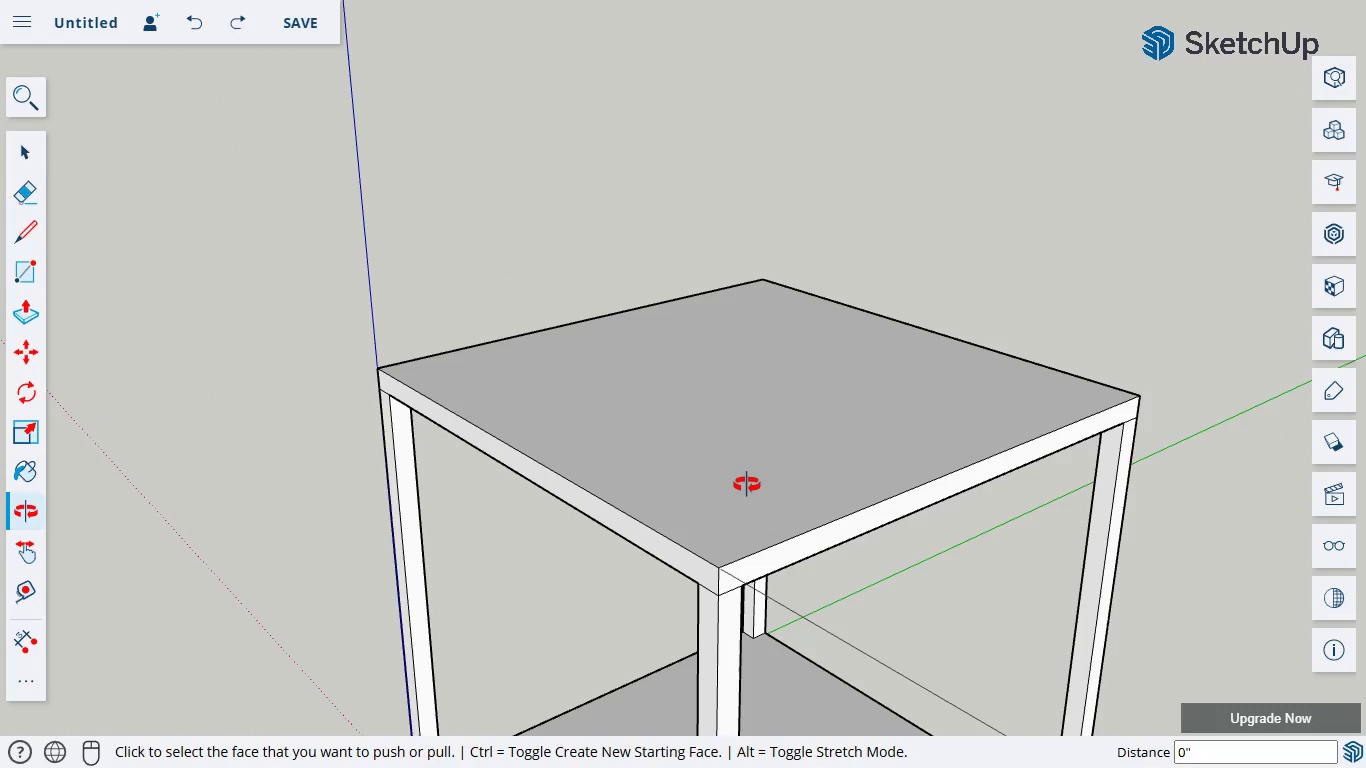 
scroll: coordinate [742, 508], scroll_direction: none, amount: 0.0
 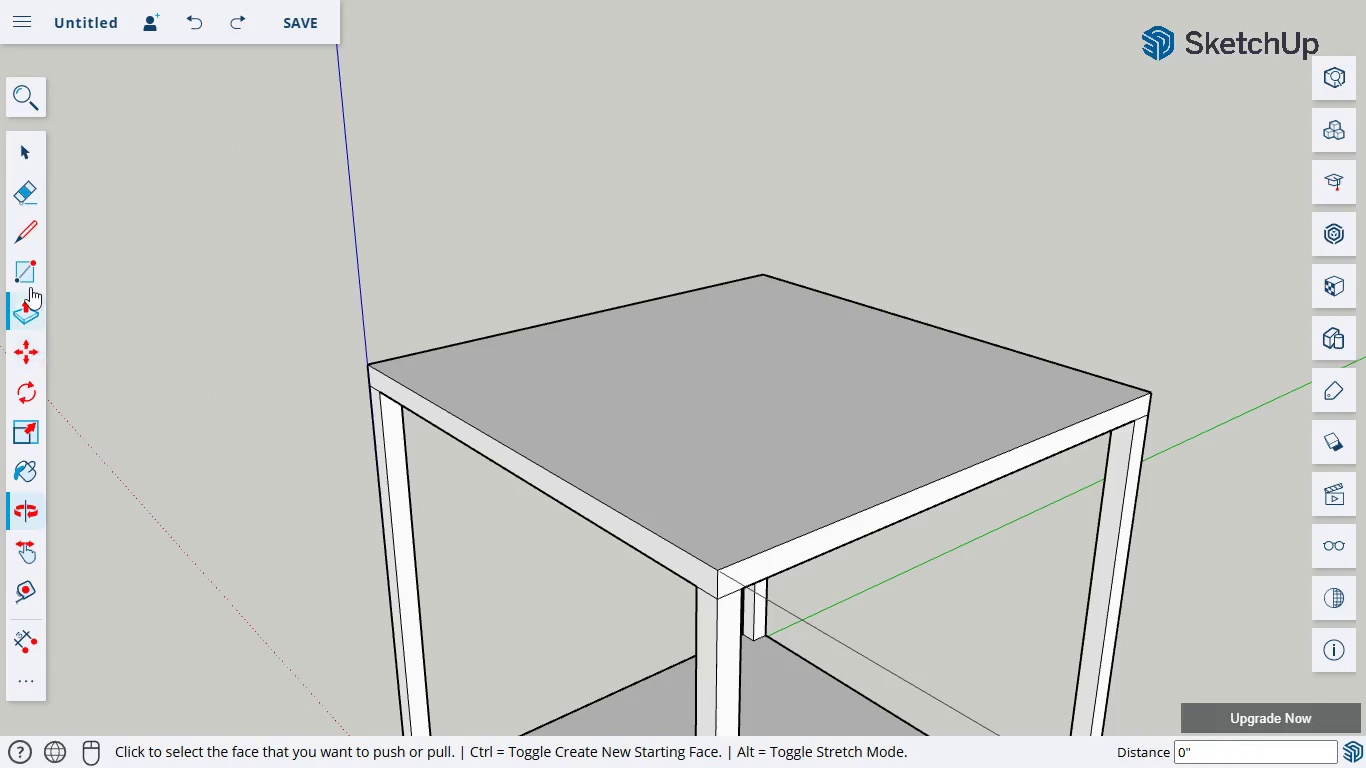 
left_click_drag(start_coordinate=[792, 680], to_coordinate=[640, 328])
 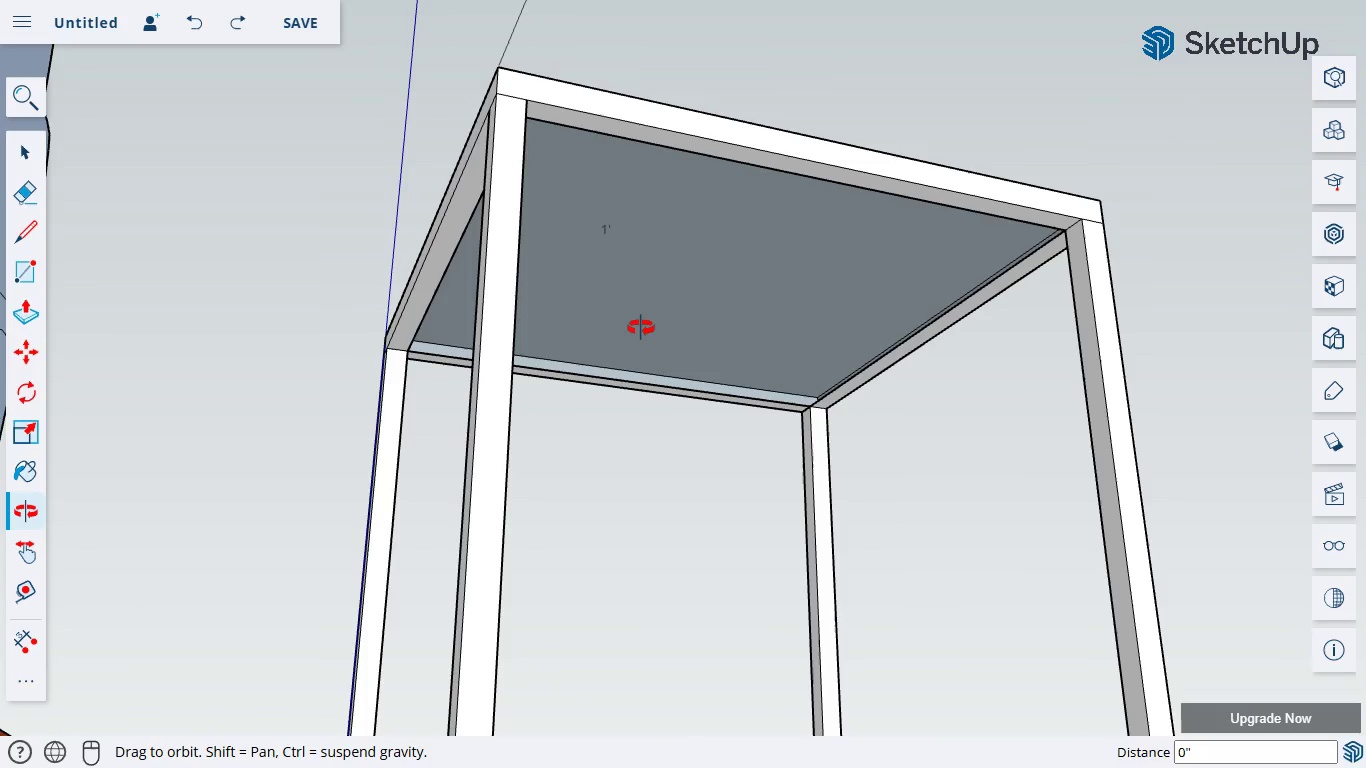 
left_click([640, 328])
 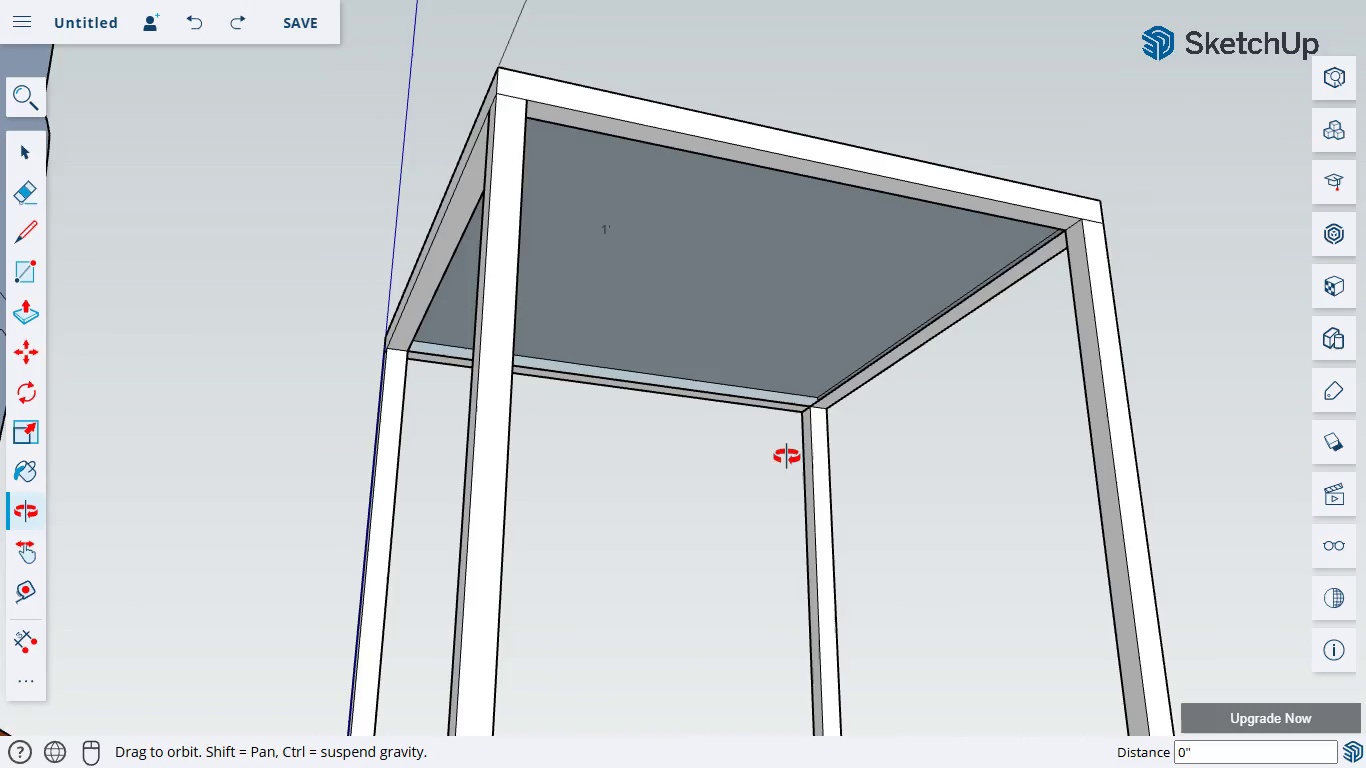 
left_click_drag(start_coordinate=[786, 456], to_coordinate=[735, 500])
 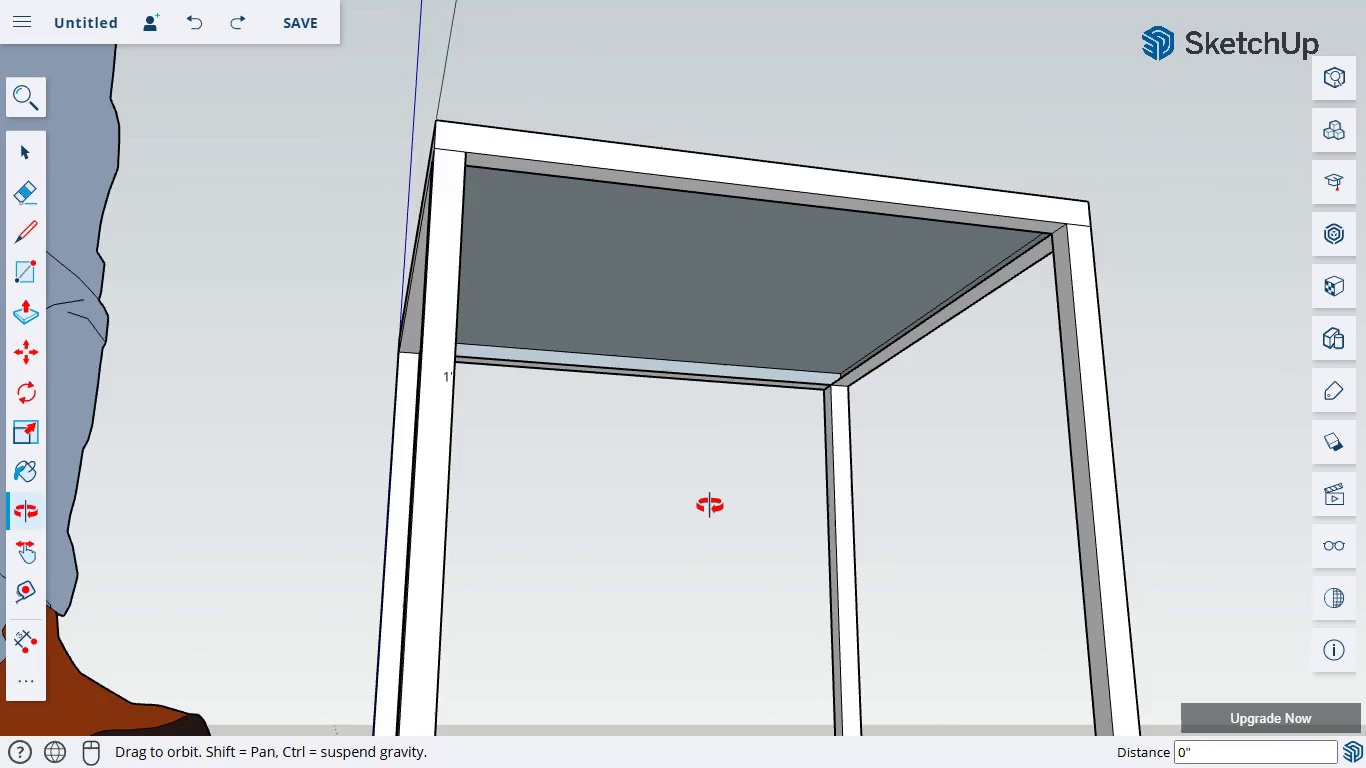 
left_click_drag(start_coordinate=[709, 505], to_coordinate=[623, 508])
 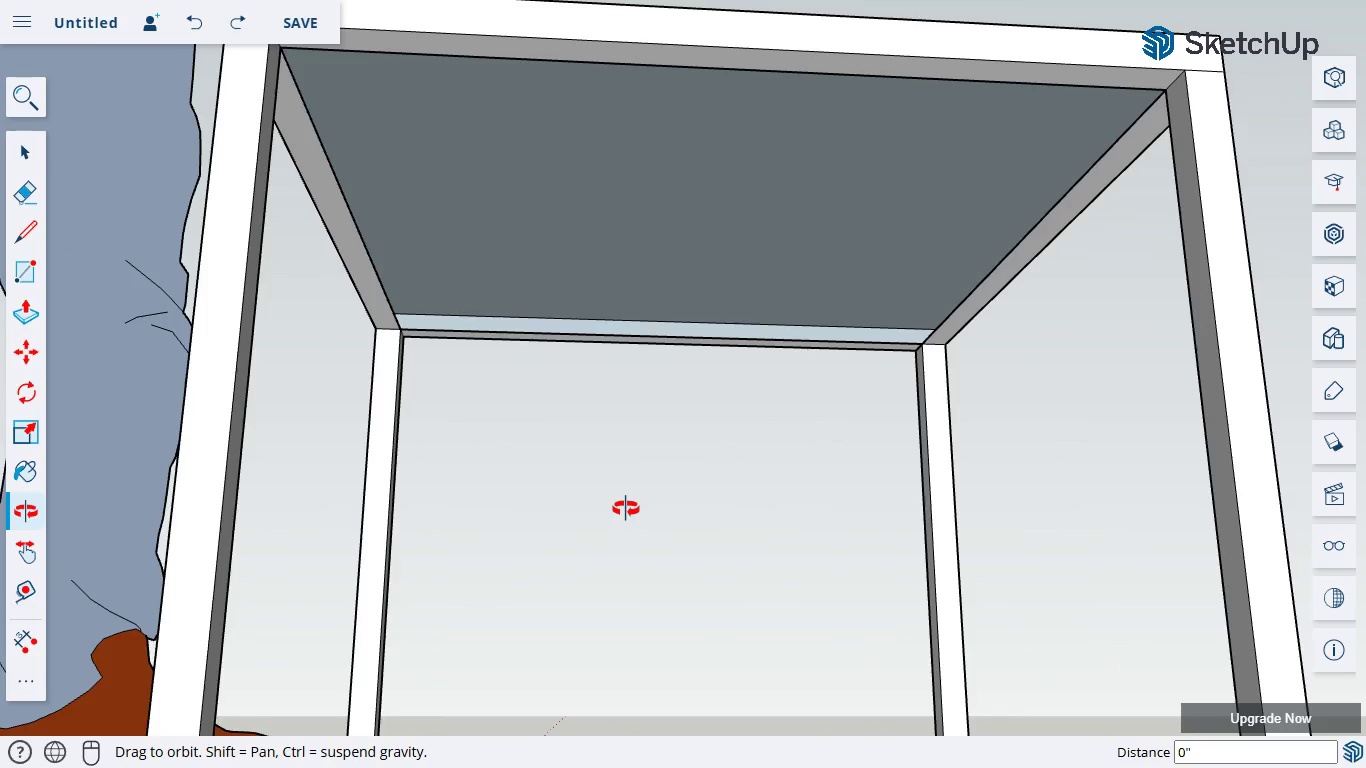 
scroll: coordinate [625, 508], scroll_direction: up, amount: 3.0
 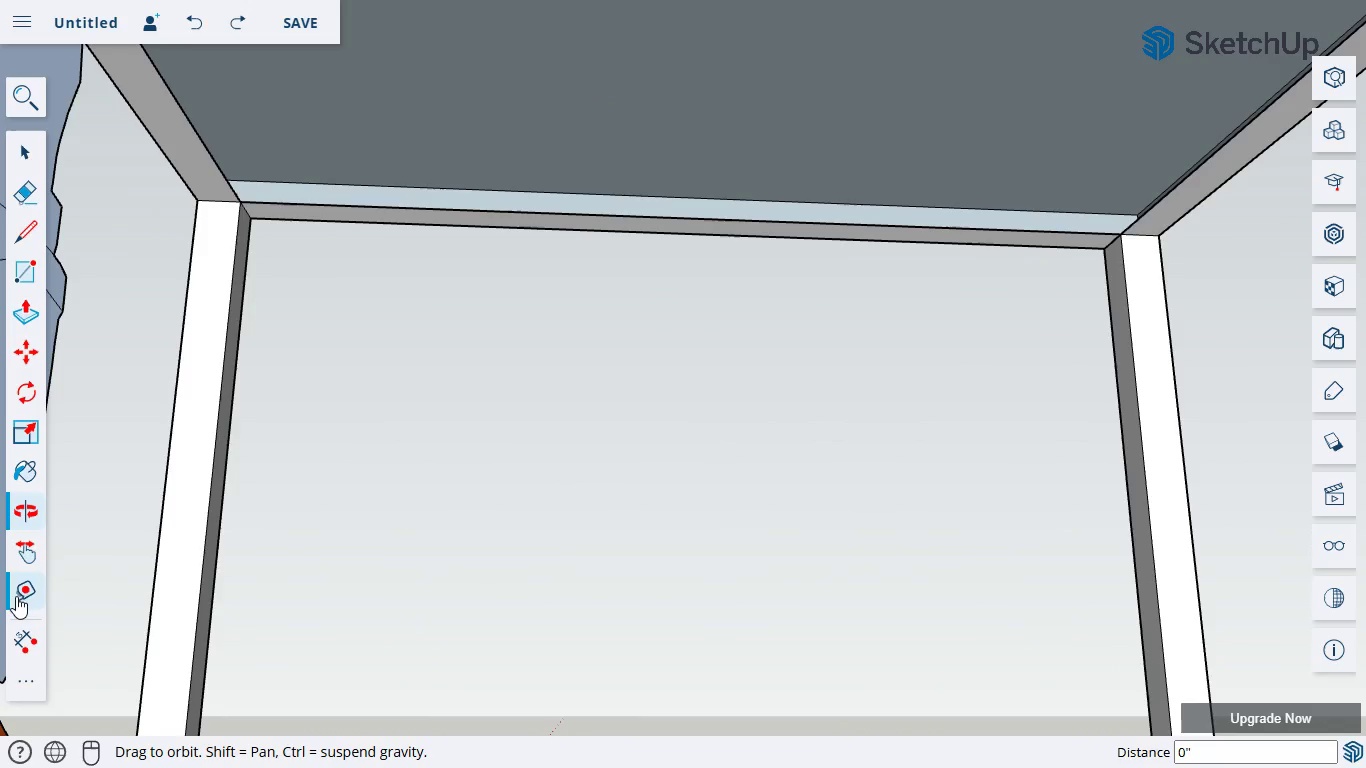 
left_click([32, 543])
 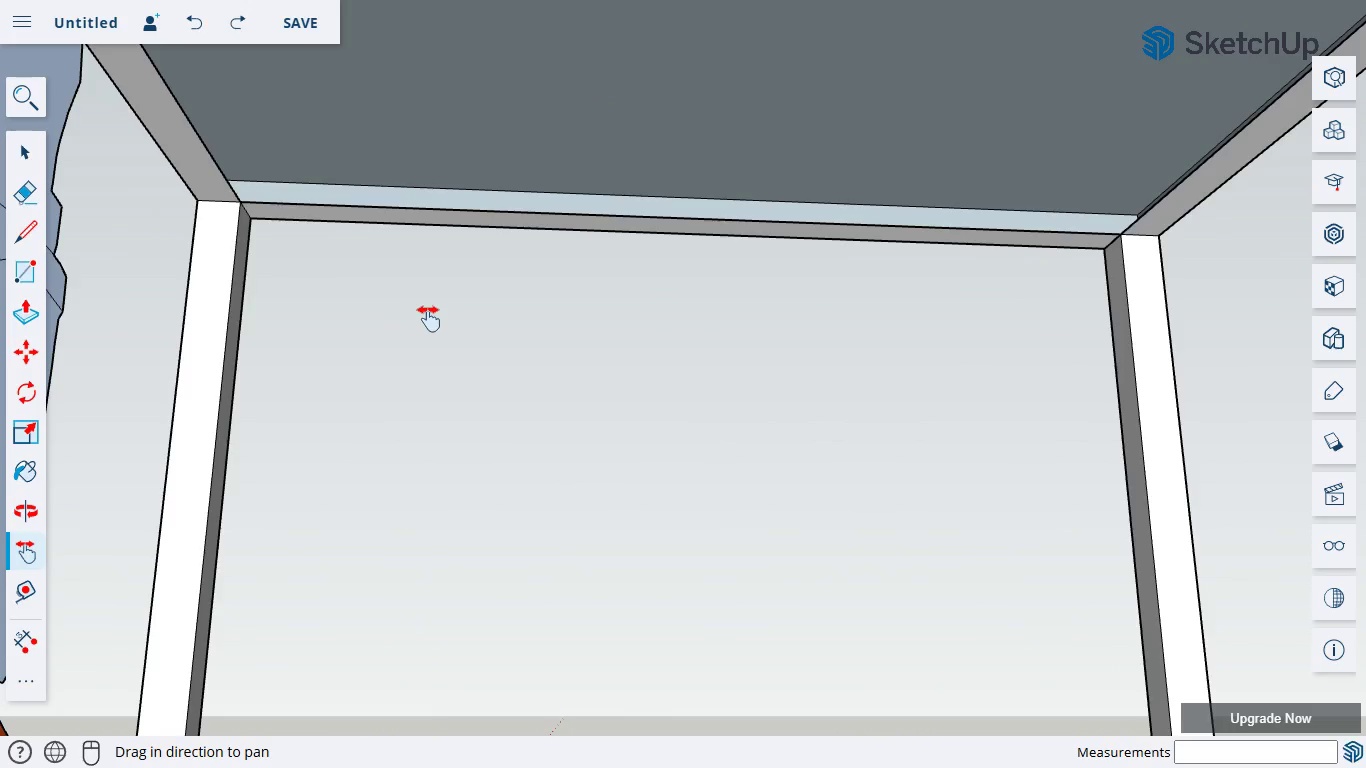 
left_click_drag(start_coordinate=[427, 310], to_coordinate=[383, 491])
 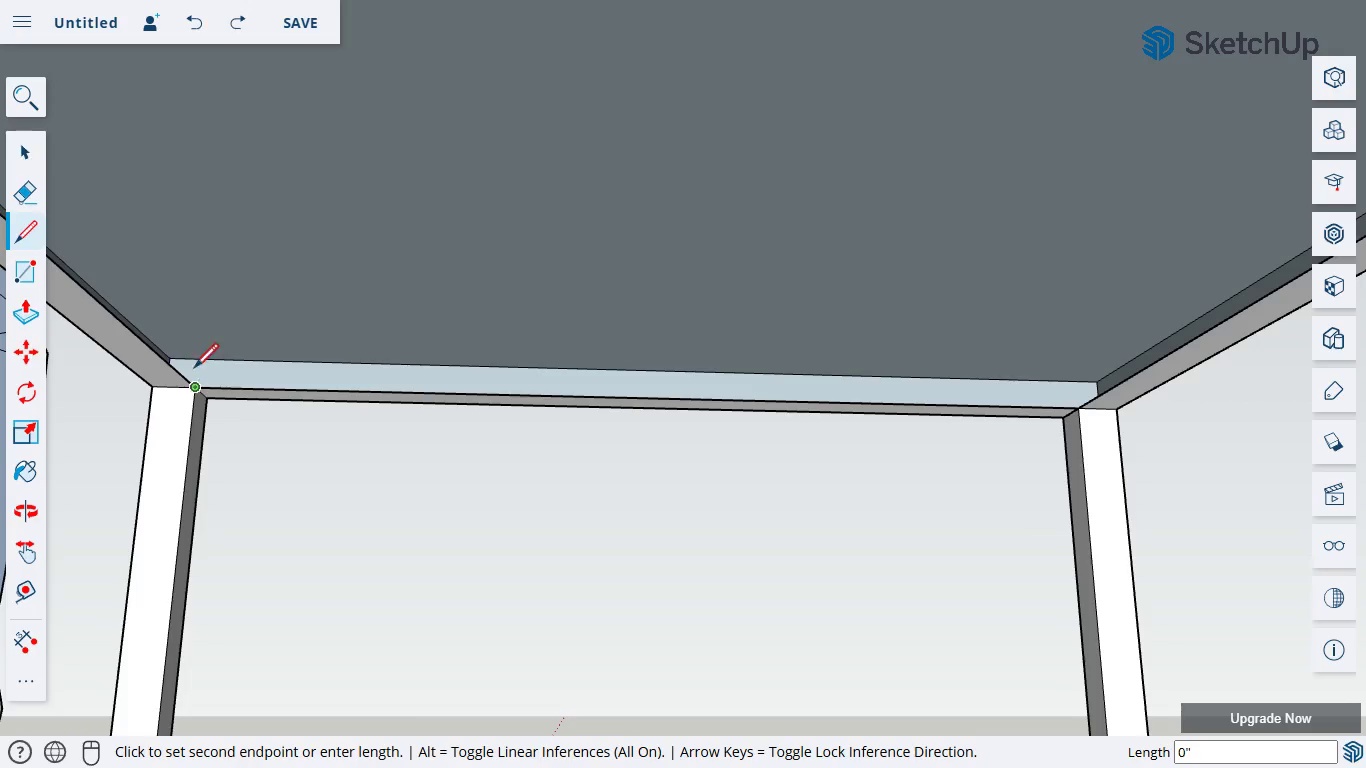 
left_click([201, 351])
 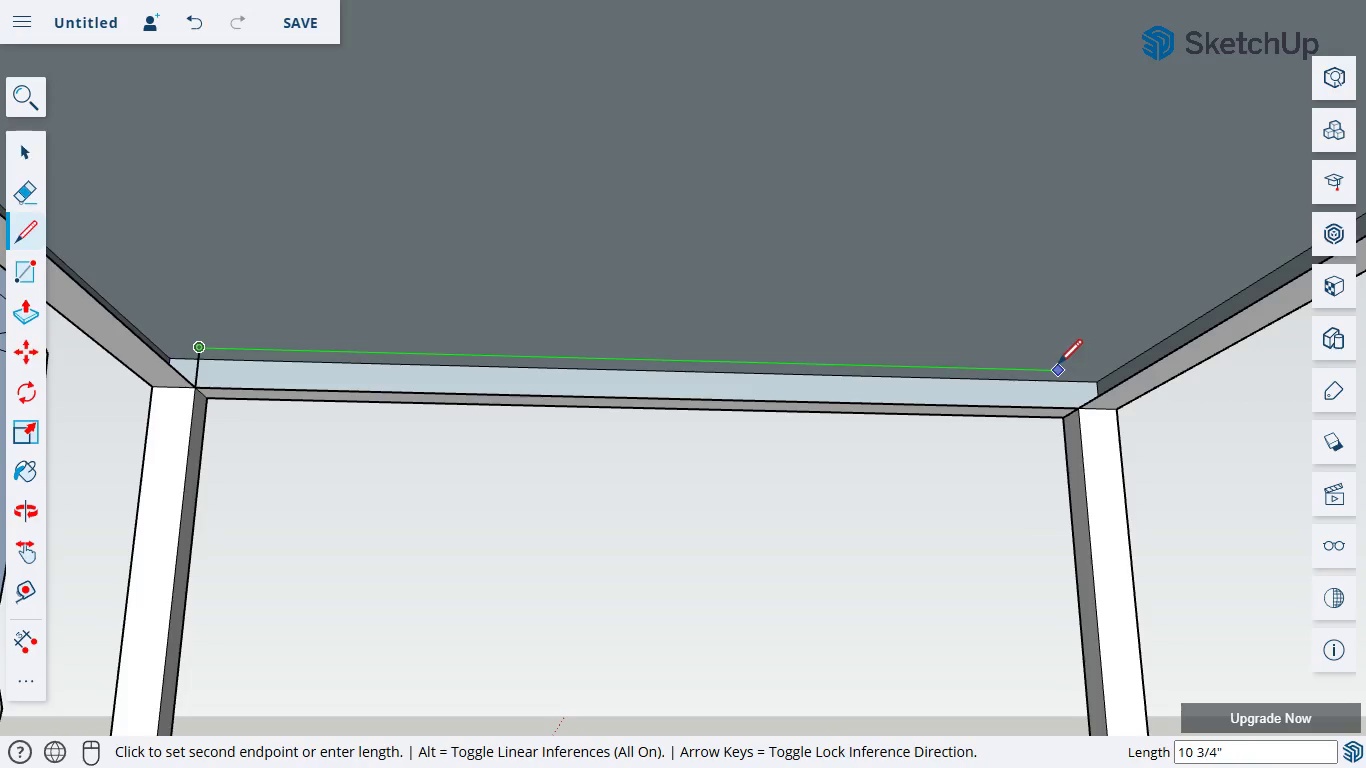 
key(Escape)
 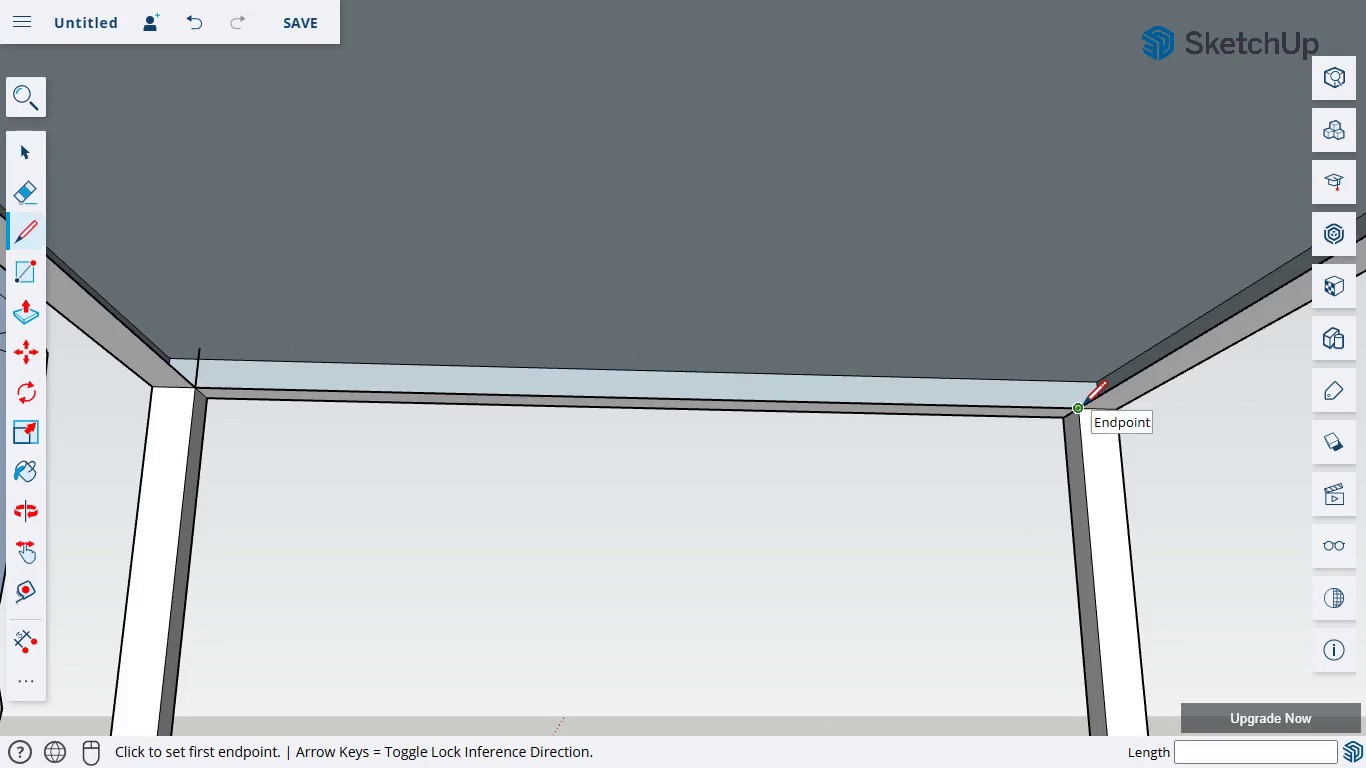 
left_click([1079, 406])
 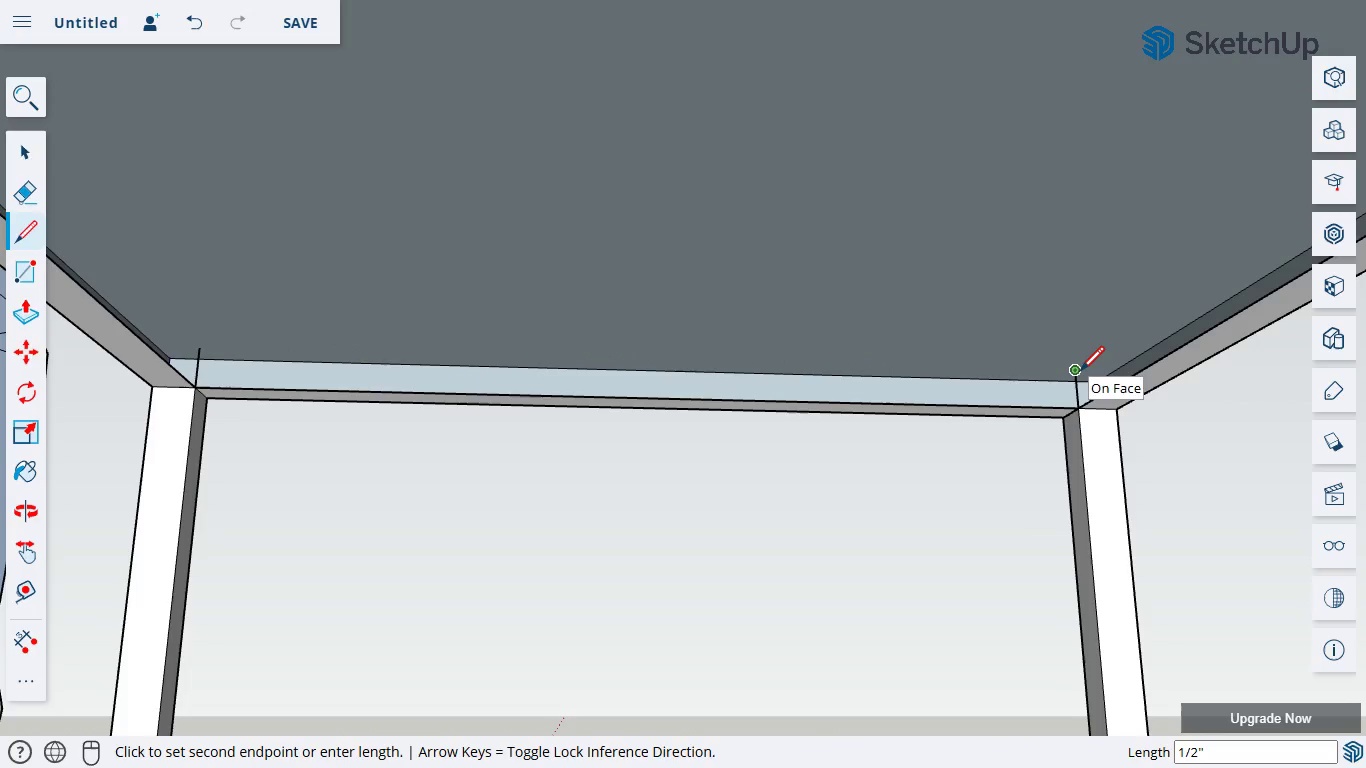 
double_click([1075, 371])
 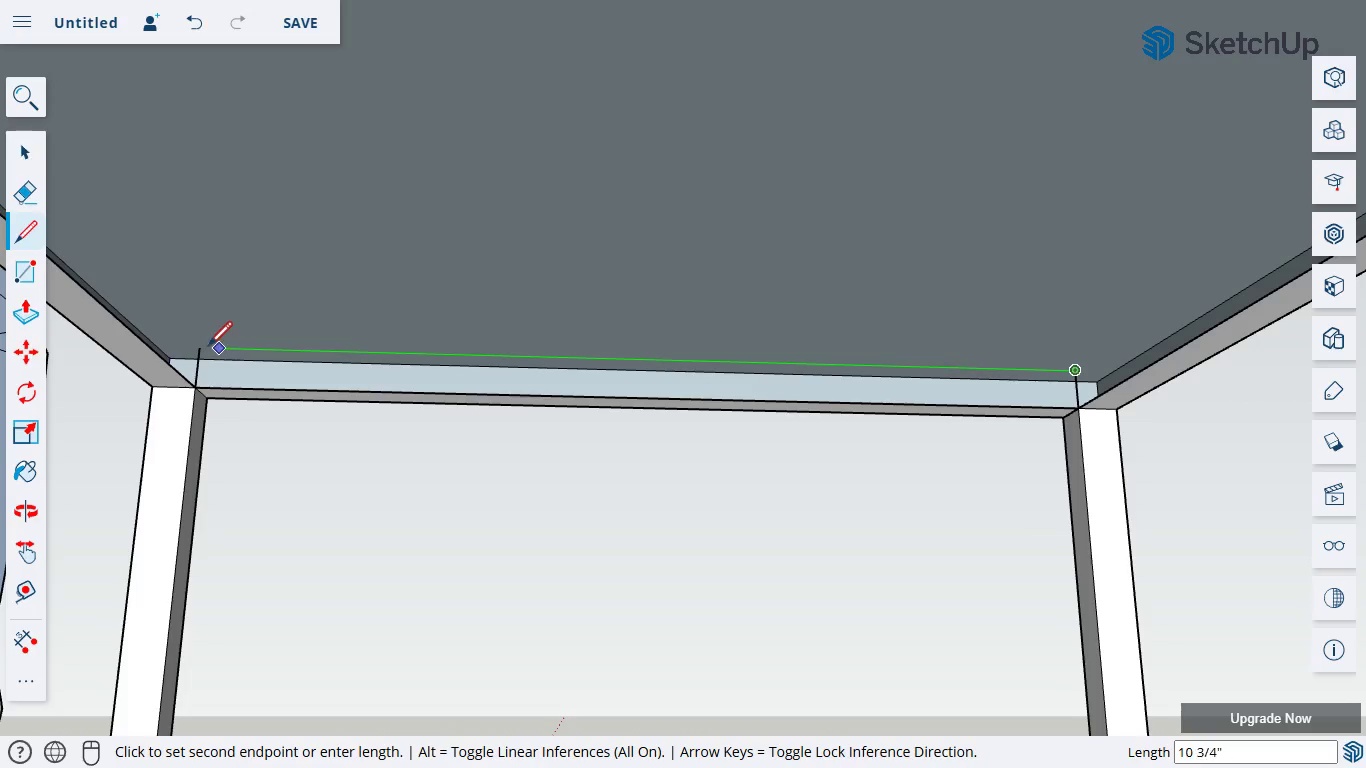 
left_click([197, 347])
 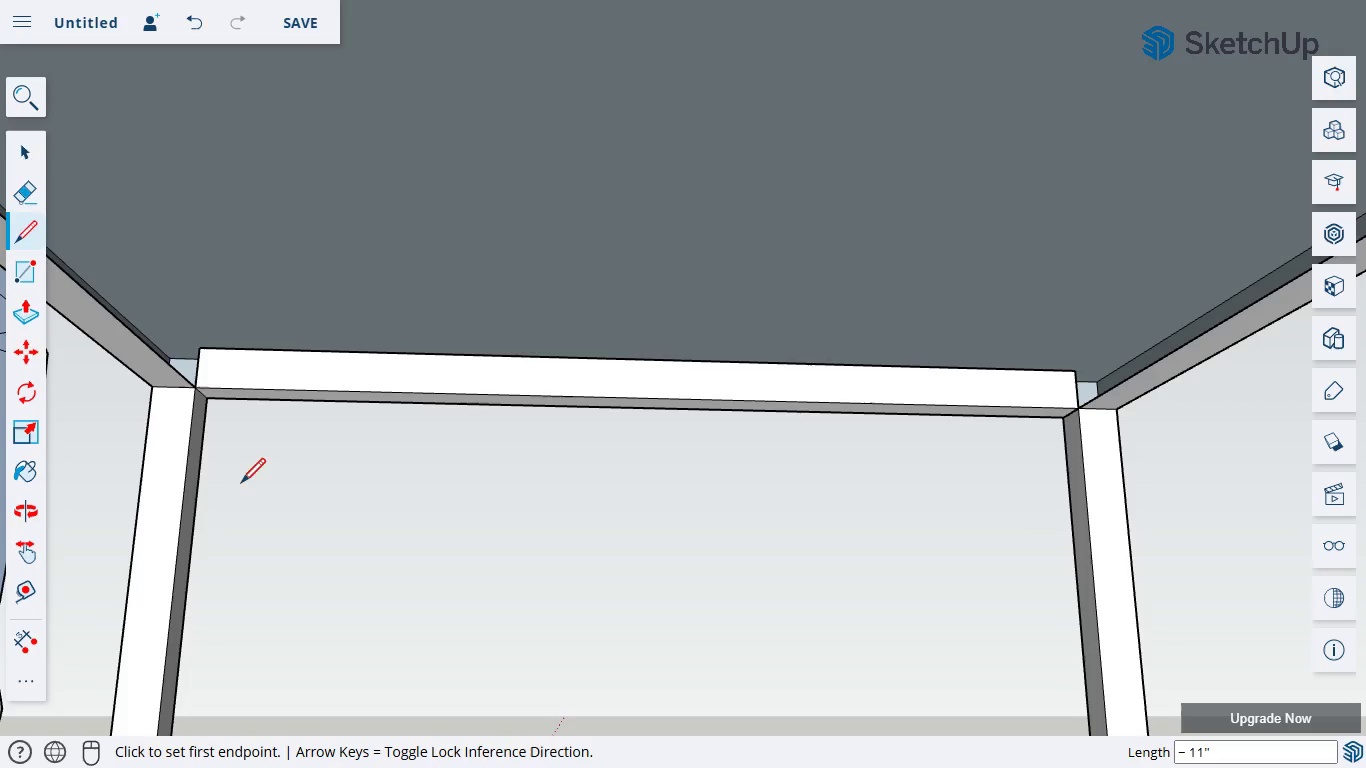 
wait(6.47)
 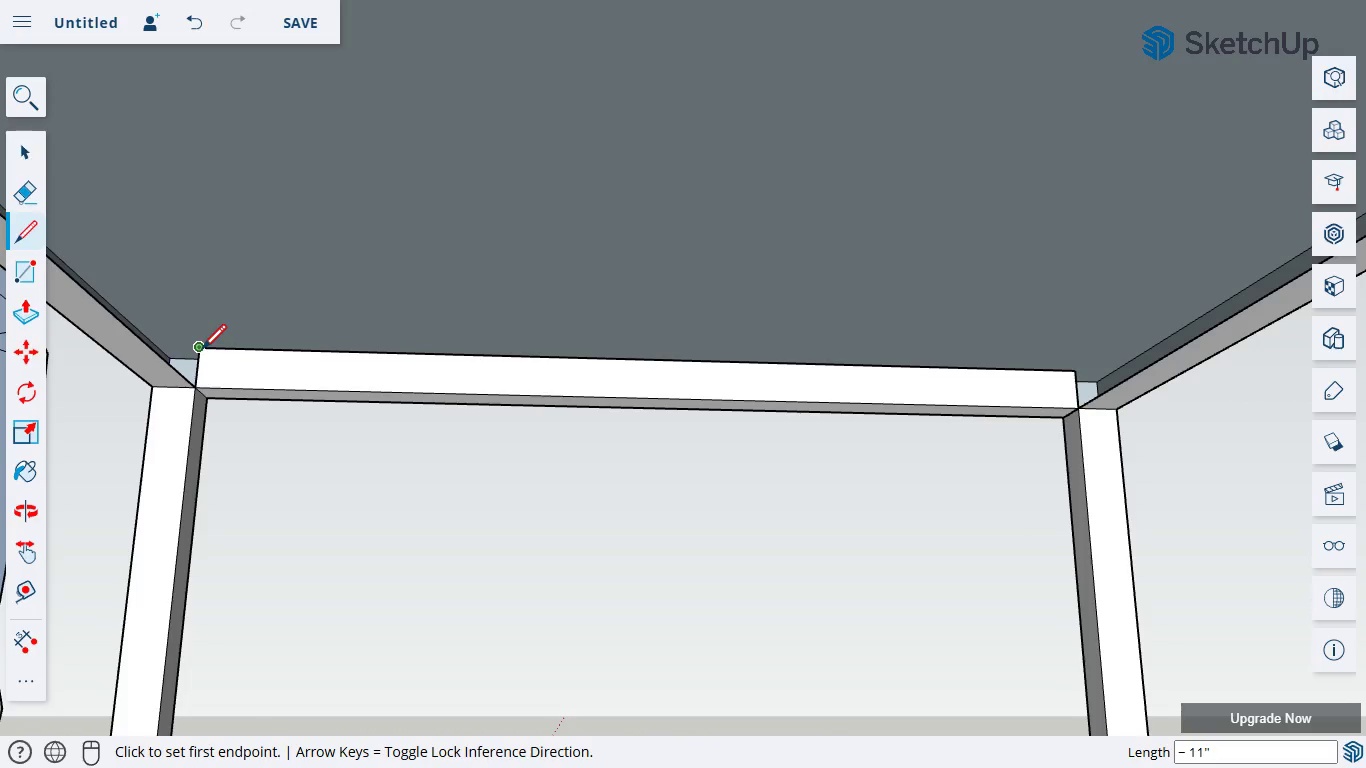 
left_click([22, 512])
 